 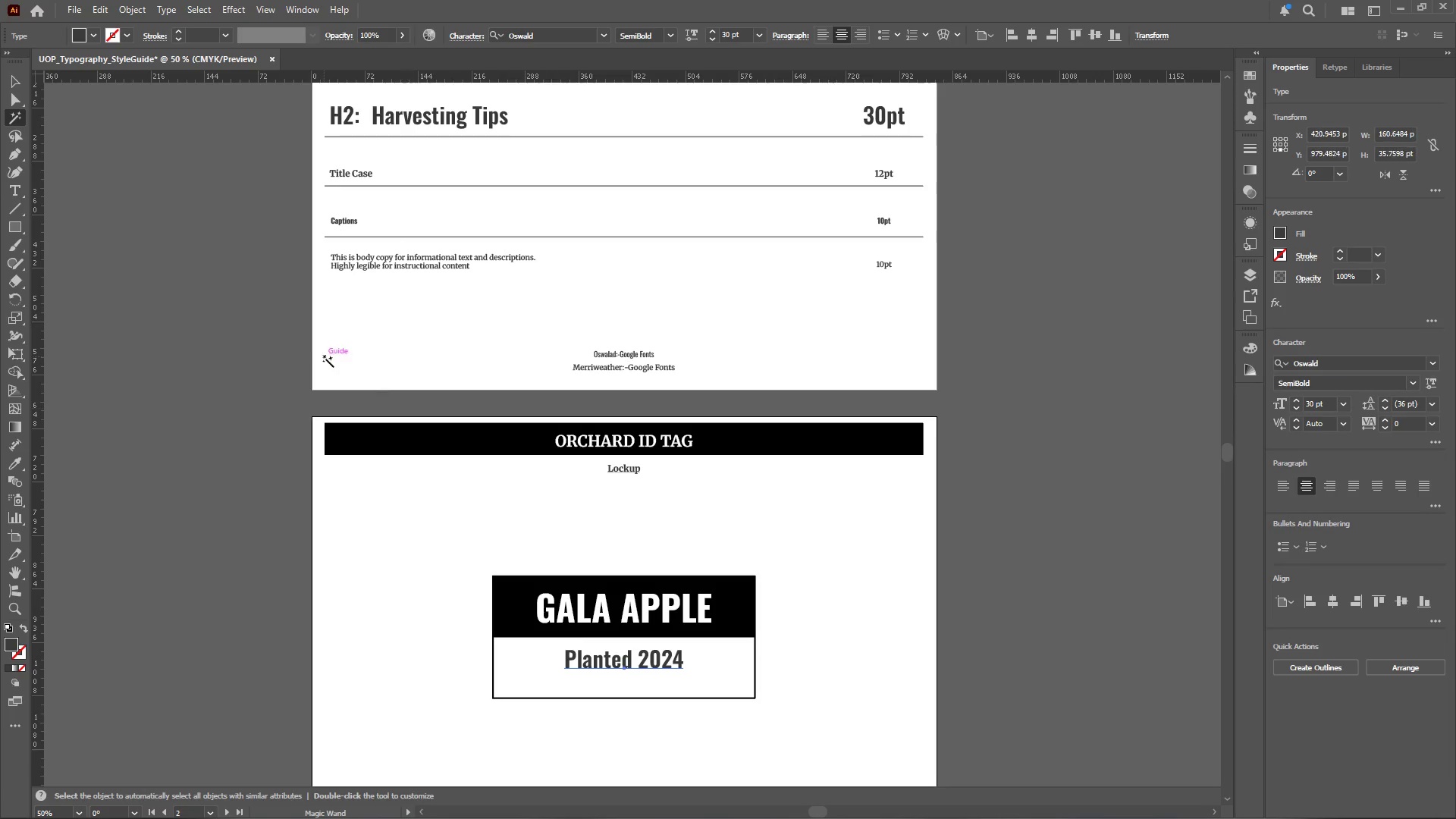 
left_click([39, 92])
 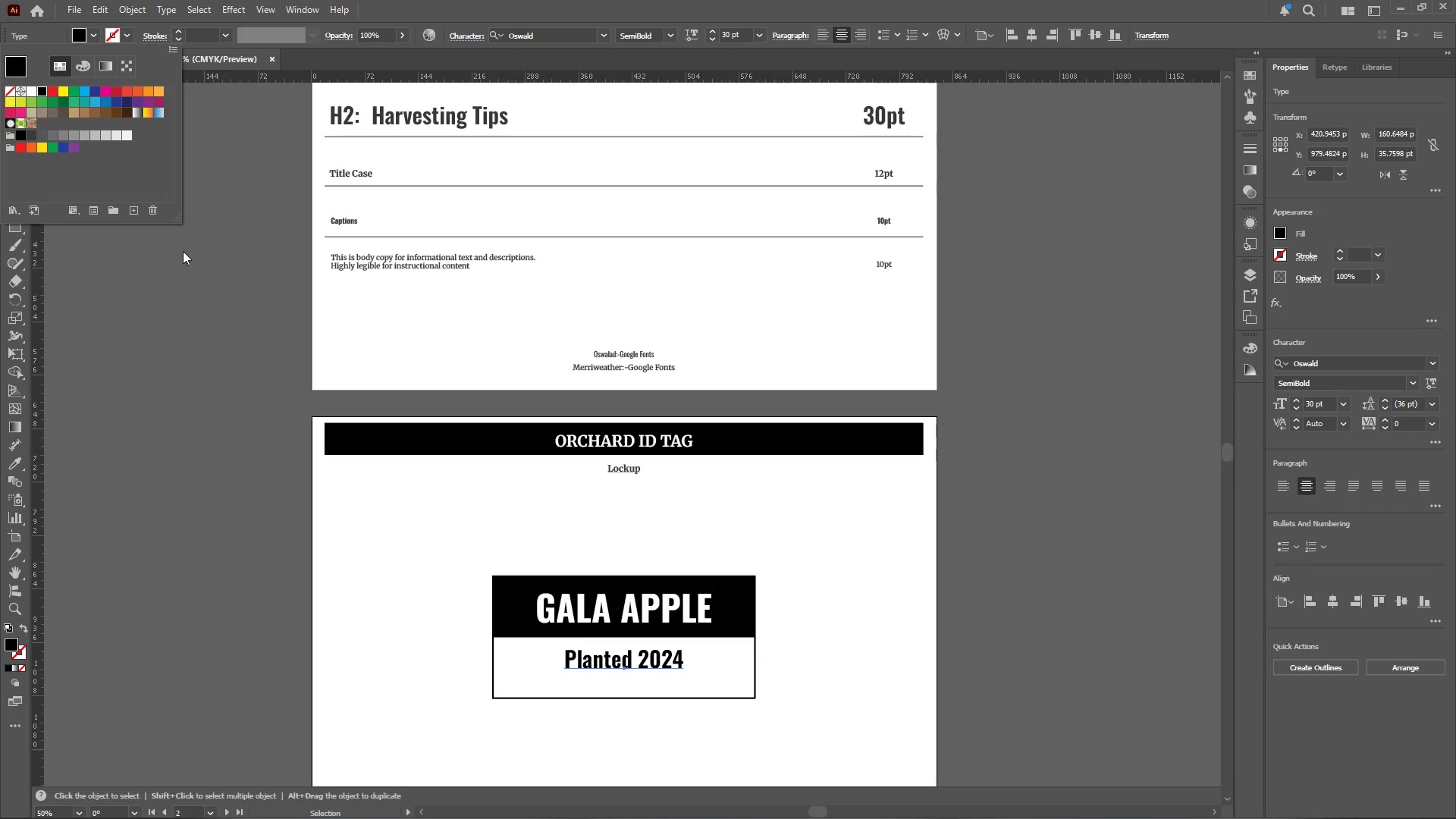 
left_click([199, 267])
 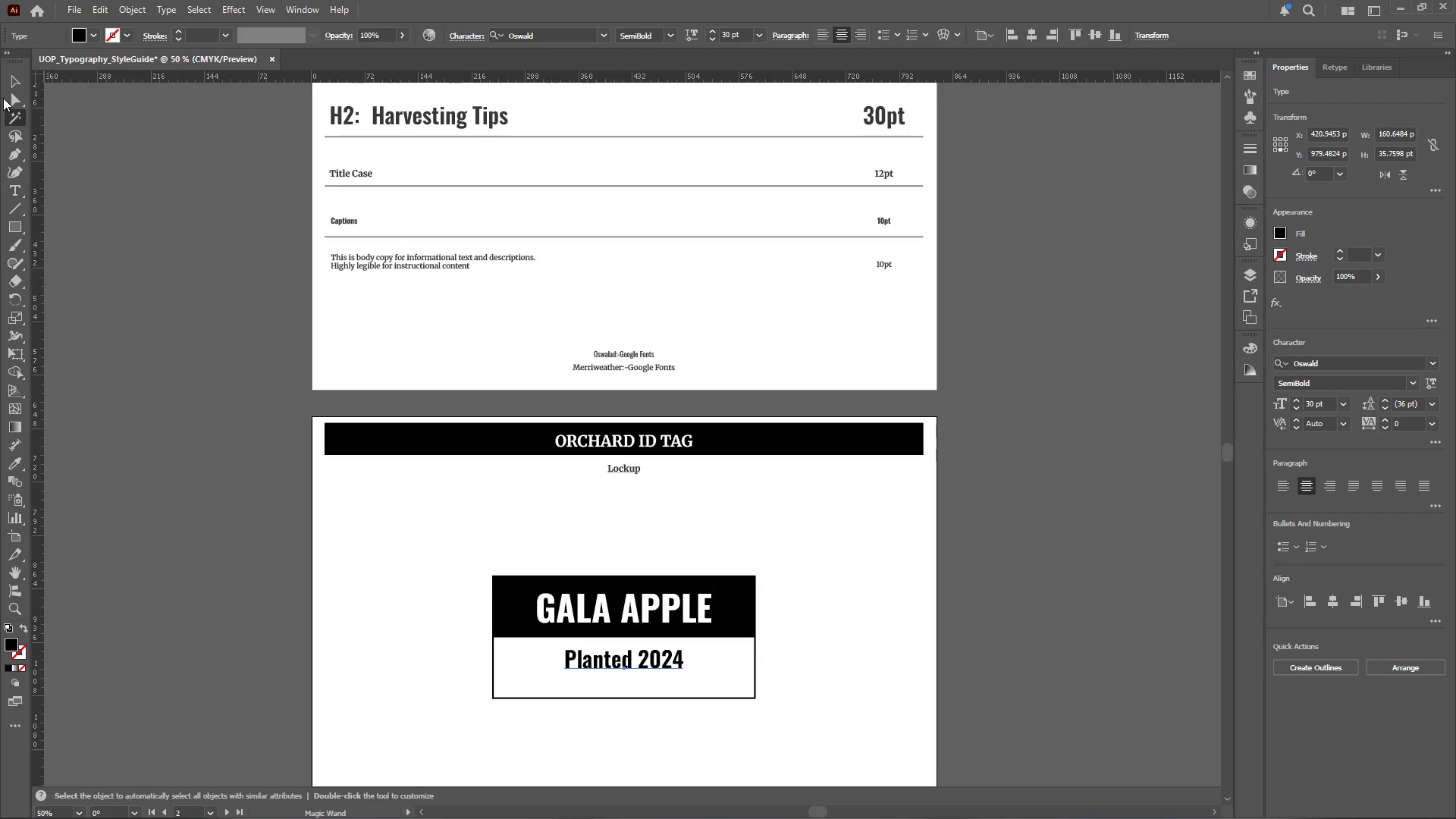 
left_click([5, 83])
 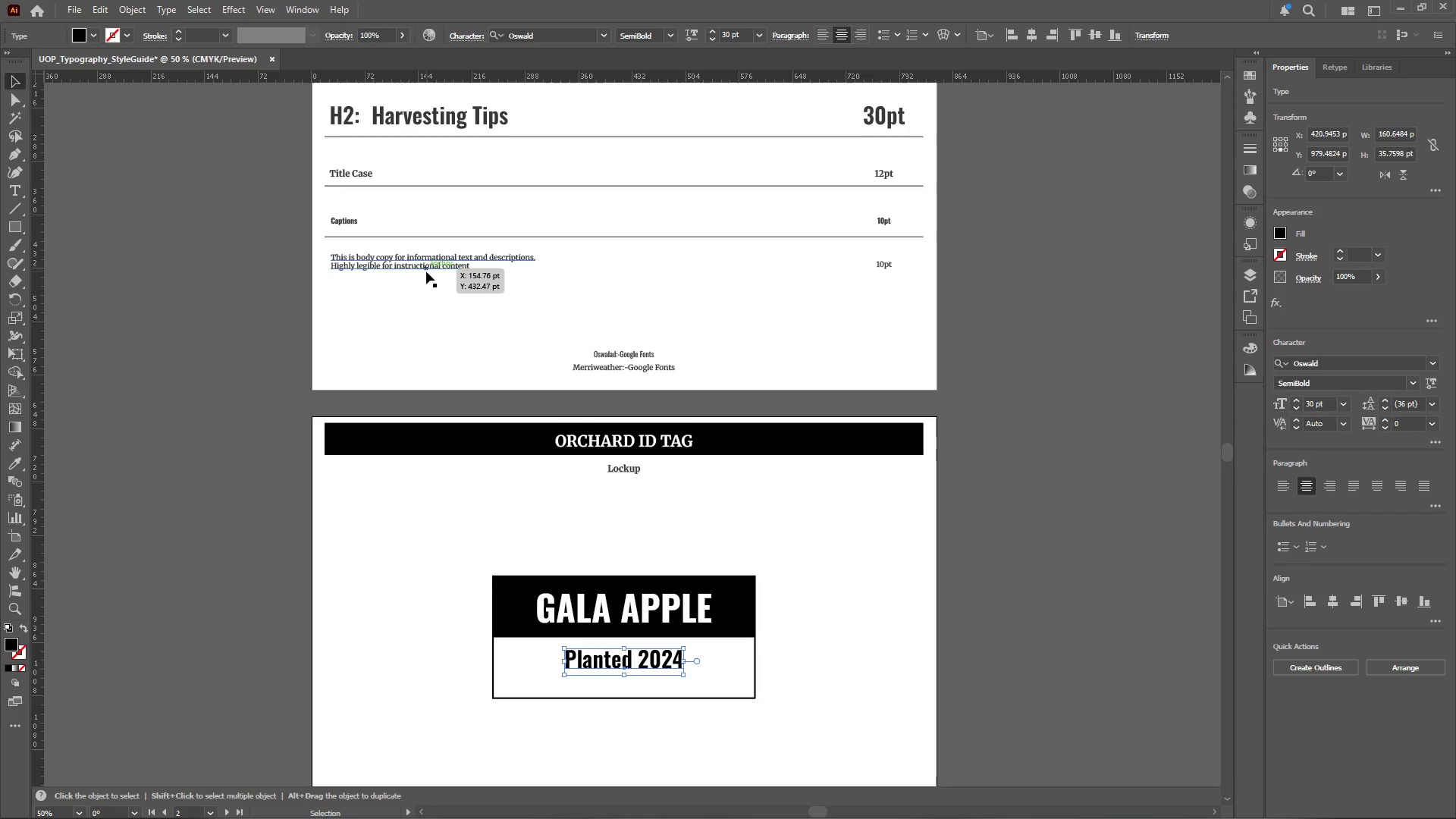 
left_click([426, 271])
 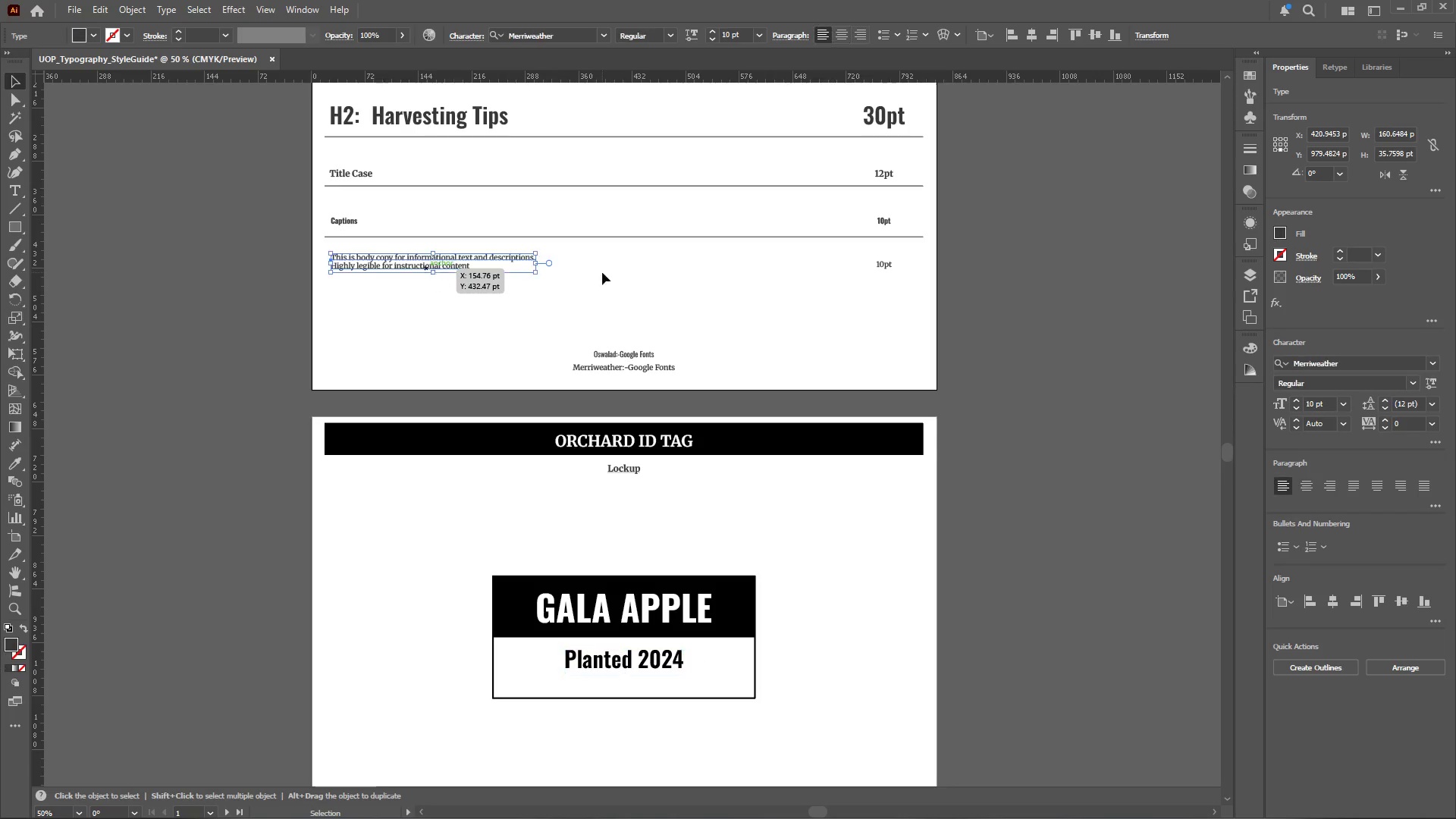 
hold_key(key=AltLeft, duration=0.36)
 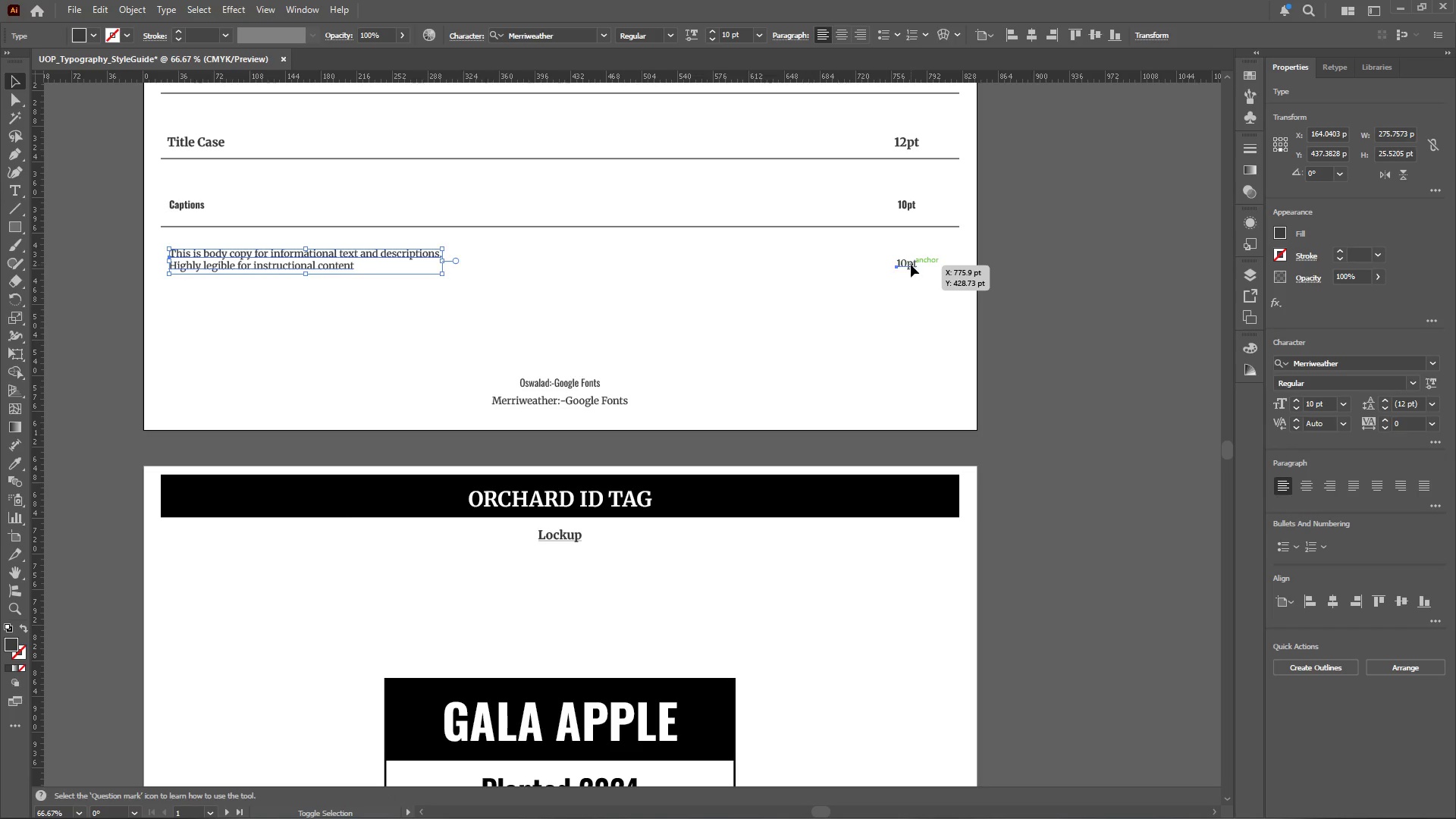 
hold_key(key=ShiftLeft, duration=2.78)
 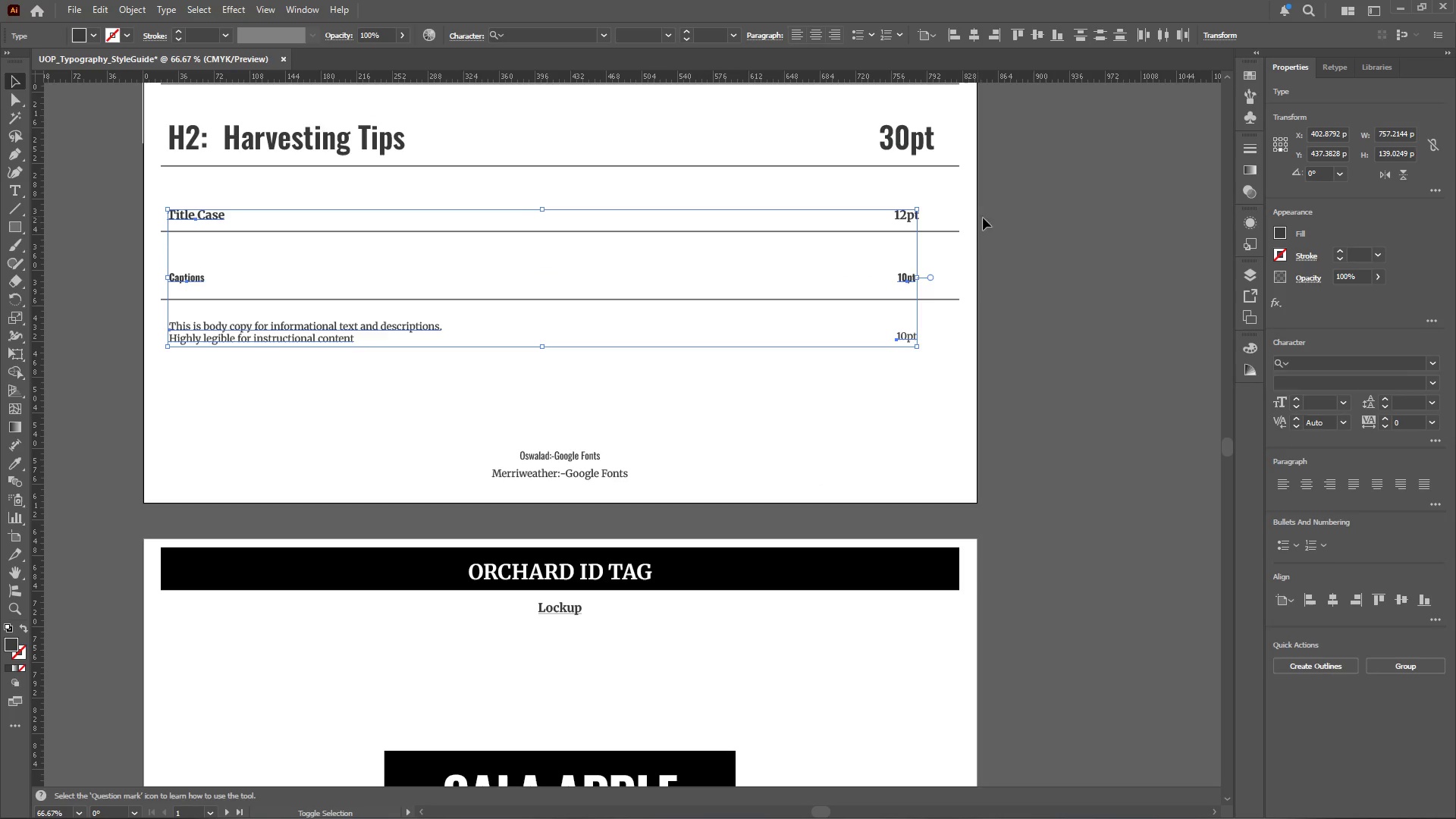 
scroll: coordinate [816, 268], scroll_direction: up, amount: 1.0
 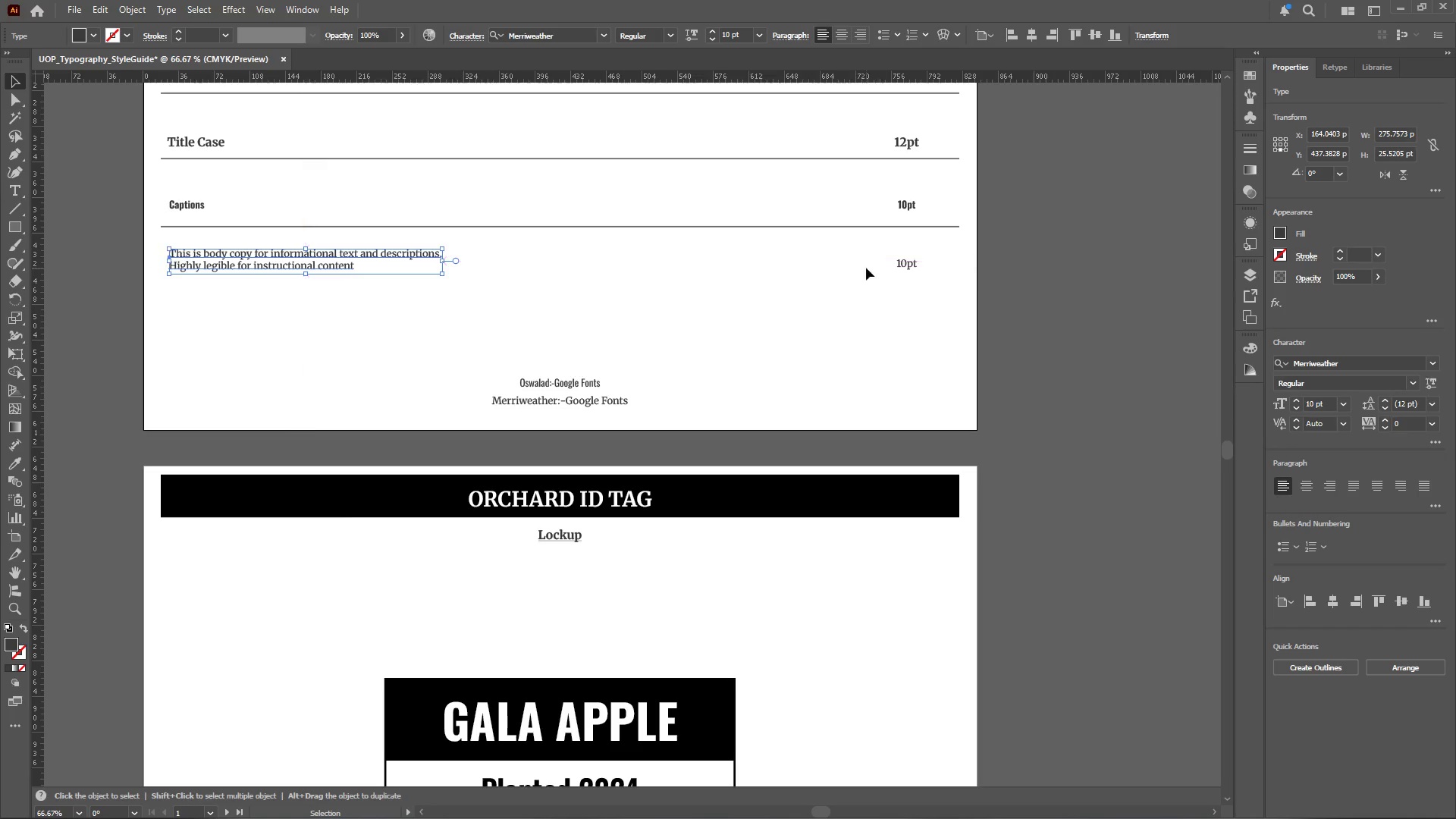 
left_click([911, 265])
 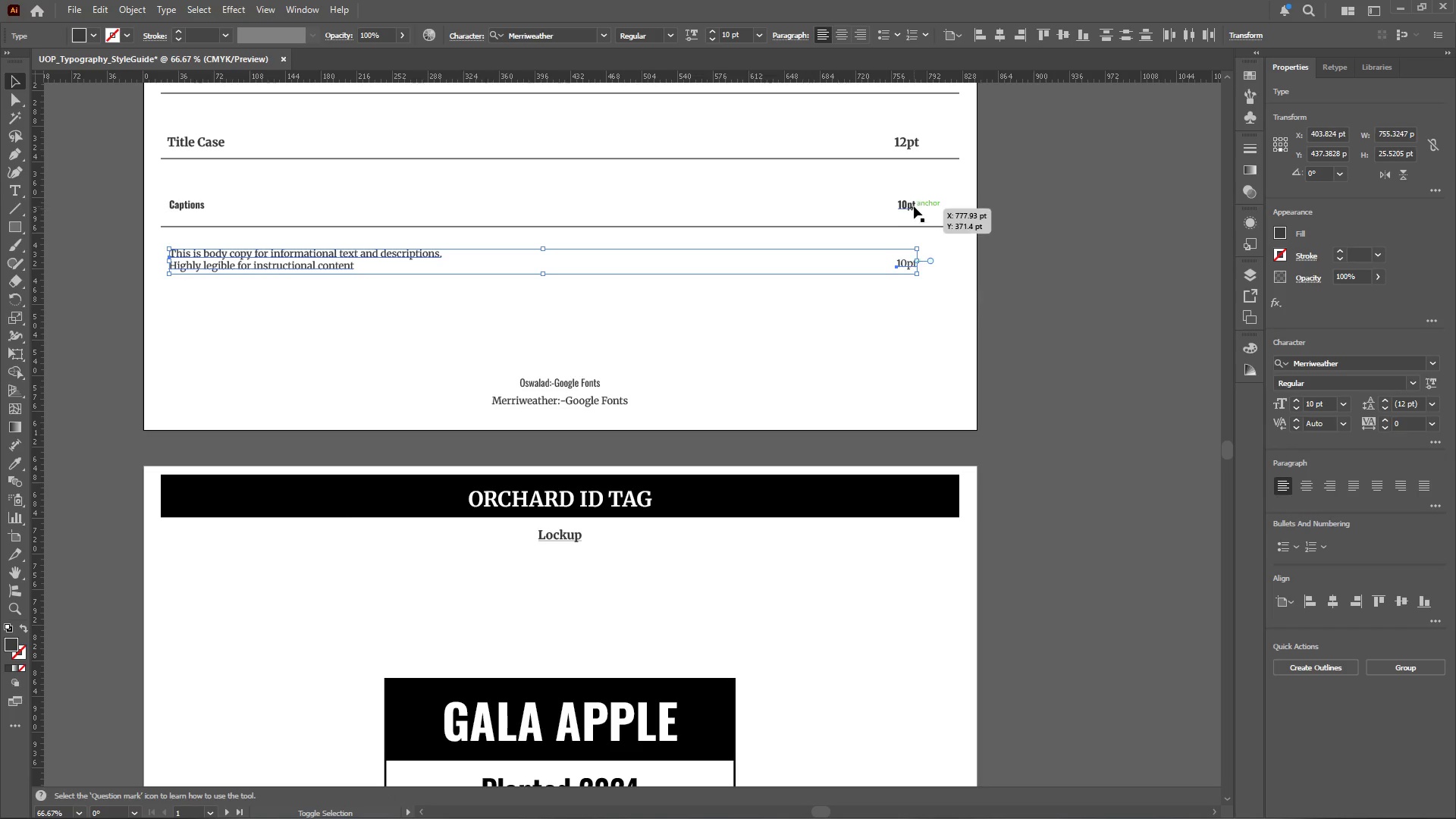 
left_click([913, 206])
 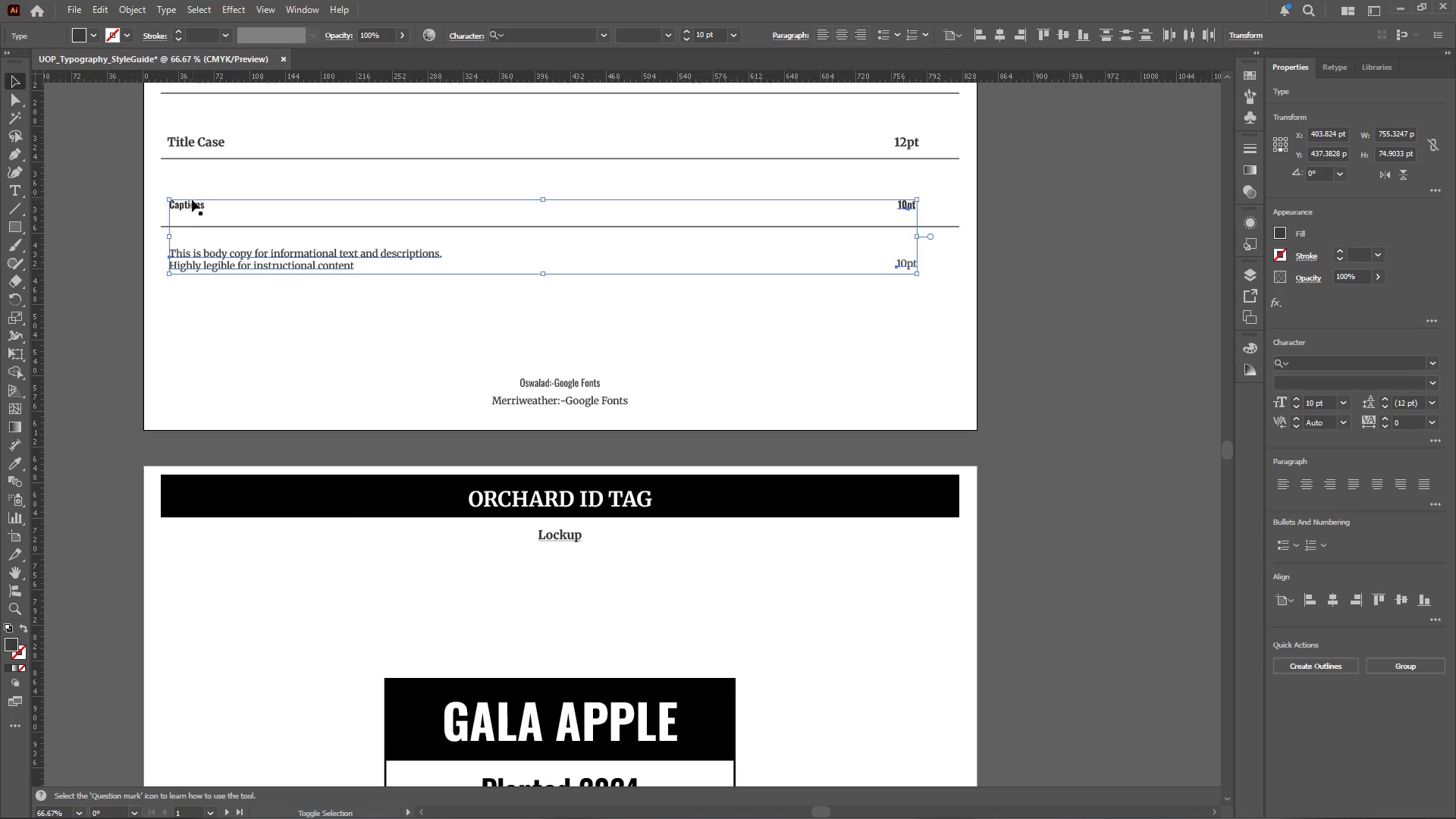 
left_click([182, 206])
 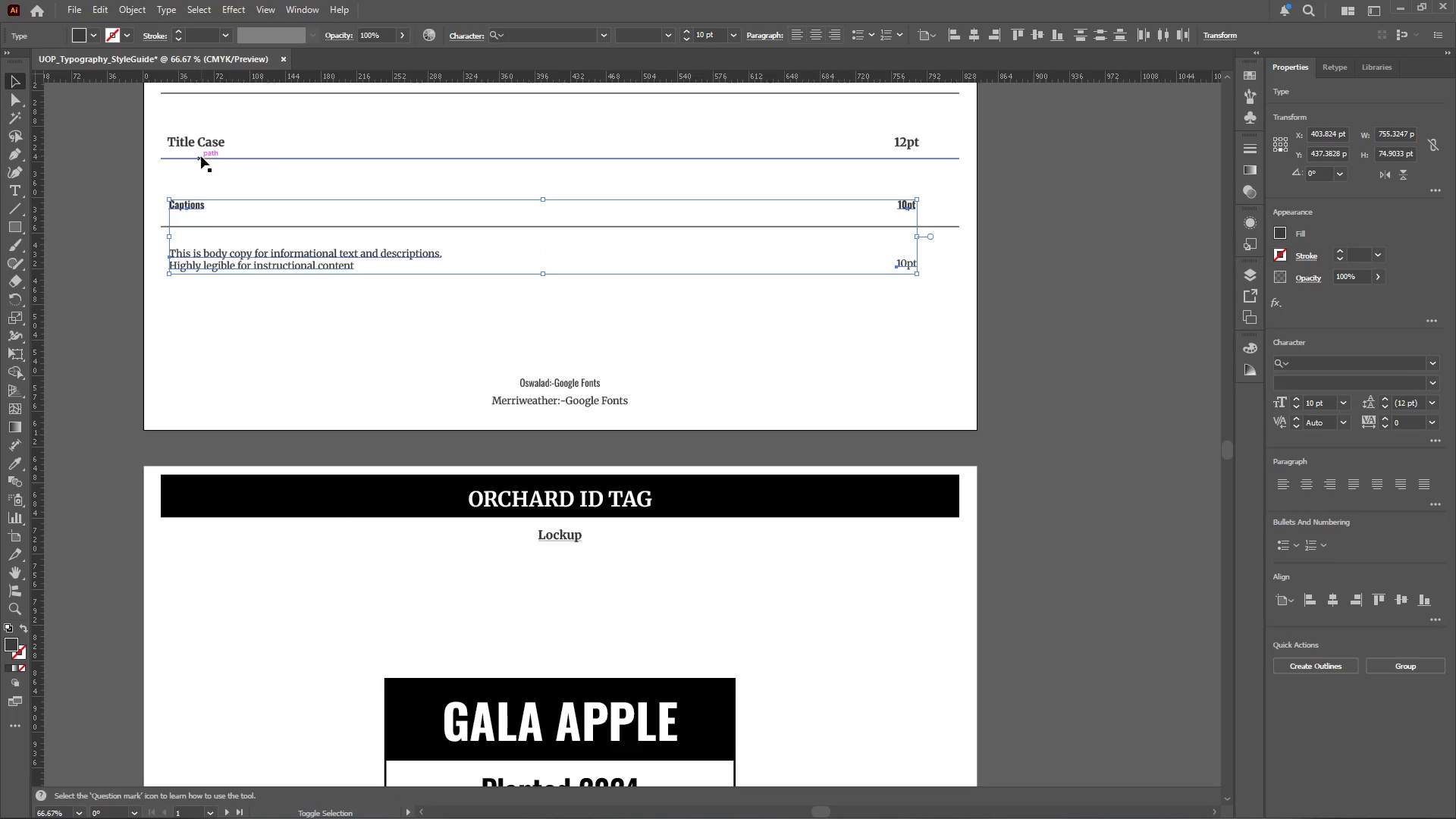 
left_click([202, 144])
 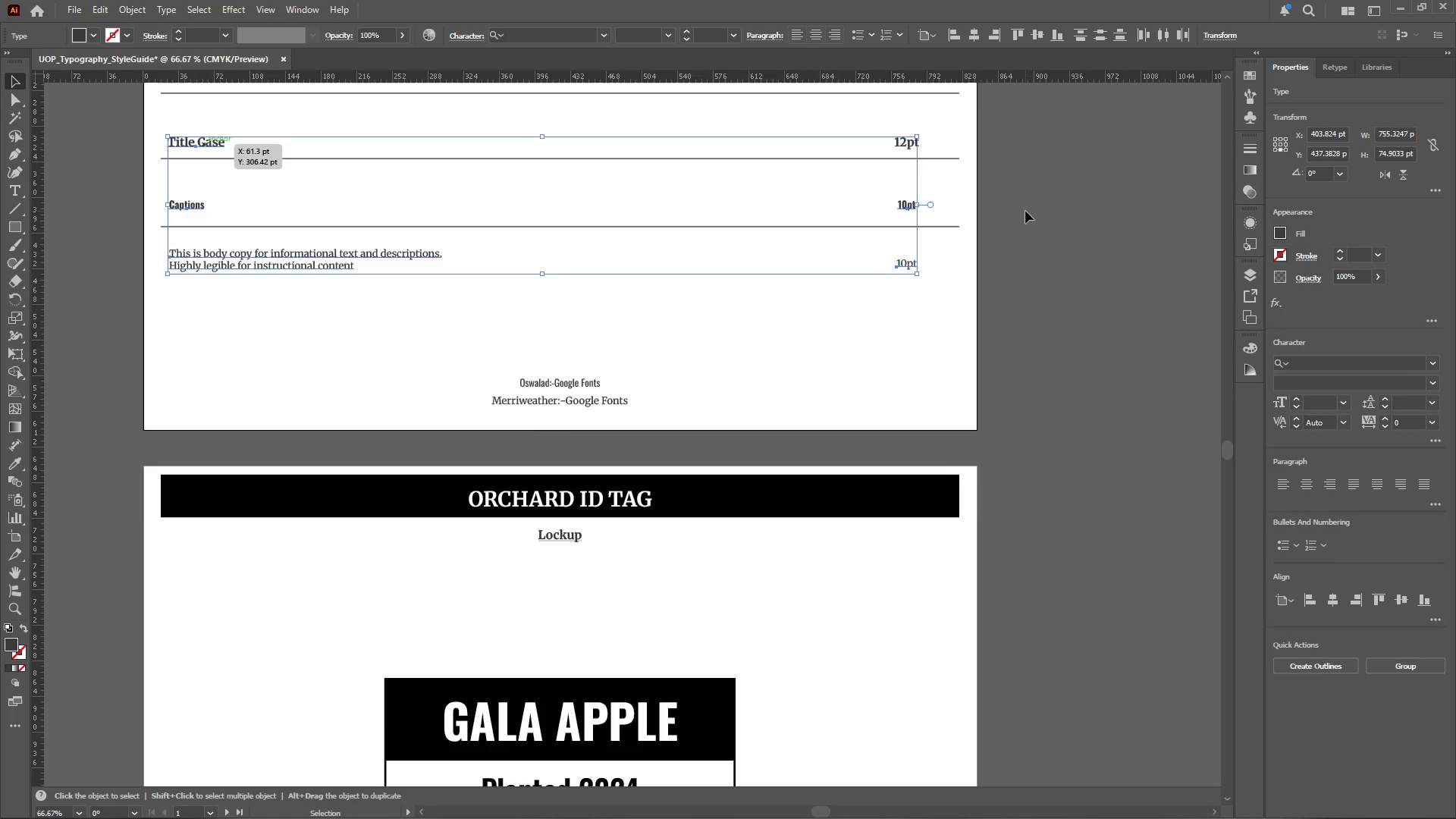 
hold_key(key=ShiftLeft, duration=0.84)
 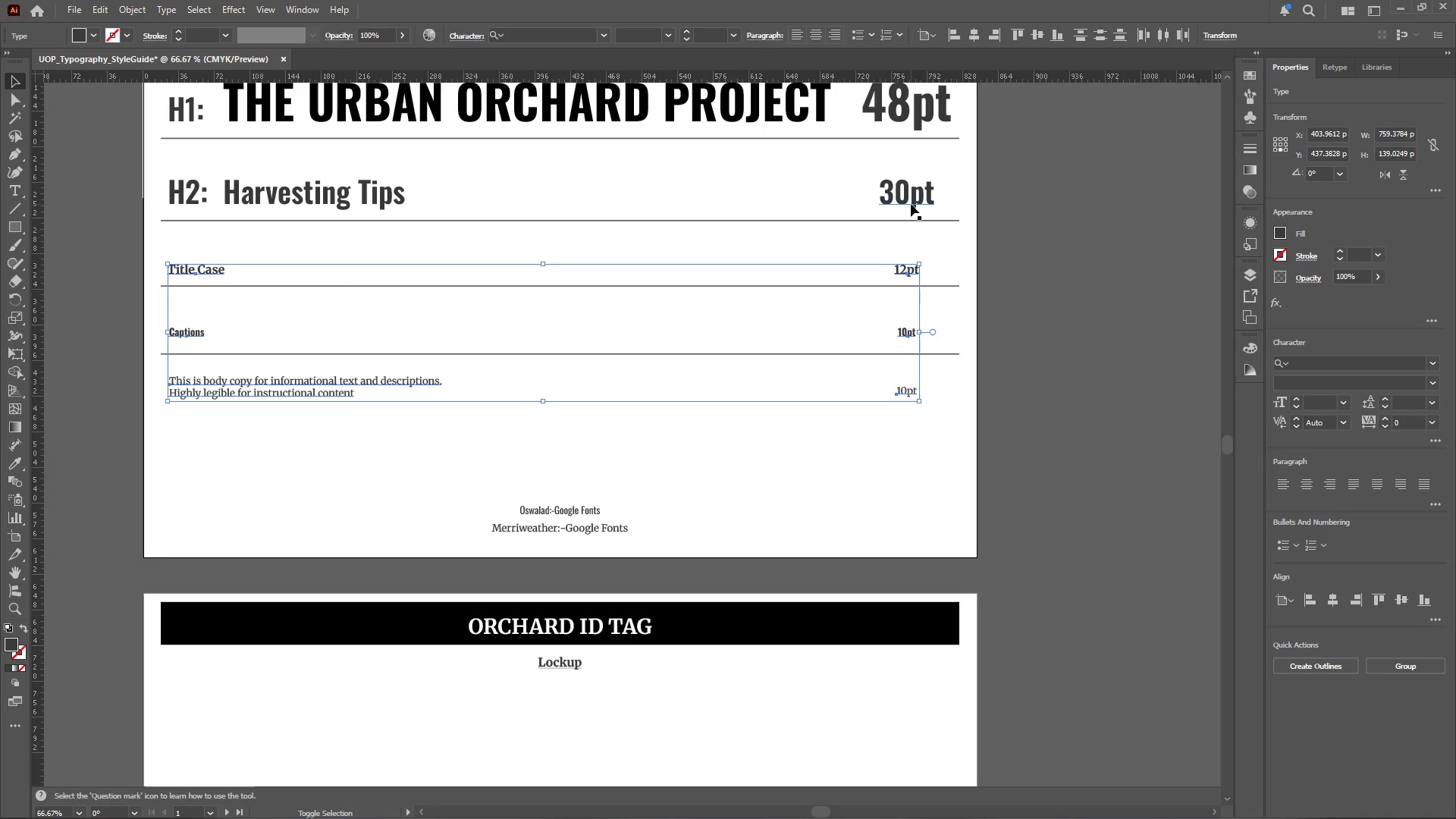 
scroll: coordinate [1027, 217], scroll_direction: up, amount: 4.0
 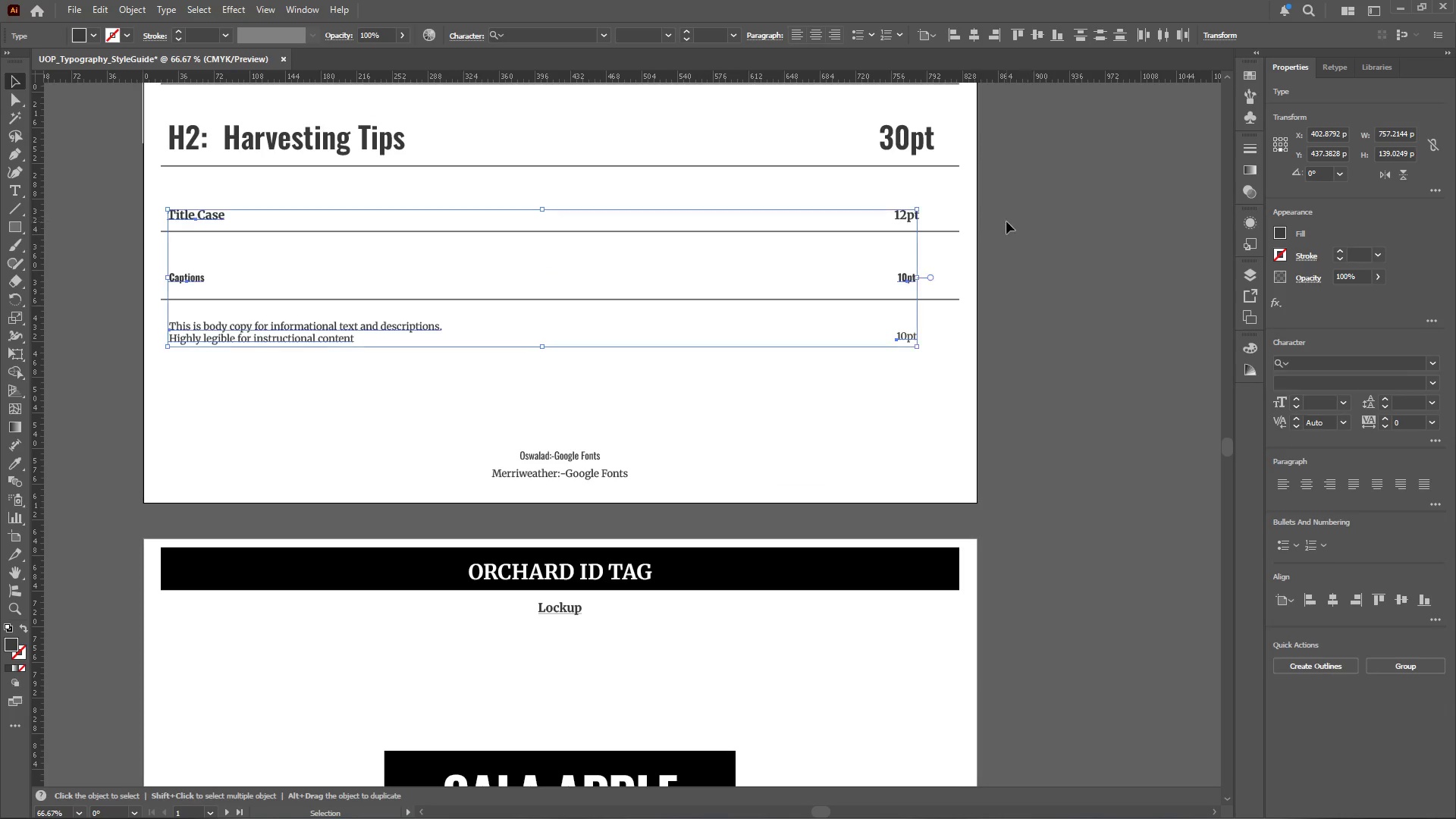 
left_click([899, 216])
 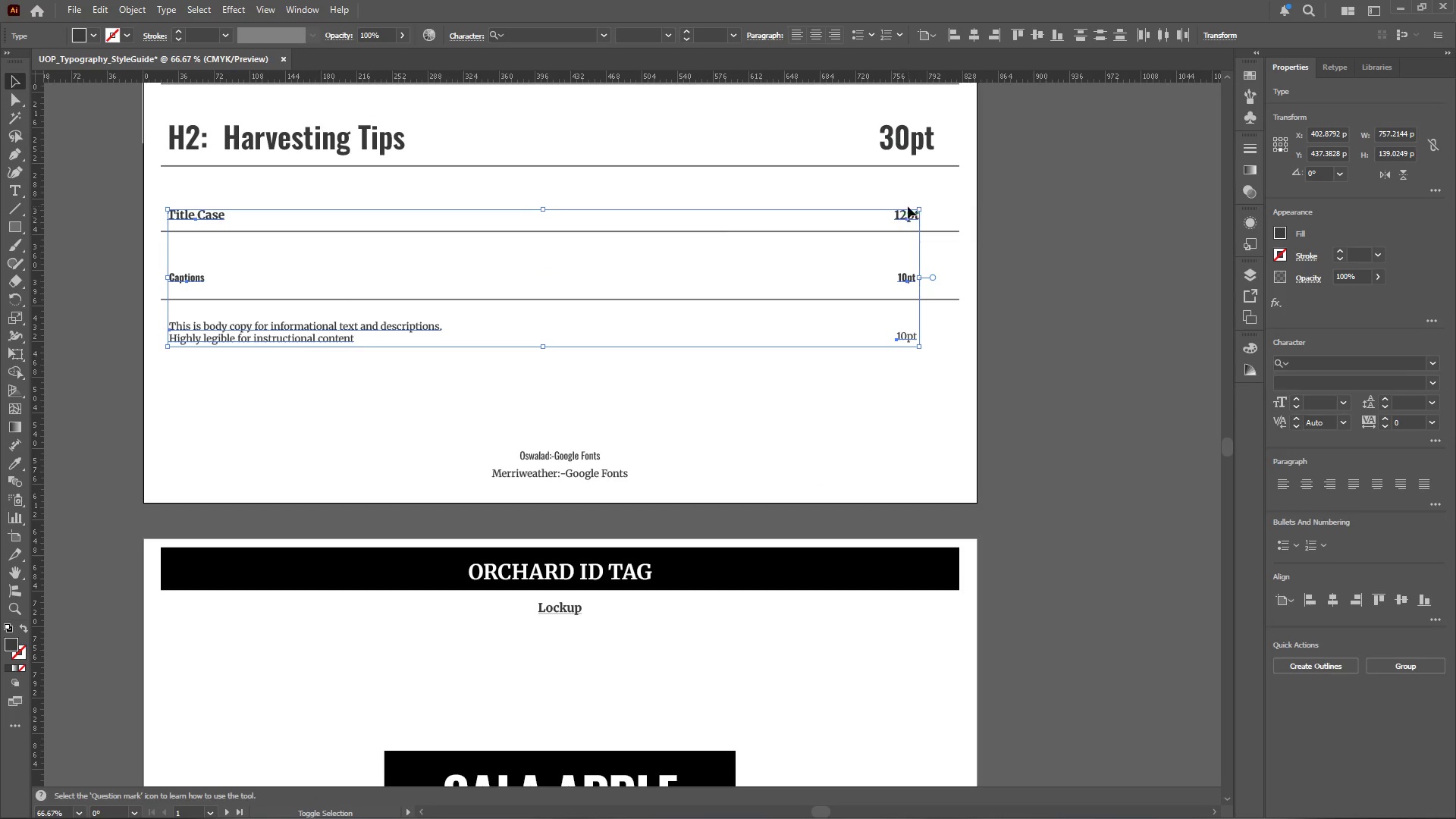 
hold_key(key=ShiftLeft, duration=1.66)
 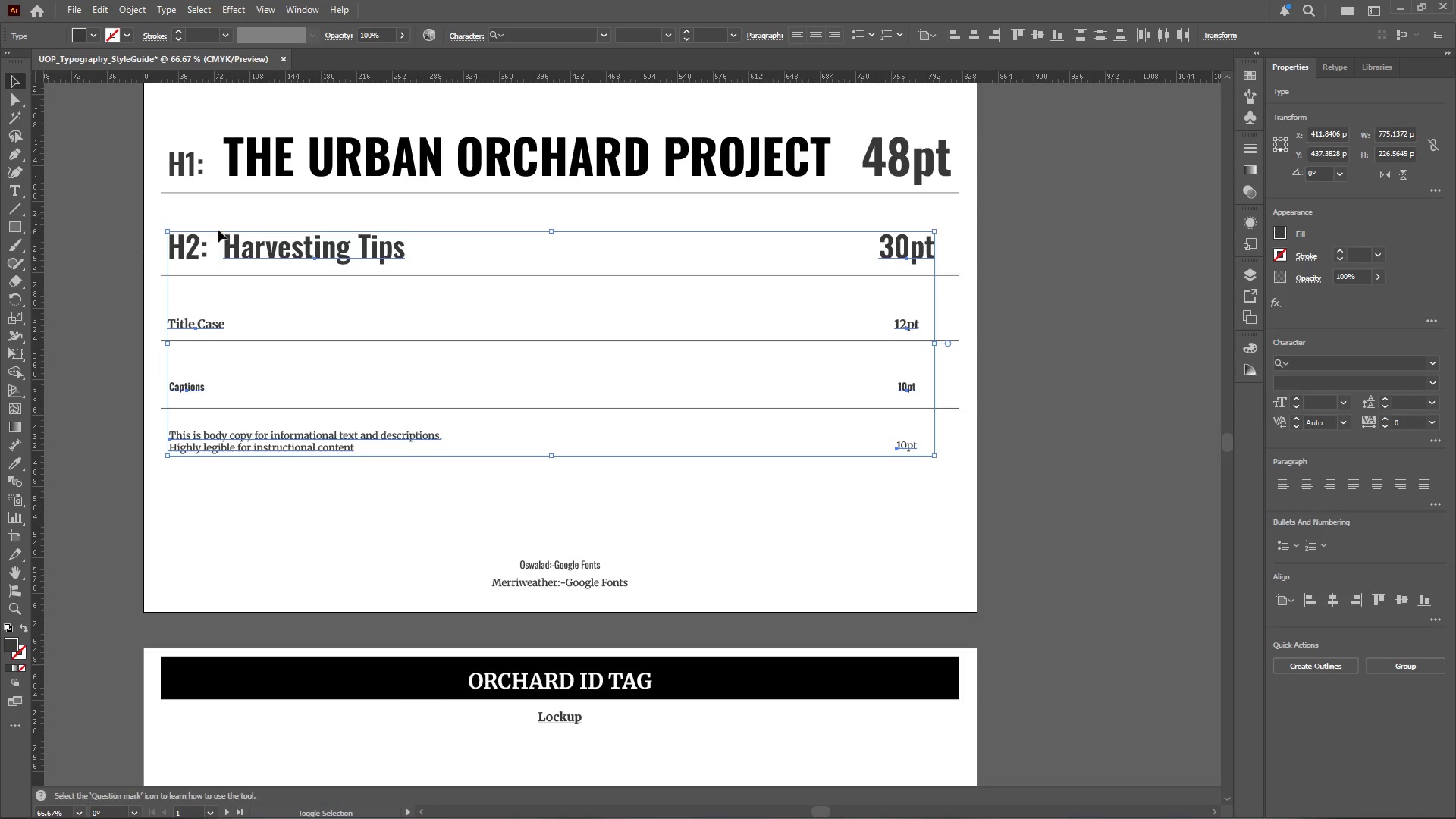 
scroll: coordinate [910, 206], scroll_direction: up, amount: 3.0
 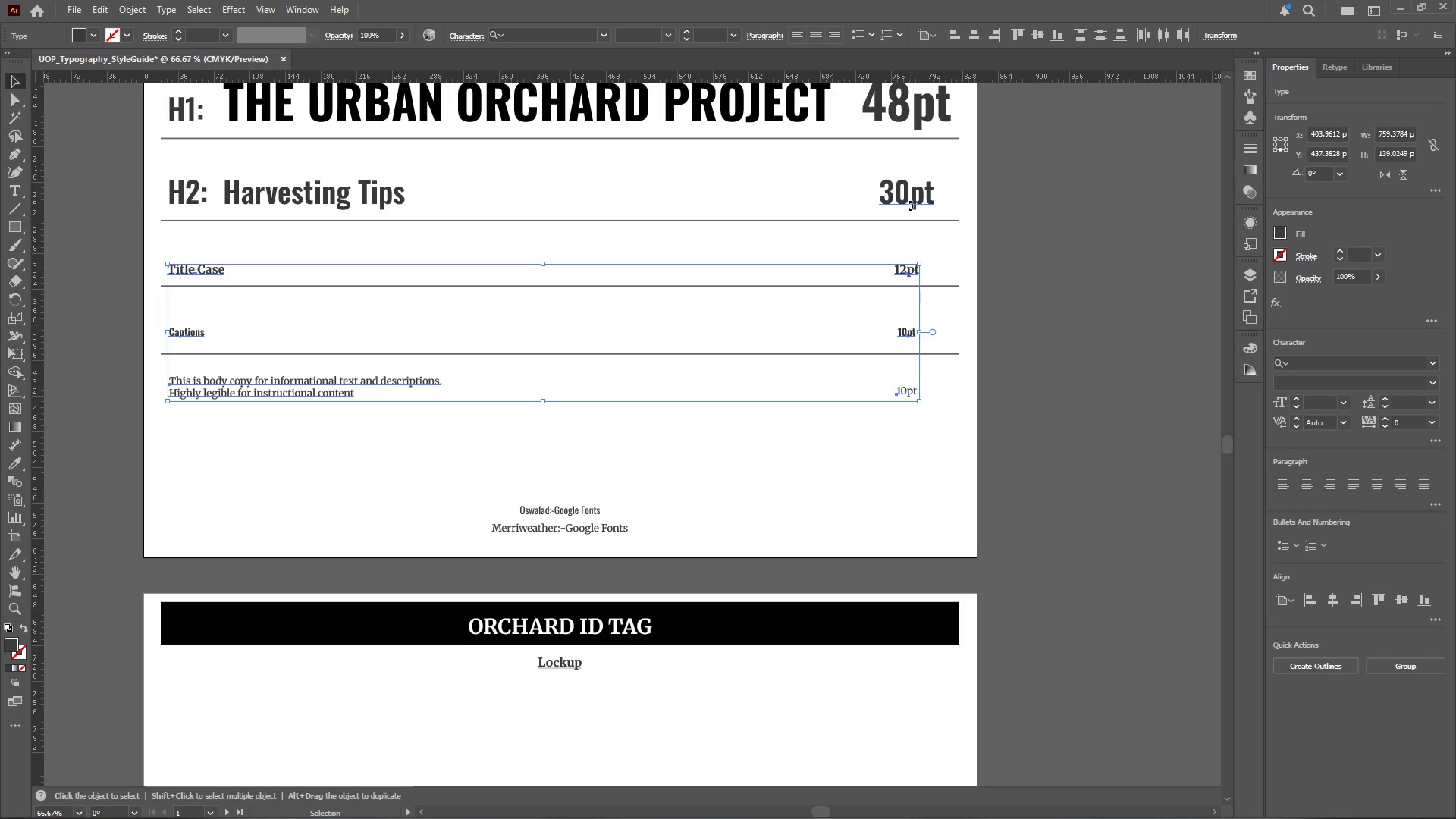 
left_click([914, 190])
 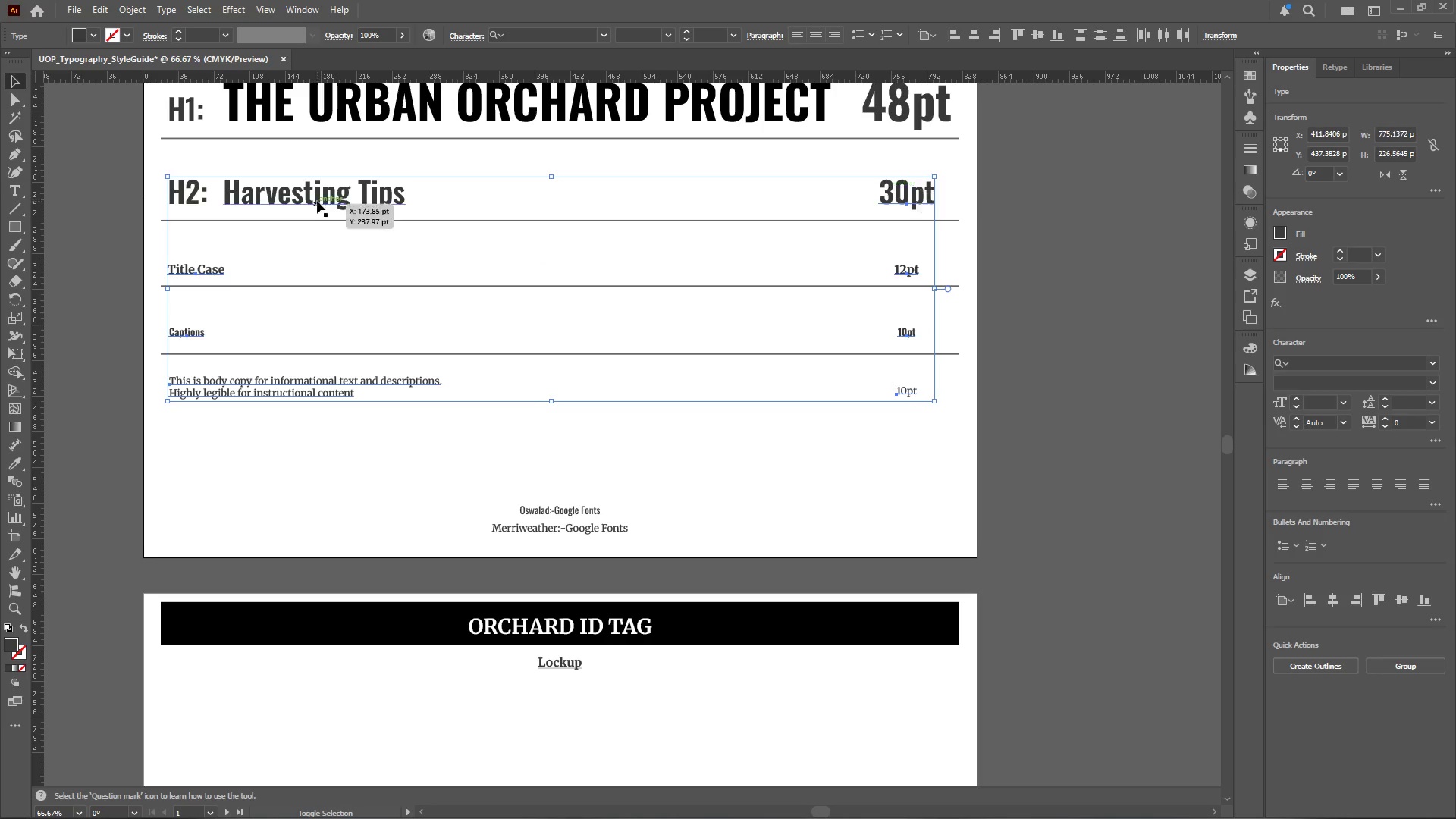 
left_click([318, 200])
 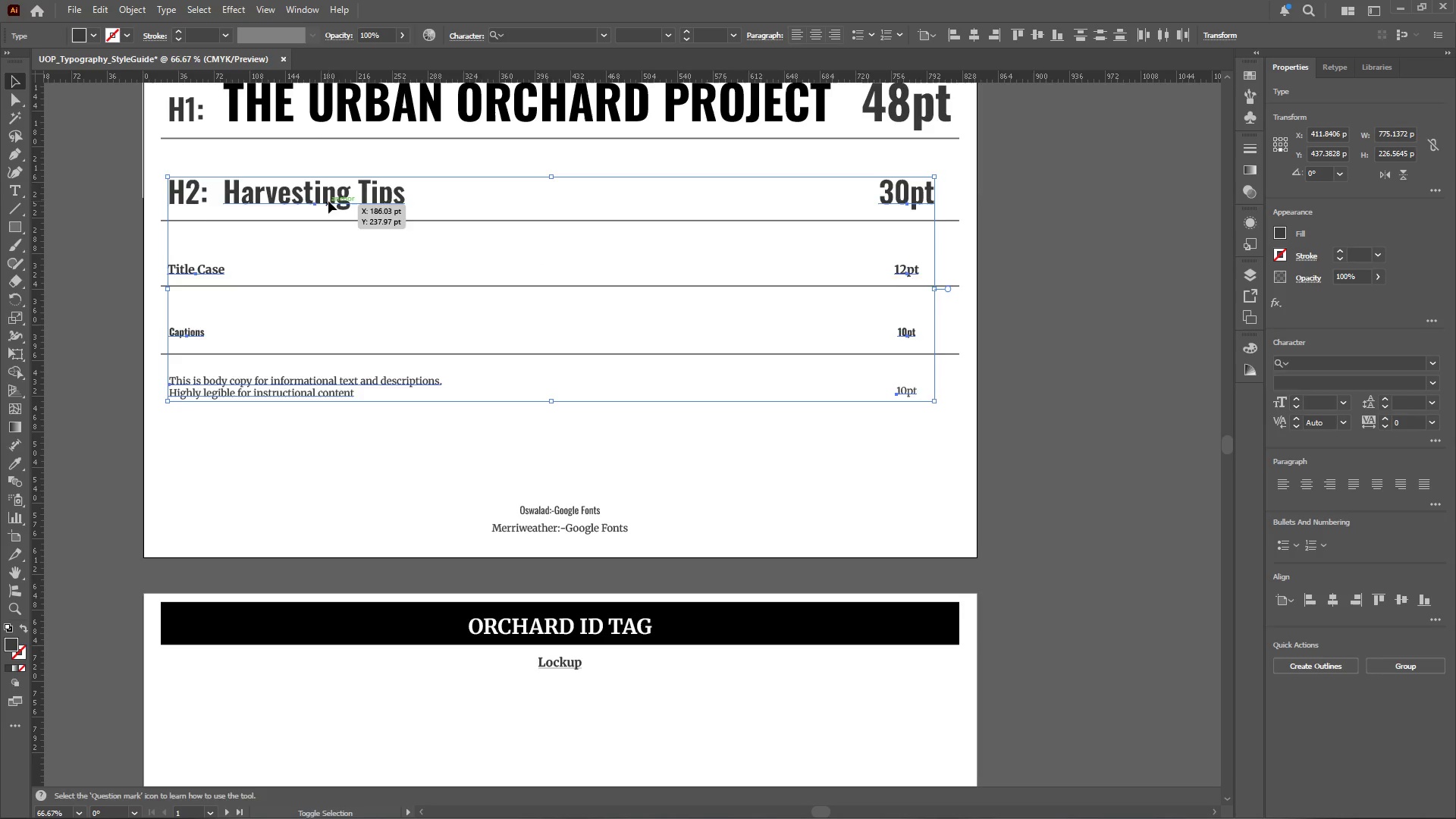 
hold_key(key=ShiftLeft, duration=2.45)
 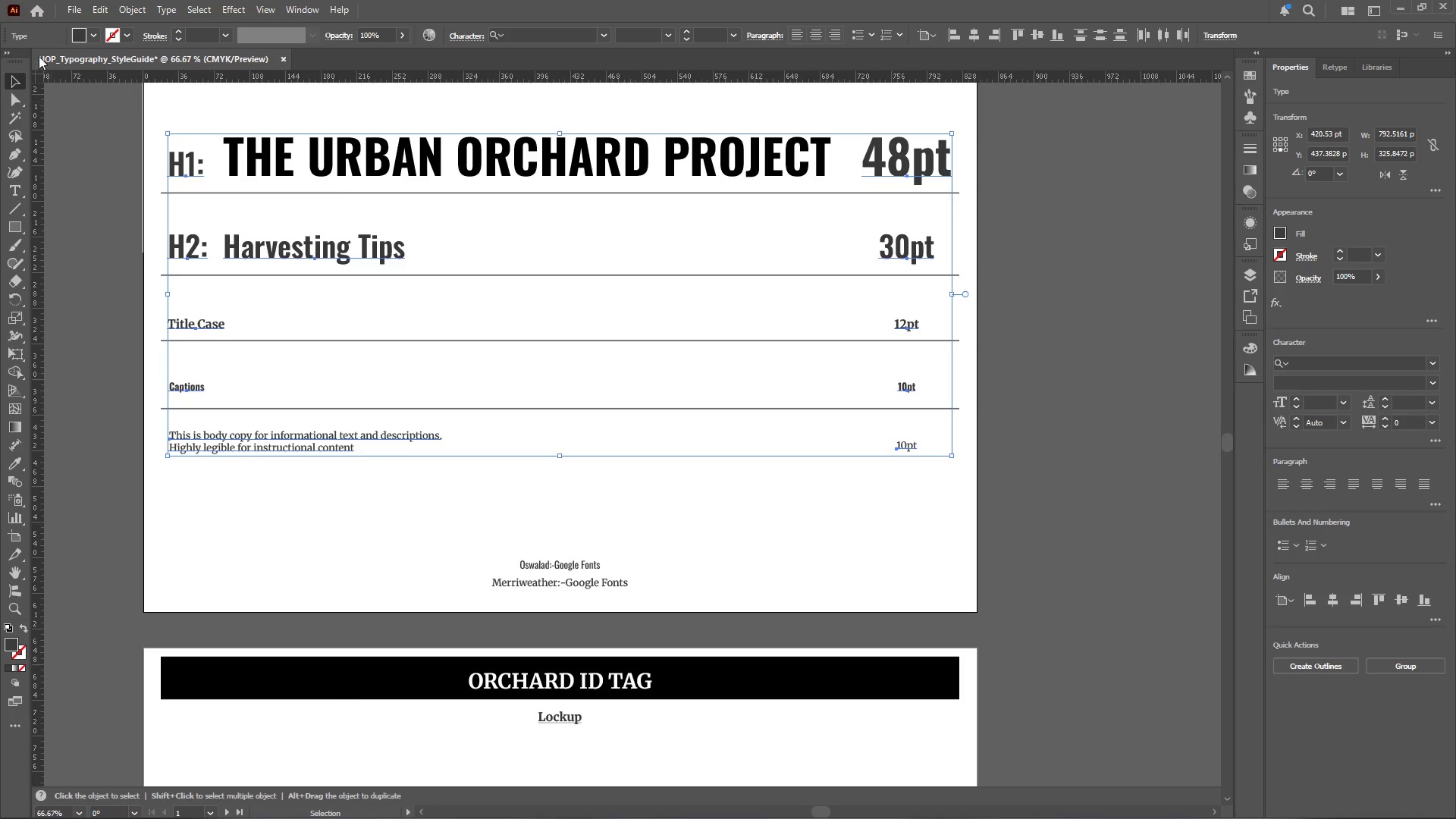 
scroll: coordinate [328, 201], scroll_direction: up, amount: 3.0
 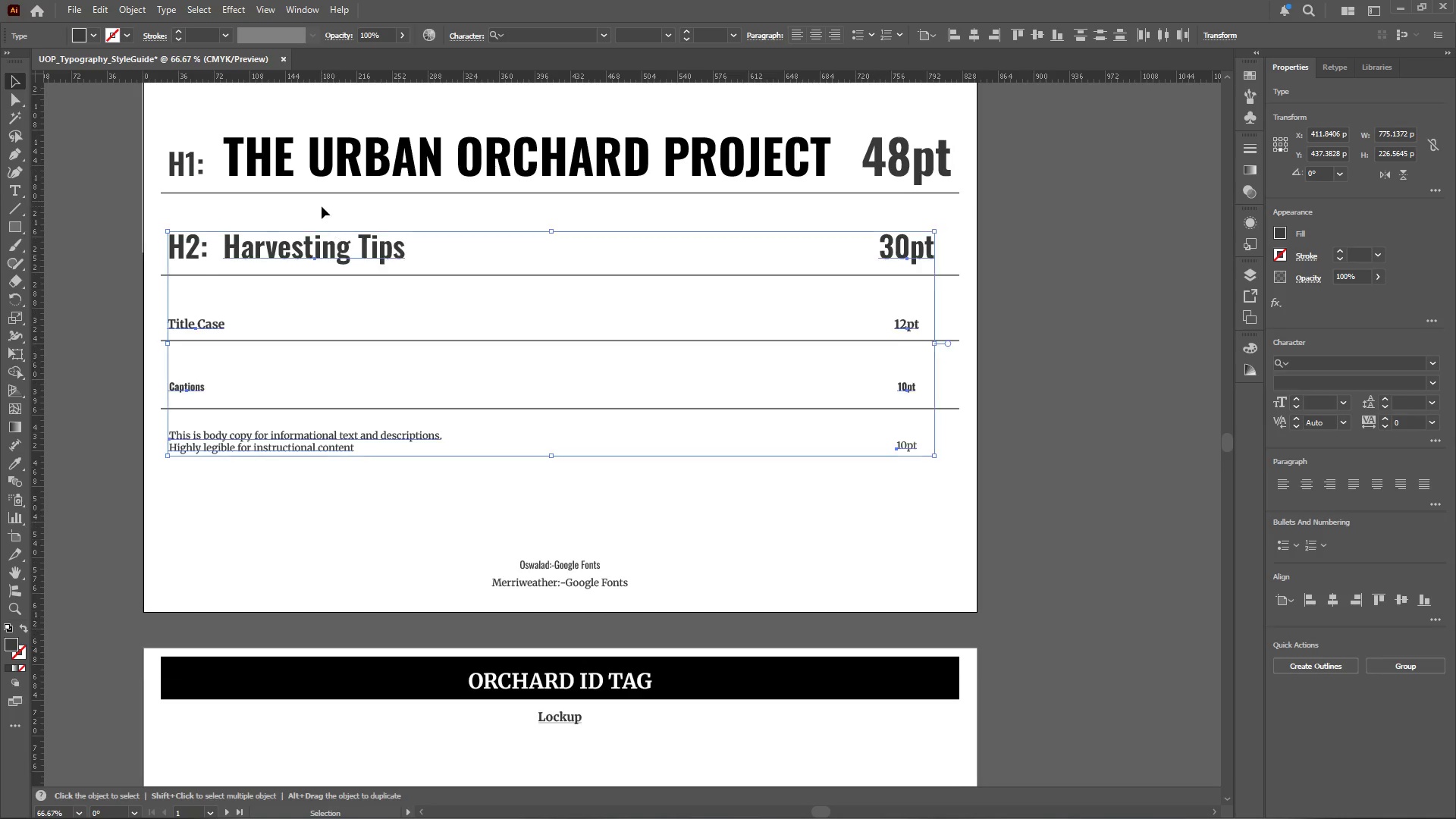 
left_click([191, 253])
 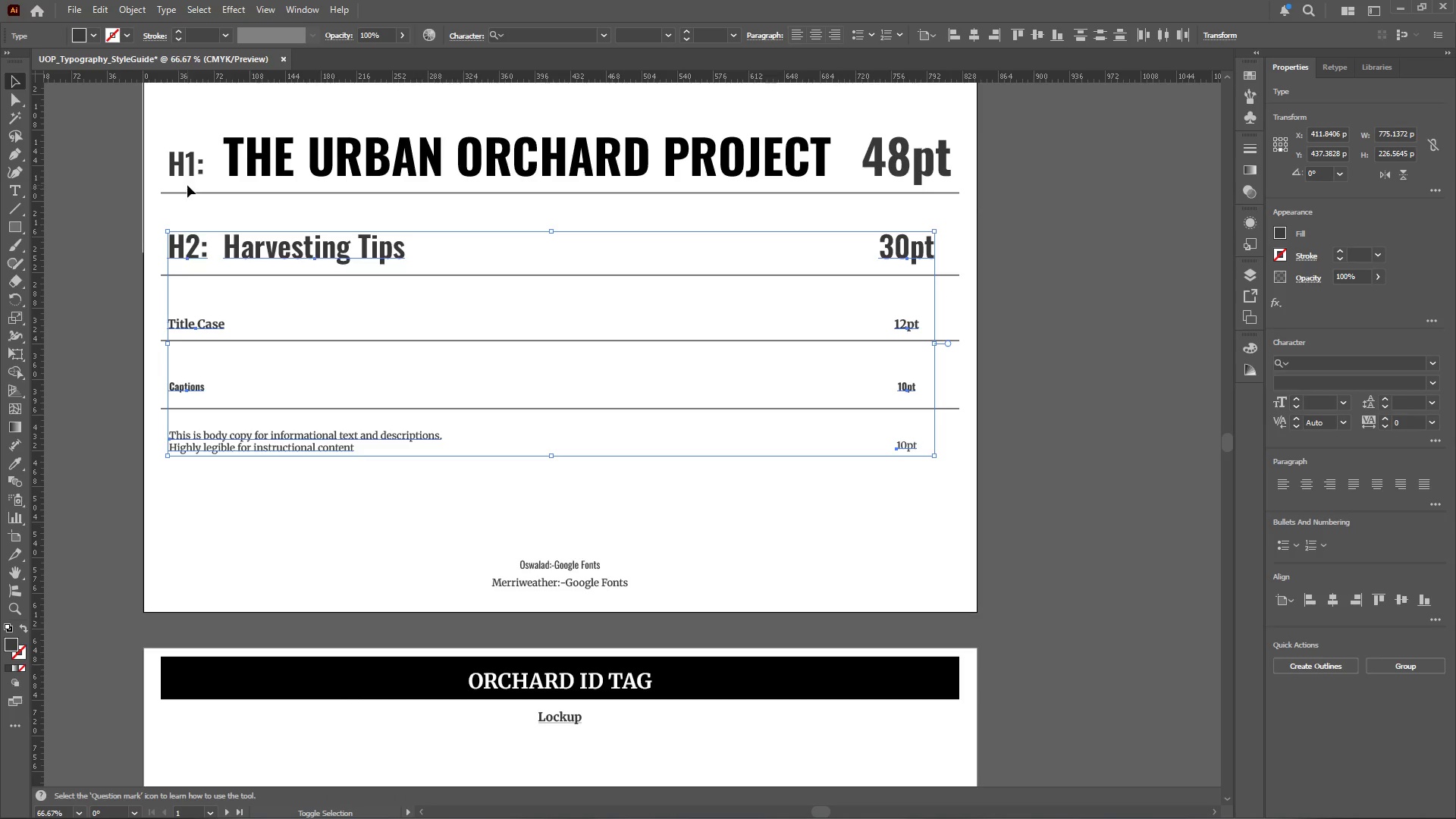 
left_click([187, 171])
 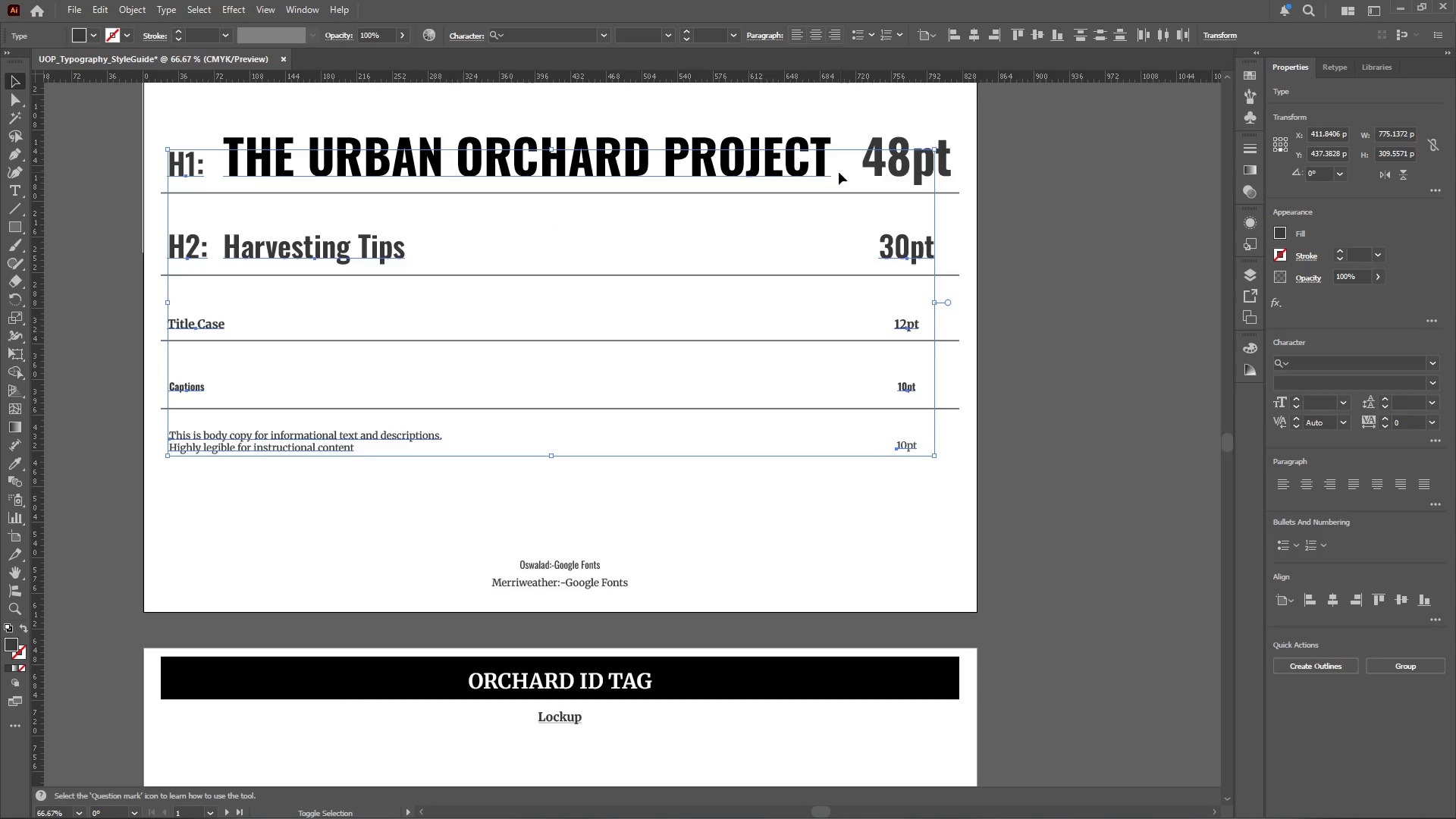 
left_click([890, 166])
 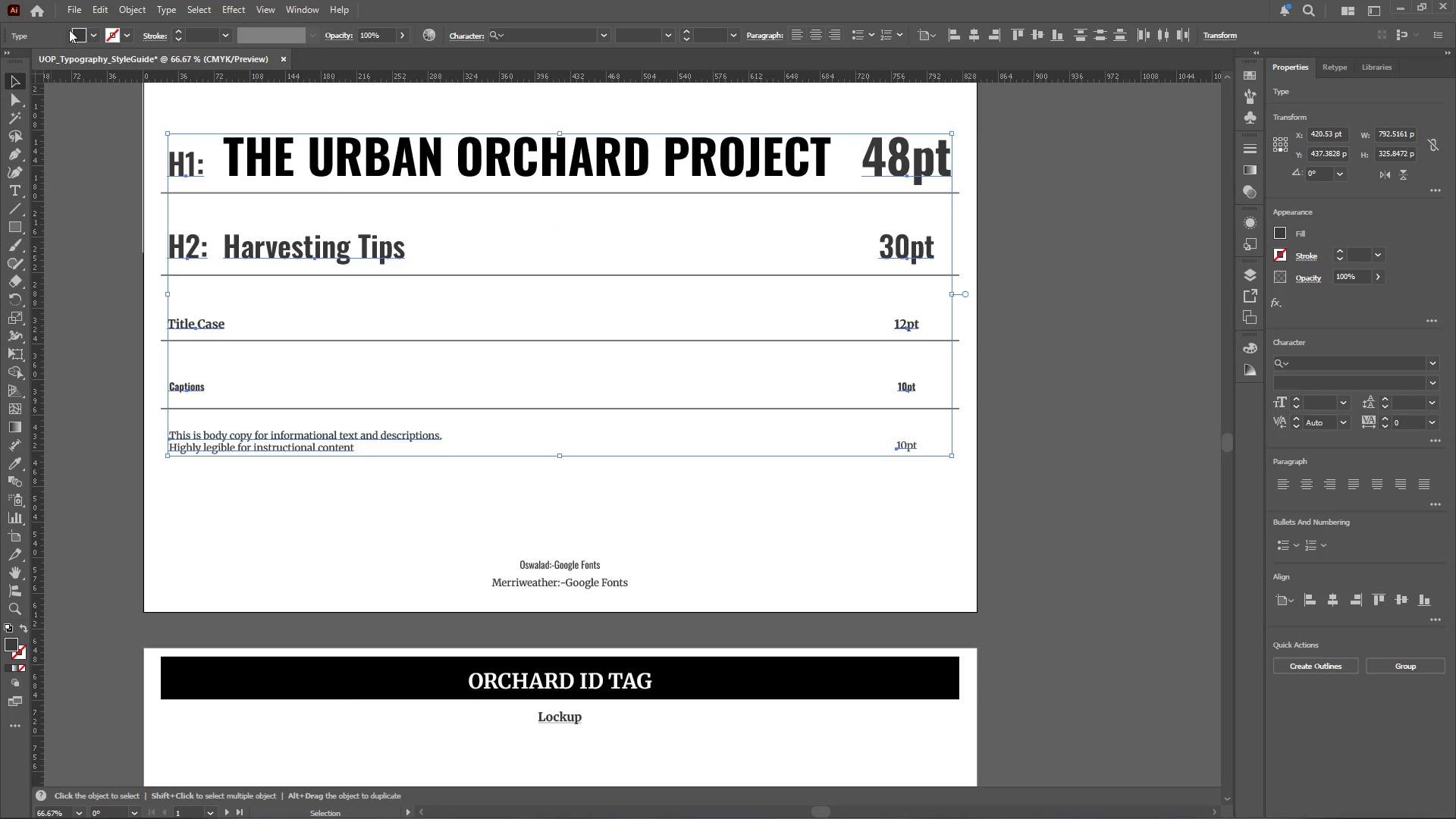 
left_click([89, 34])
 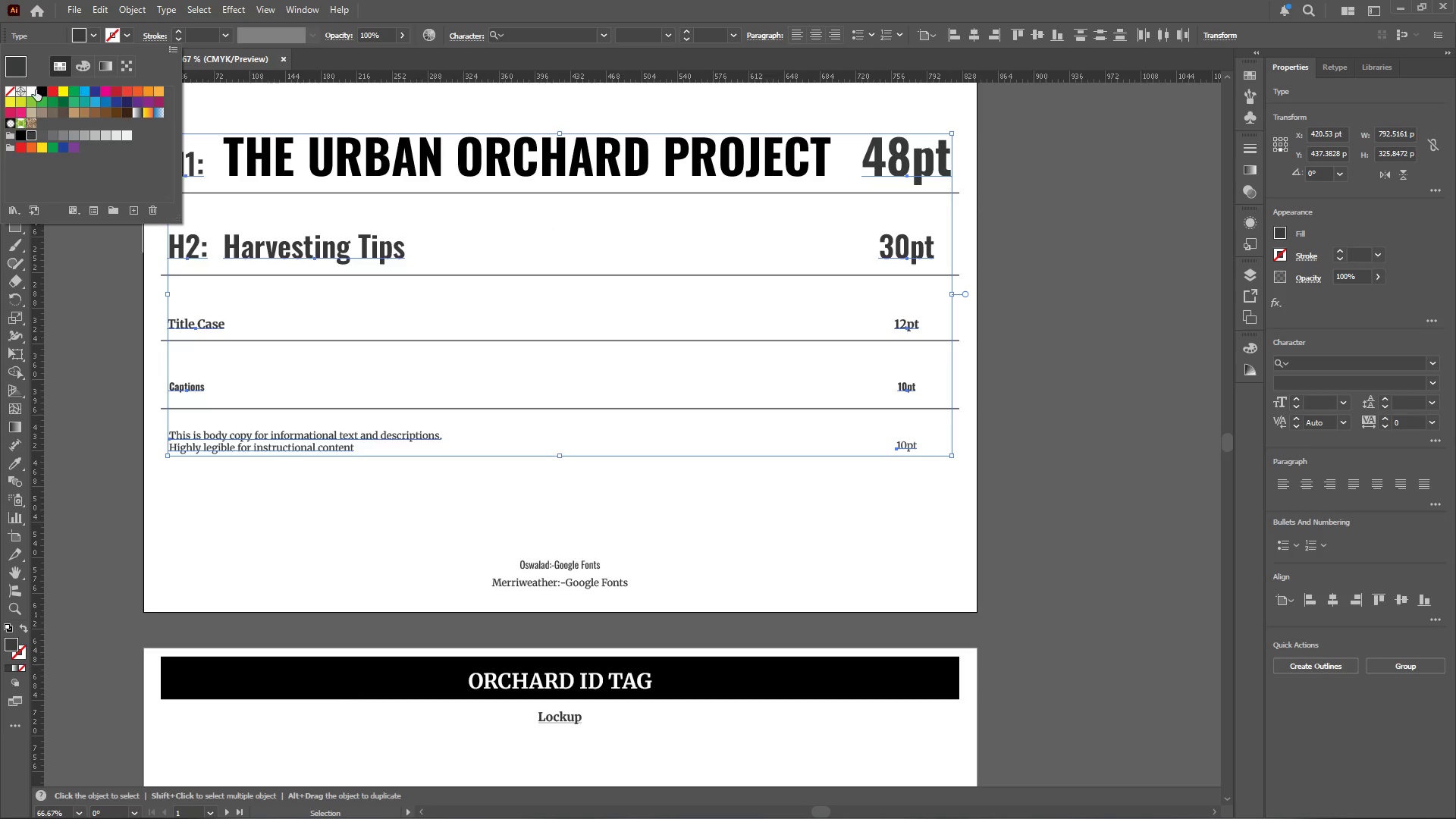 
left_click([39, 90])
 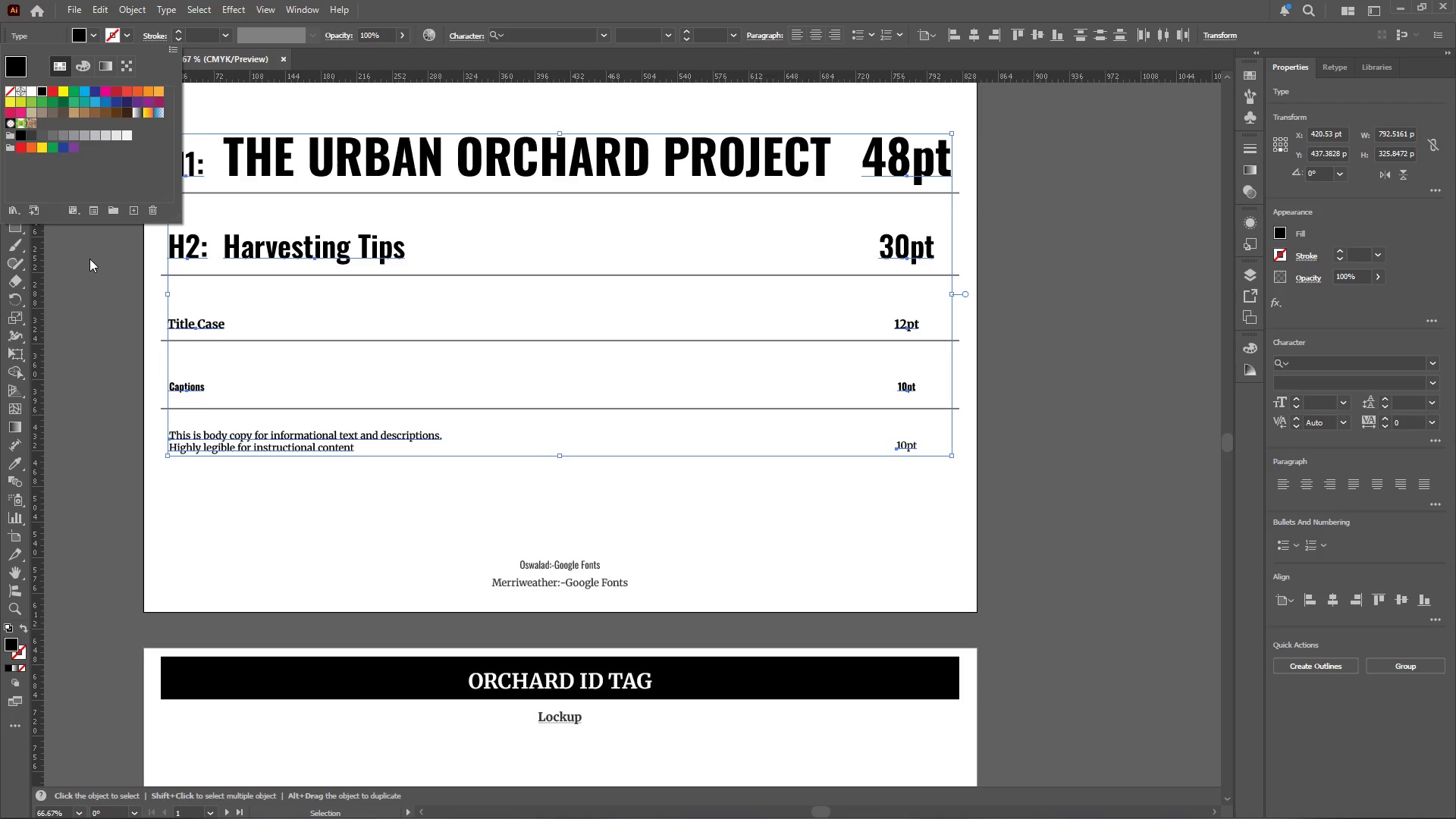 
double_click([78, 269])
 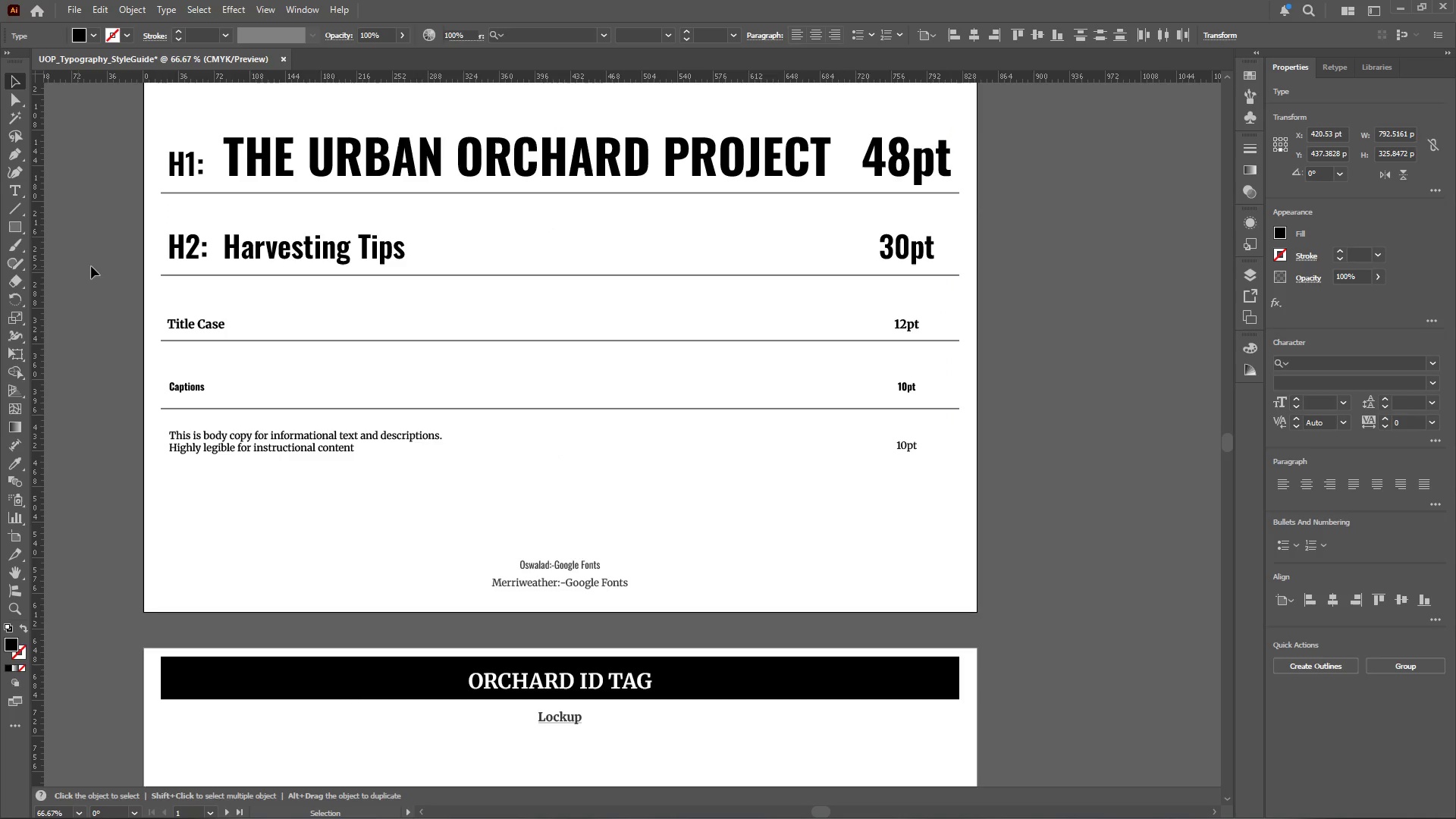 
hold_key(key=AltLeft, duration=0.59)
scroll: coordinate [145, 249], scroll_direction: none, amount: 0.0
 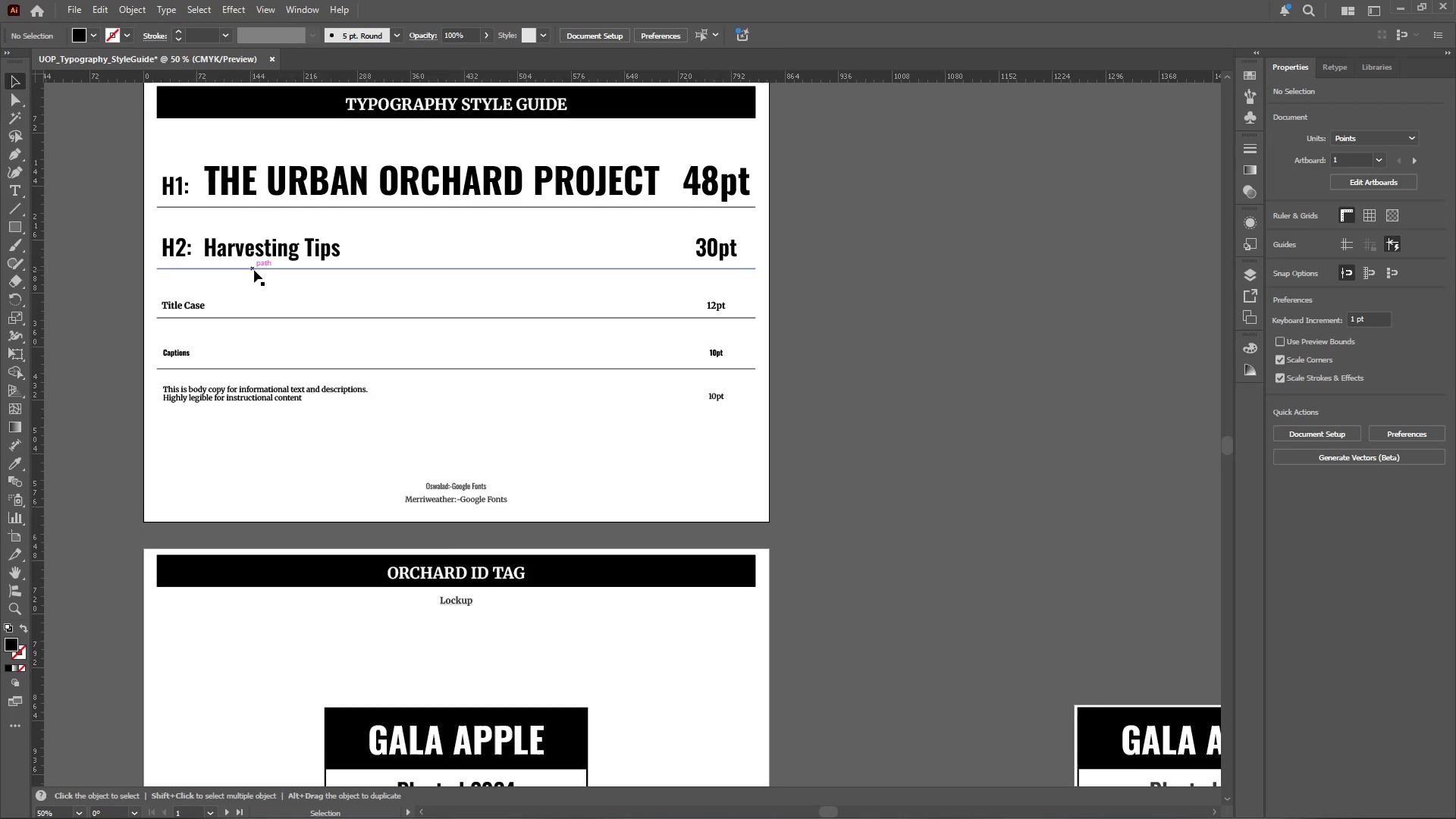 
scroll: coordinate [270, 270], scroll_direction: down, amount: 14.0
 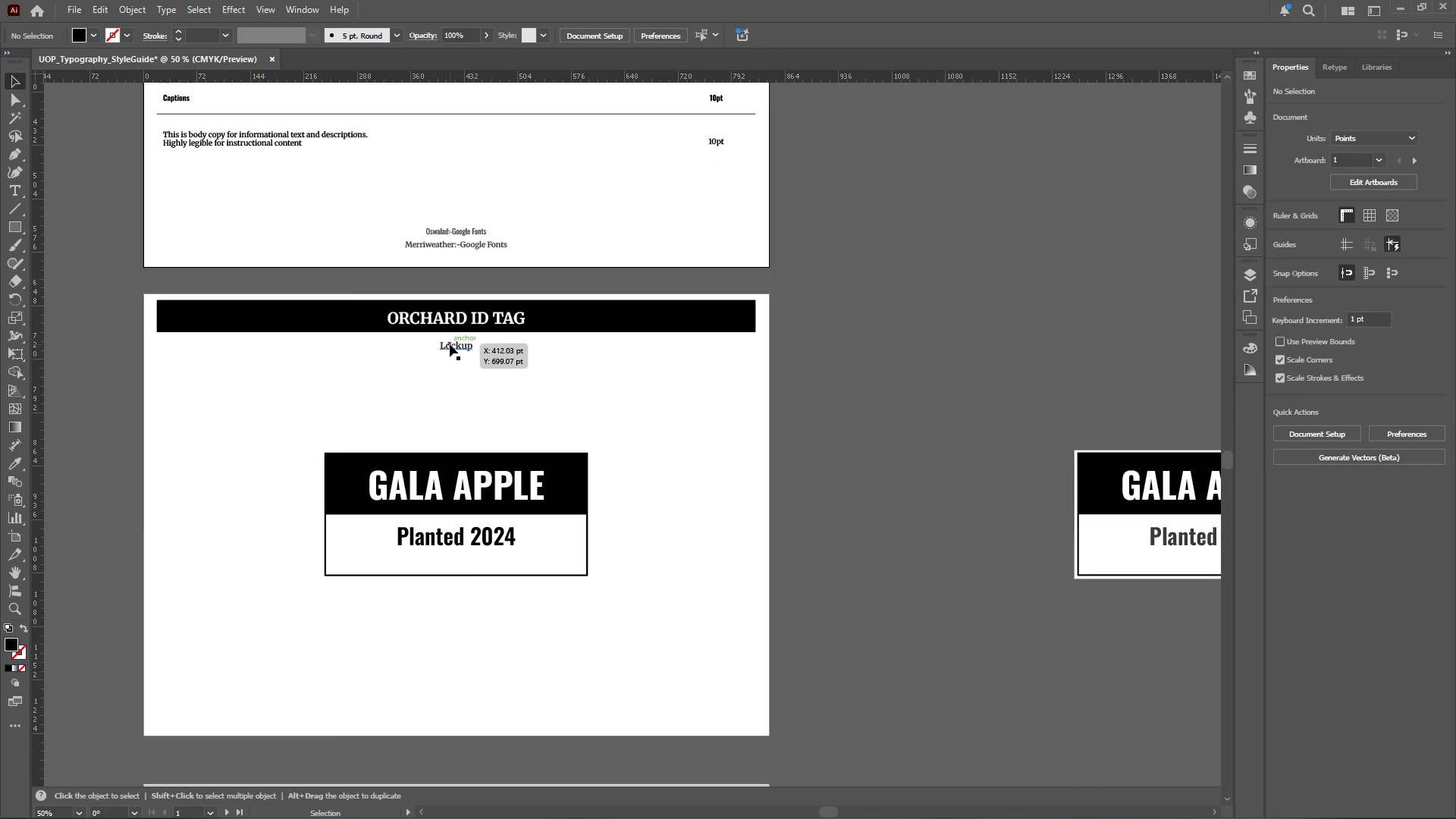 
left_click([453, 347])
 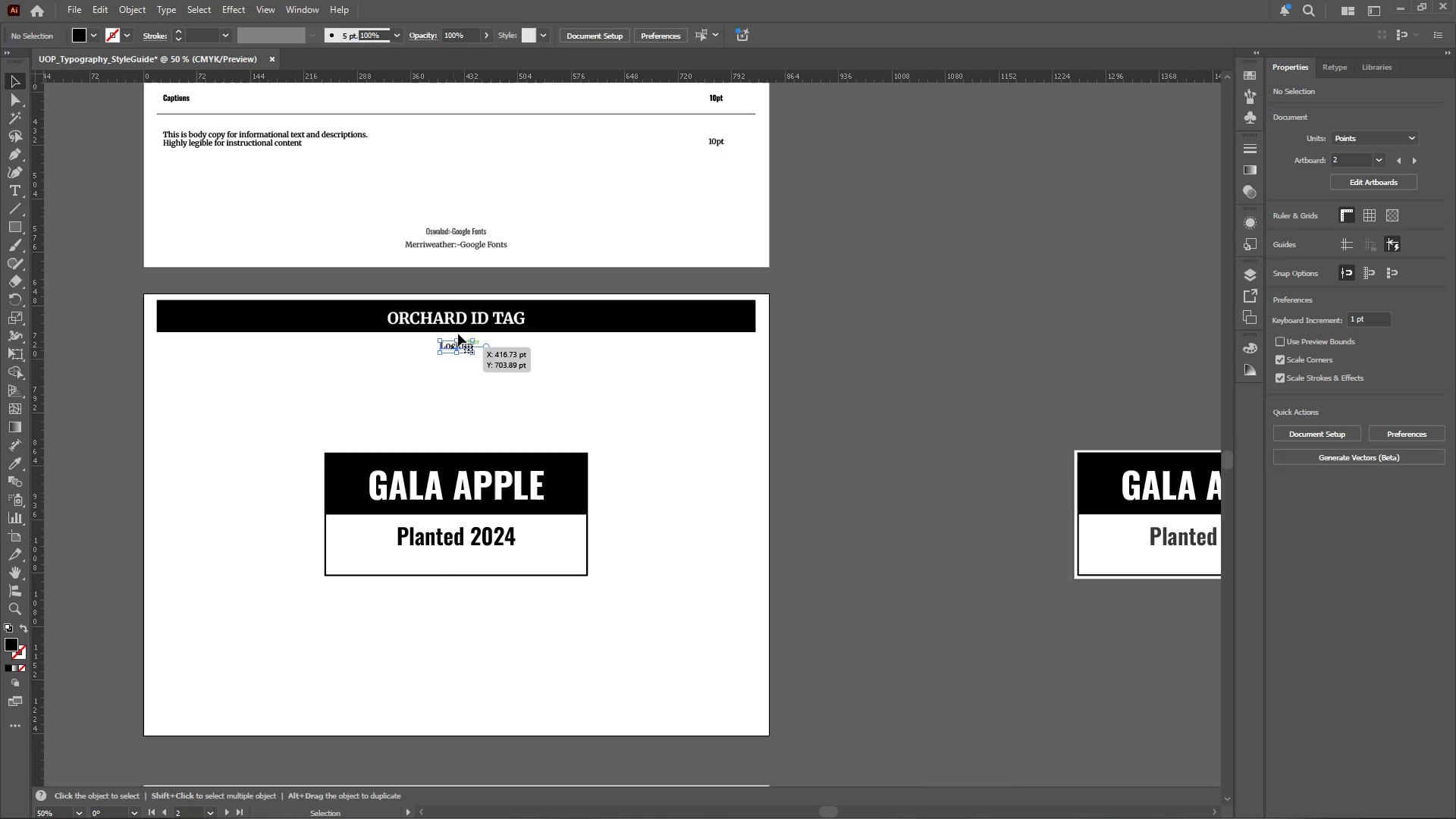 
hold_key(key=ShiftLeft, duration=1.7)
left_click([471, 245])
 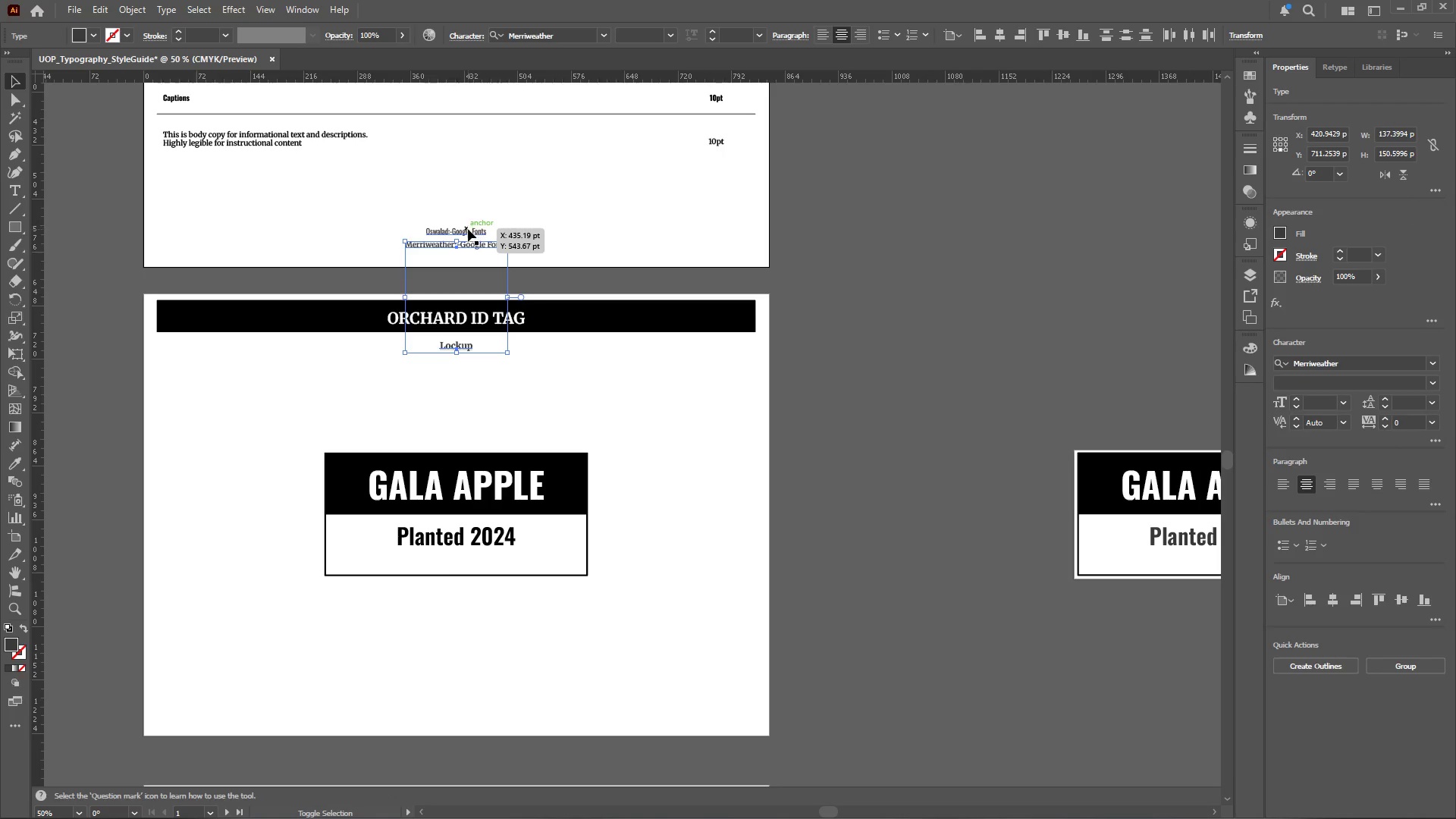 
left_click([467, 231])
 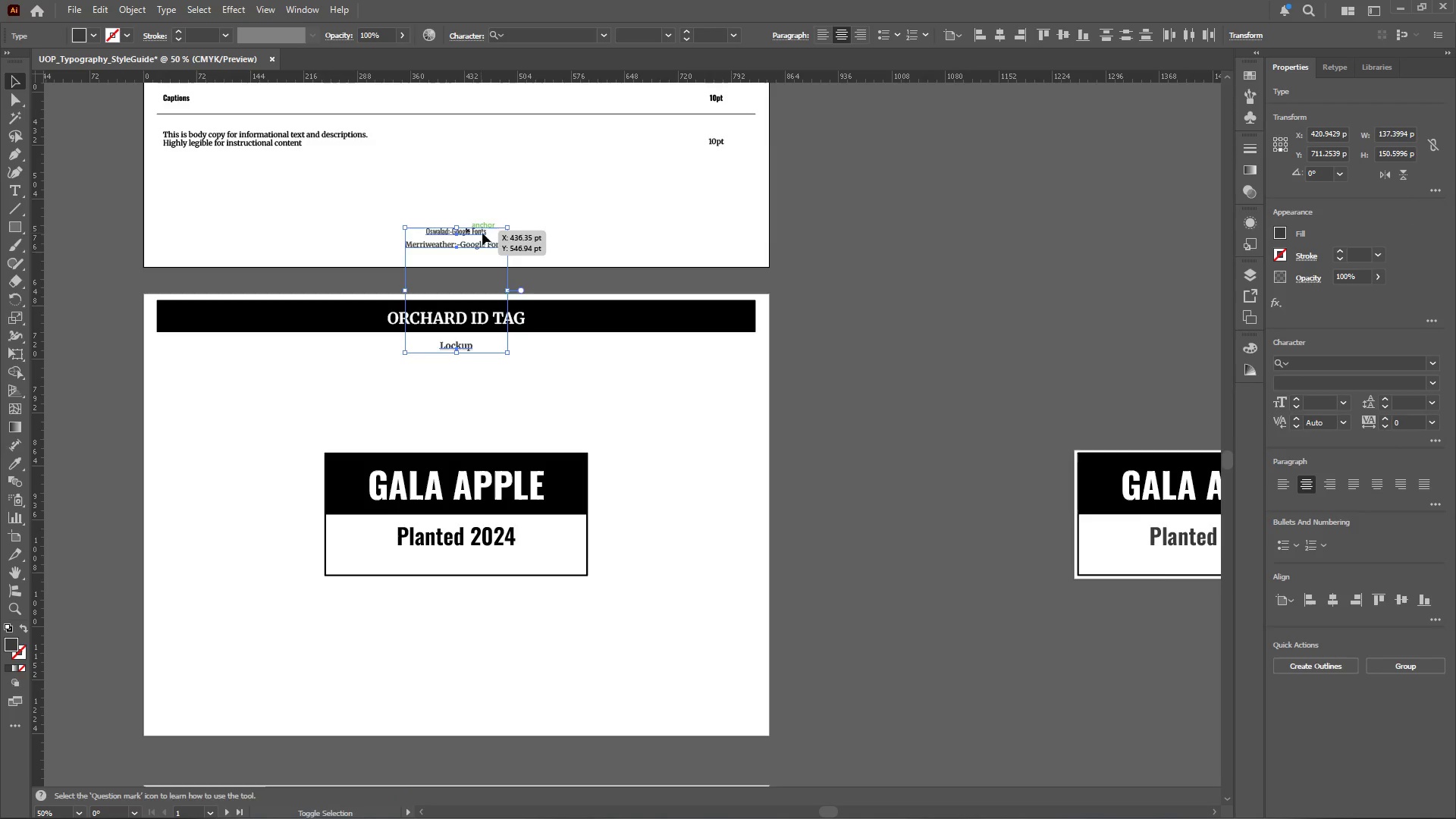 
scroll: coordinate [482, 228], scroll_direction: up, amount: 20.0
 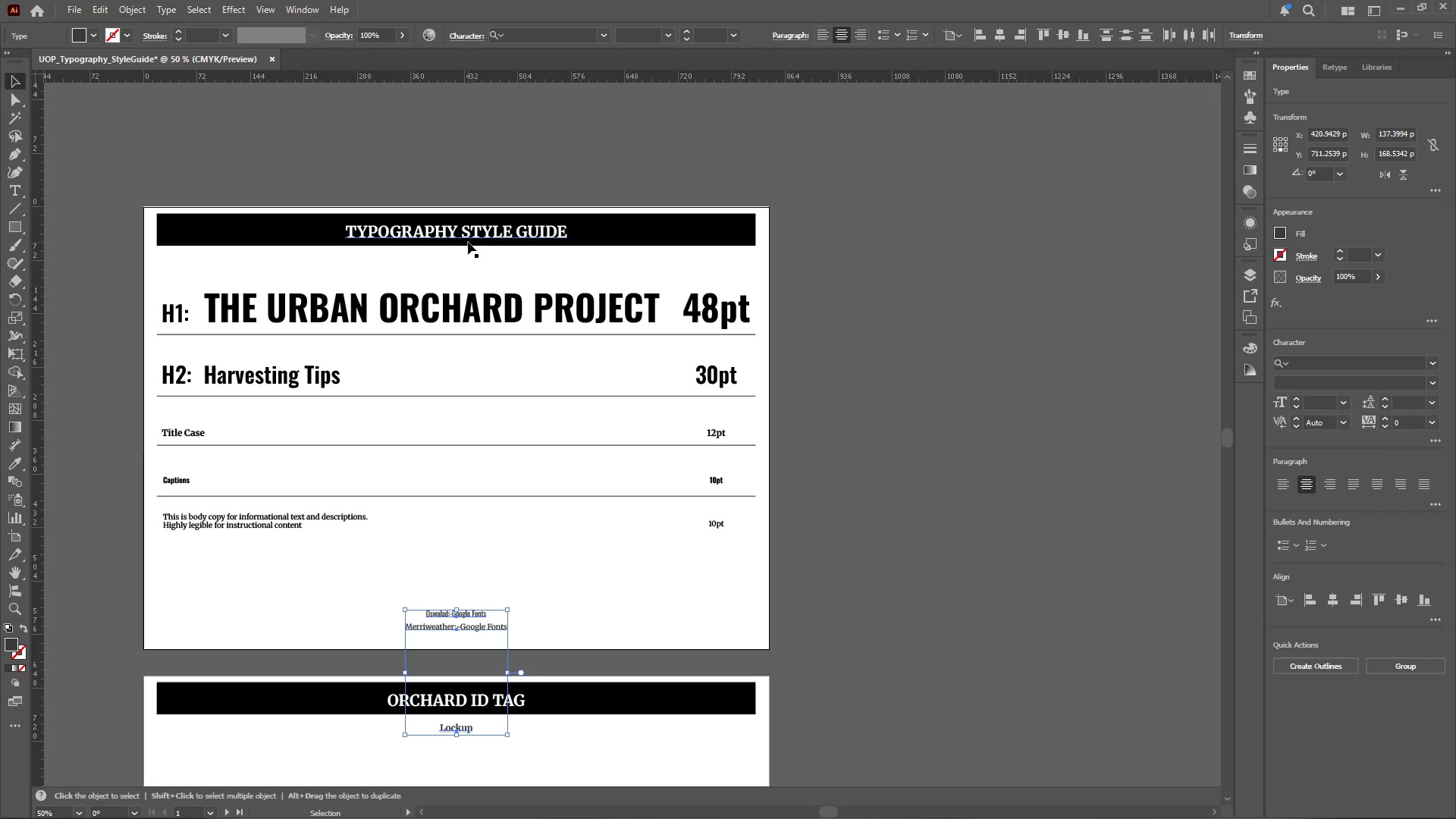 
scroll: coordinate [460, 229], scroll_direction: down, amount: 27.0
 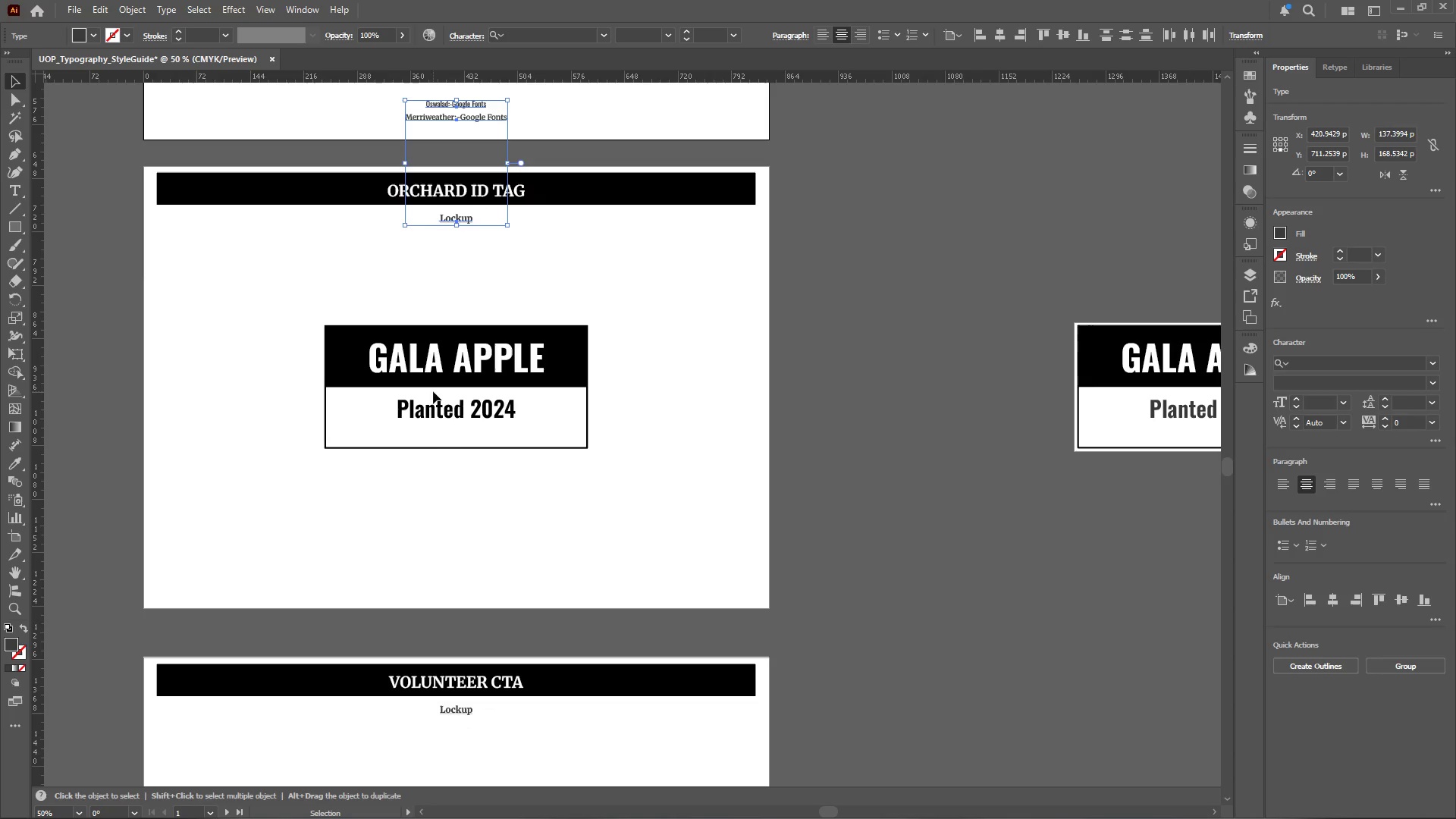 
hold_key(key=AltLeft, duration=0.41)
 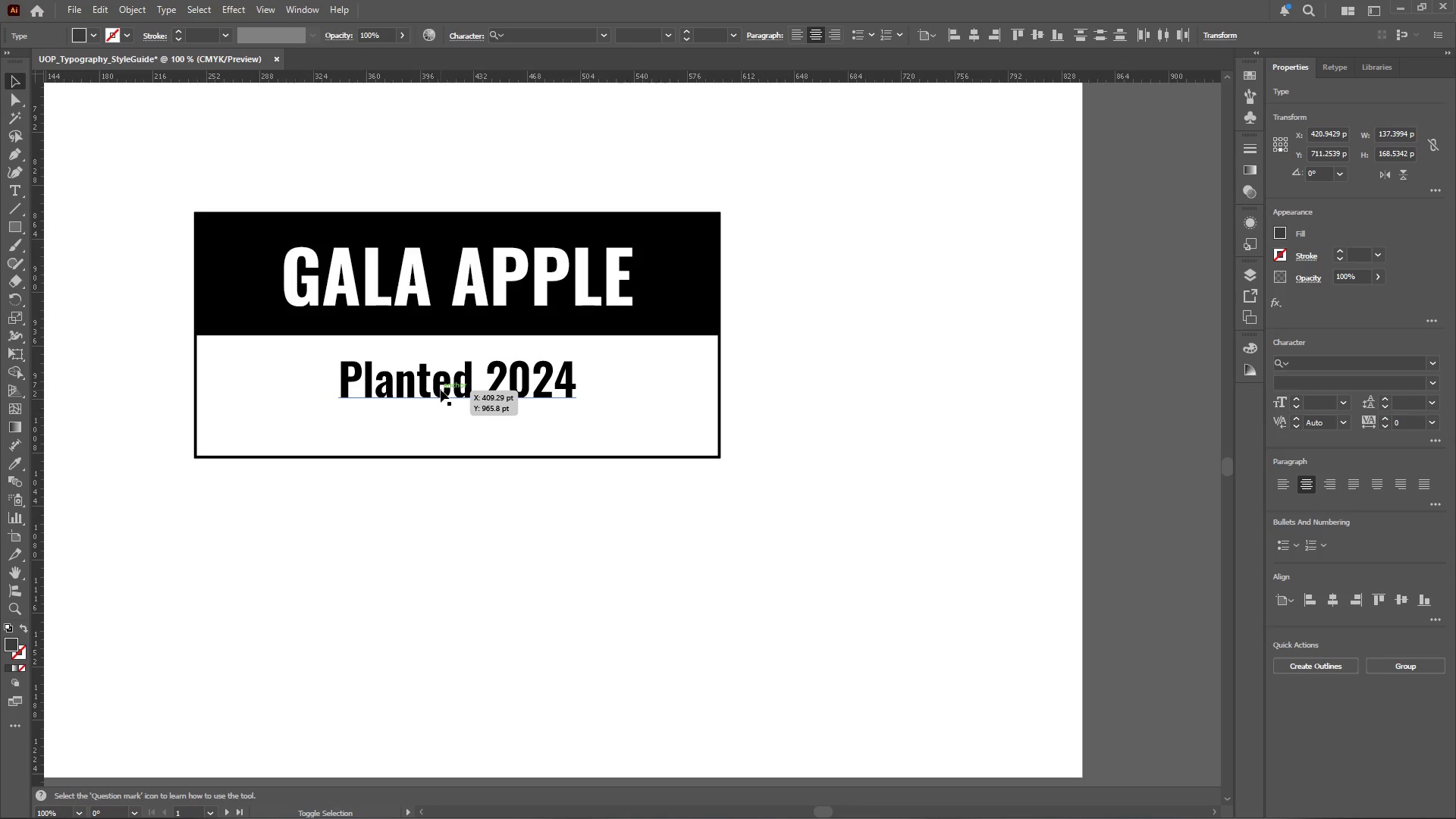 
hold_key(key=ShiftLeft, duration=0.64)
 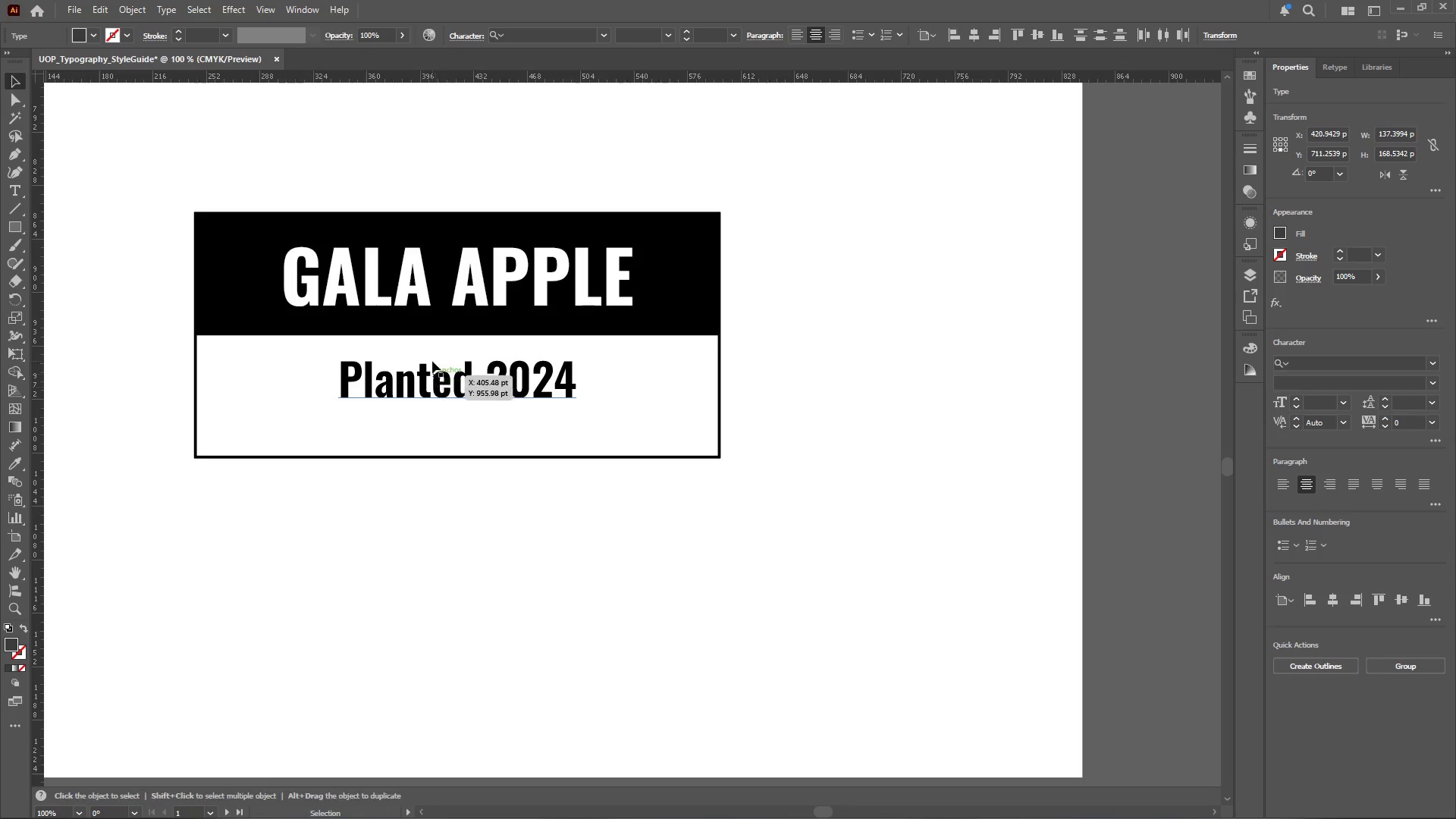 
scroll: coordinate [455, 438], scroll_direction: up, amount: 1.0
 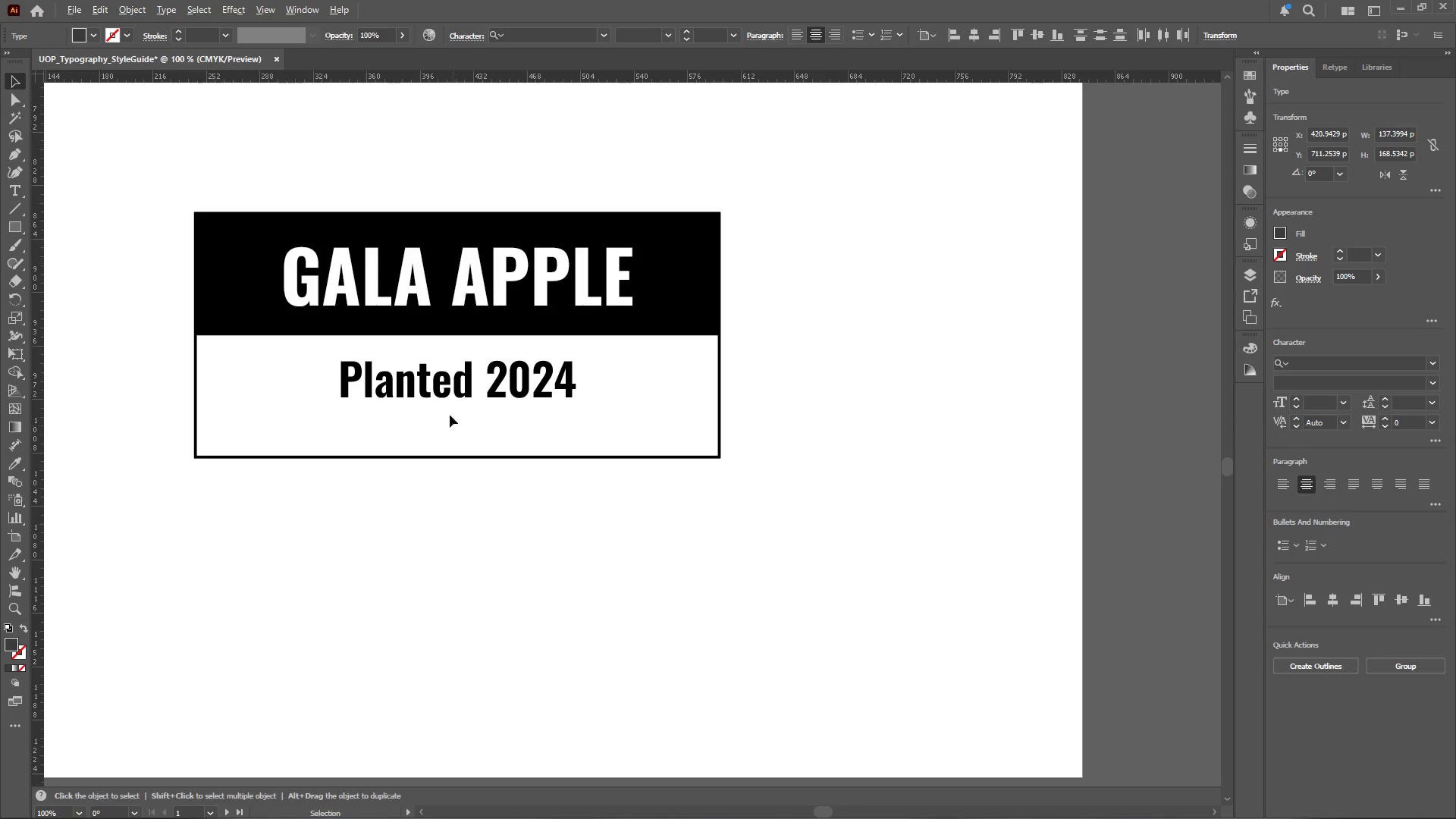 
hold_key(key=AltLeft, duration=0.36)
 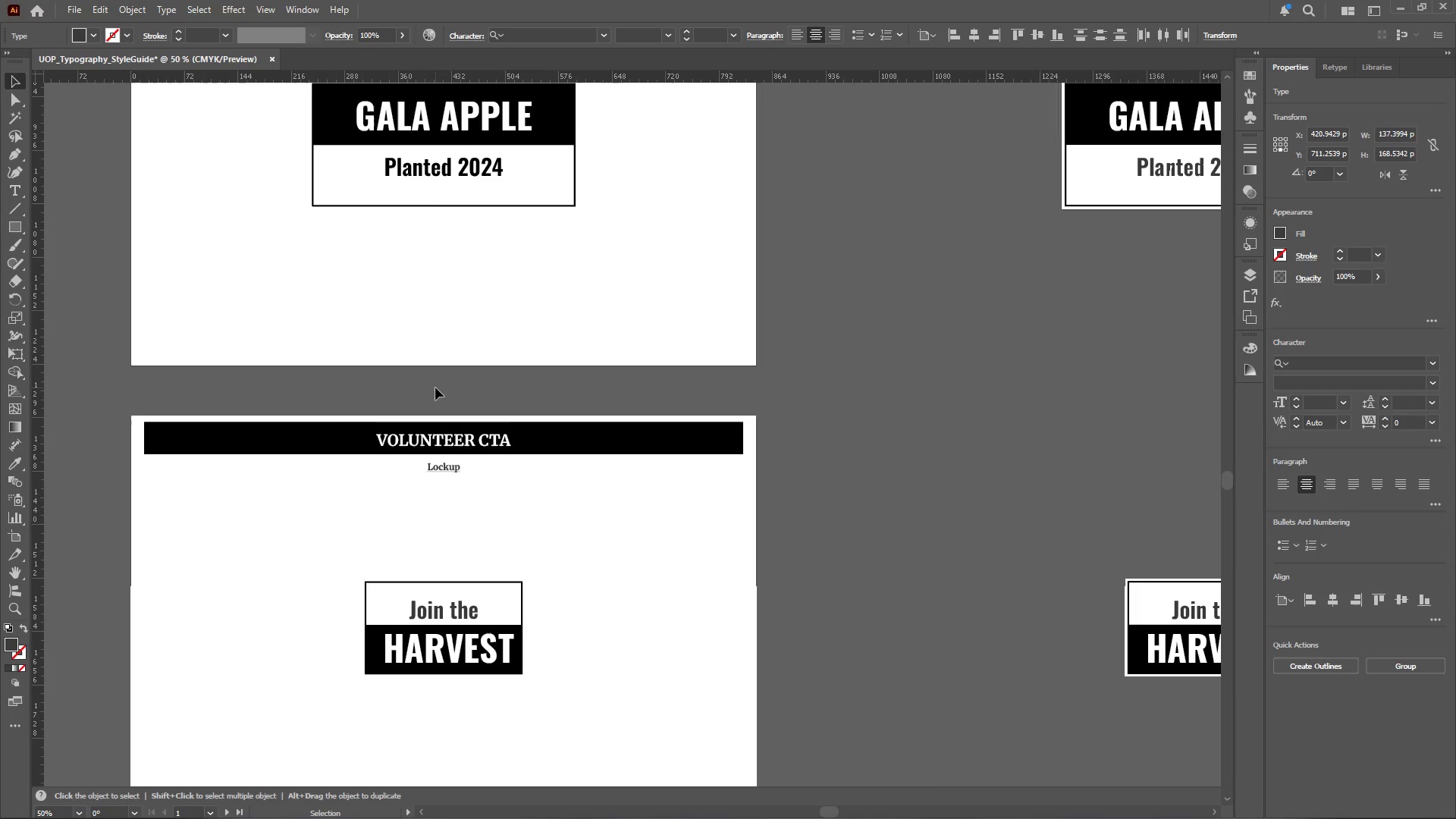 
hold_key(key=ShiftLeft, duration=0.98)
 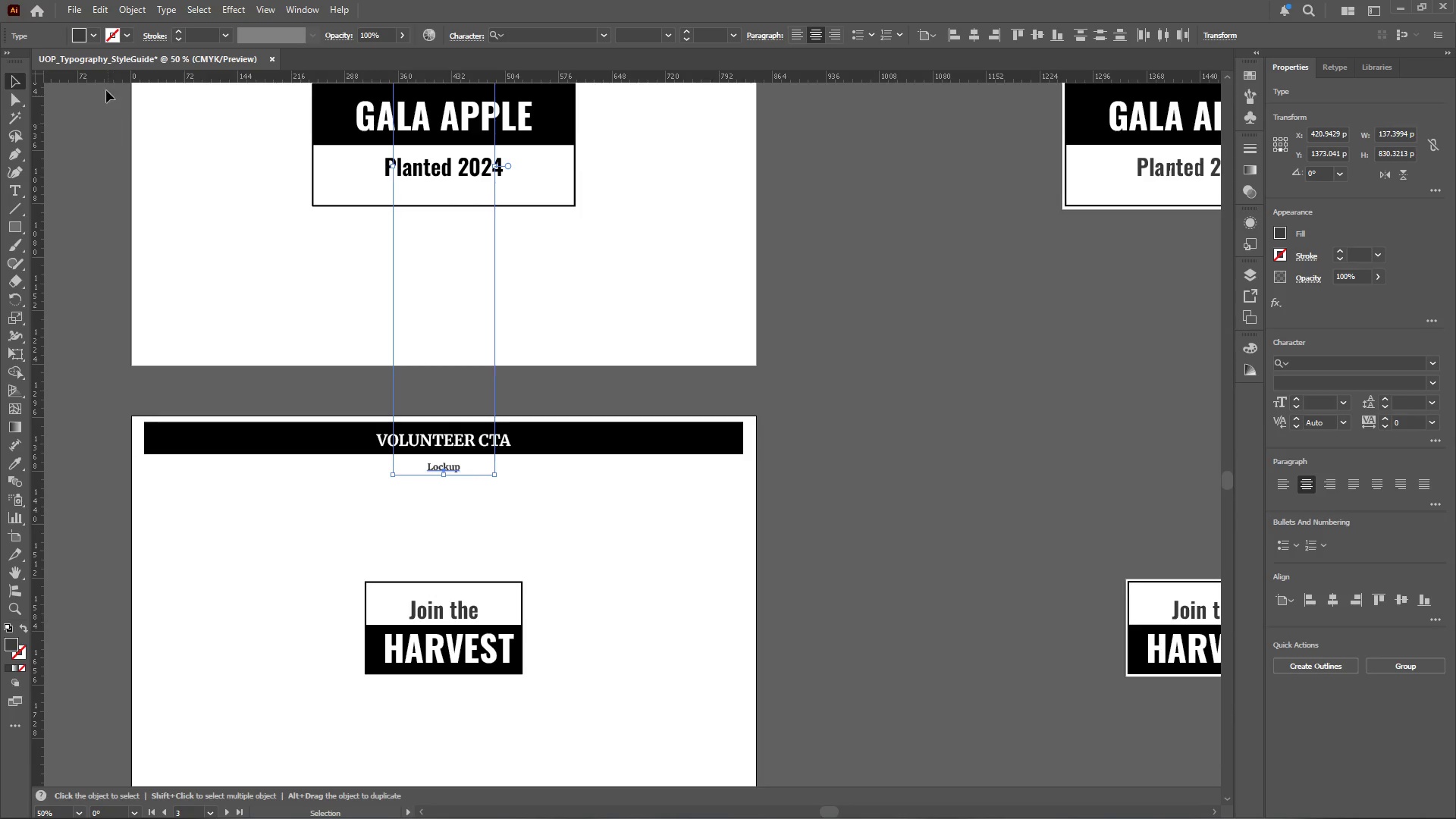 
scroll: coordinate [430, 361], scroll_direction: down, amount: 12.0
 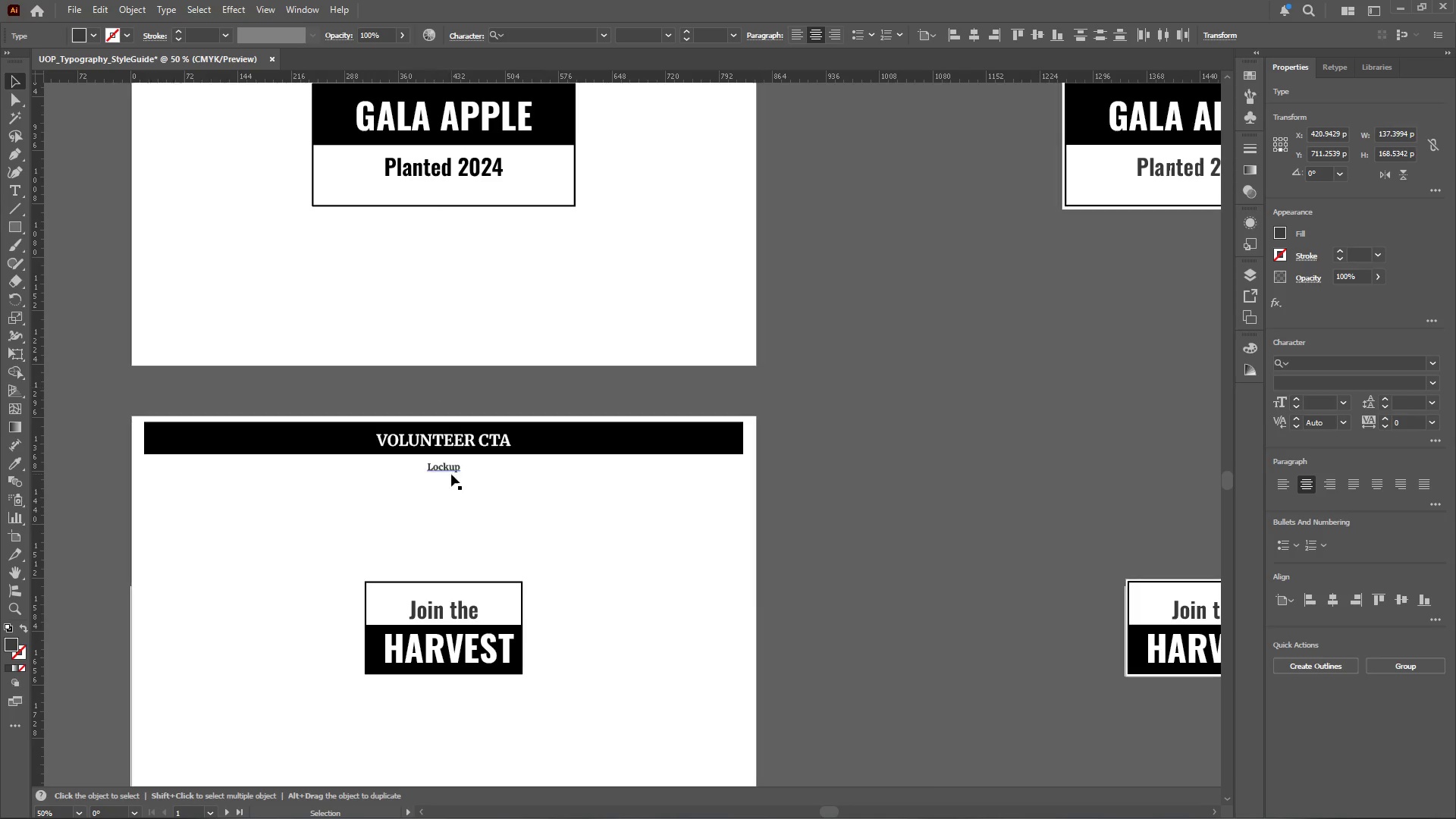 
left_click([453, 470])
 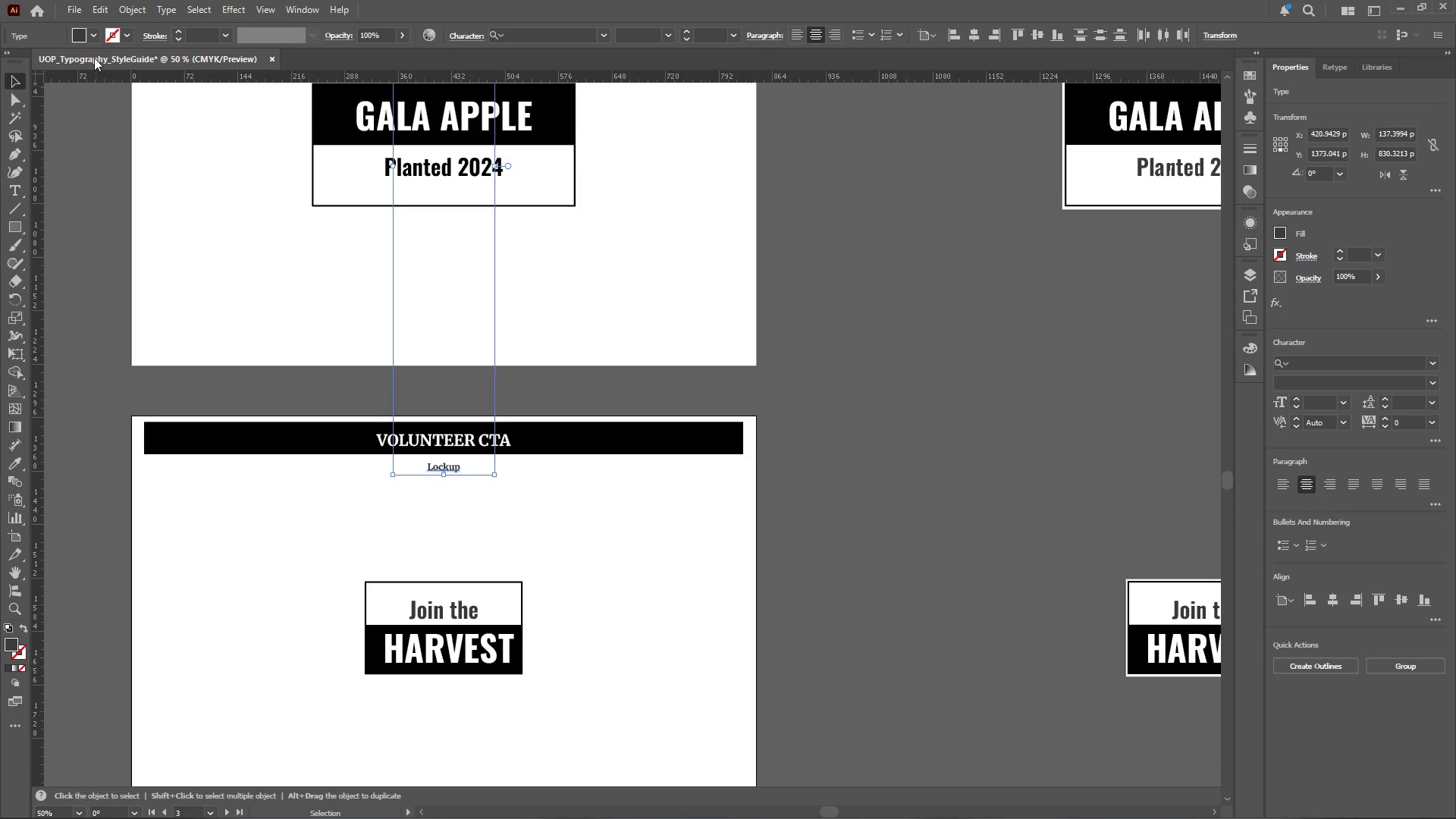 
left_click([91, 36])
 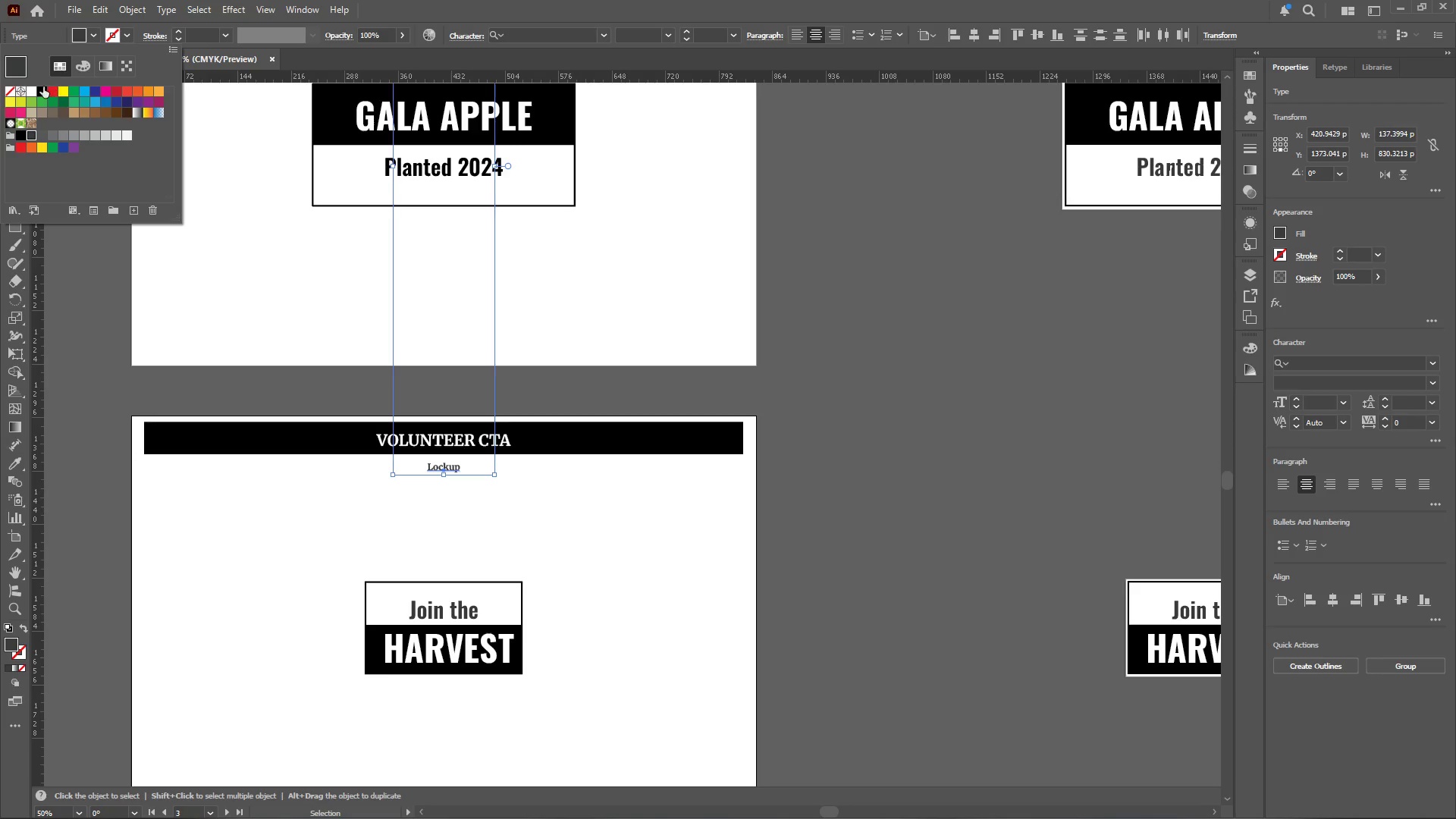 
left_click([41, 89])
 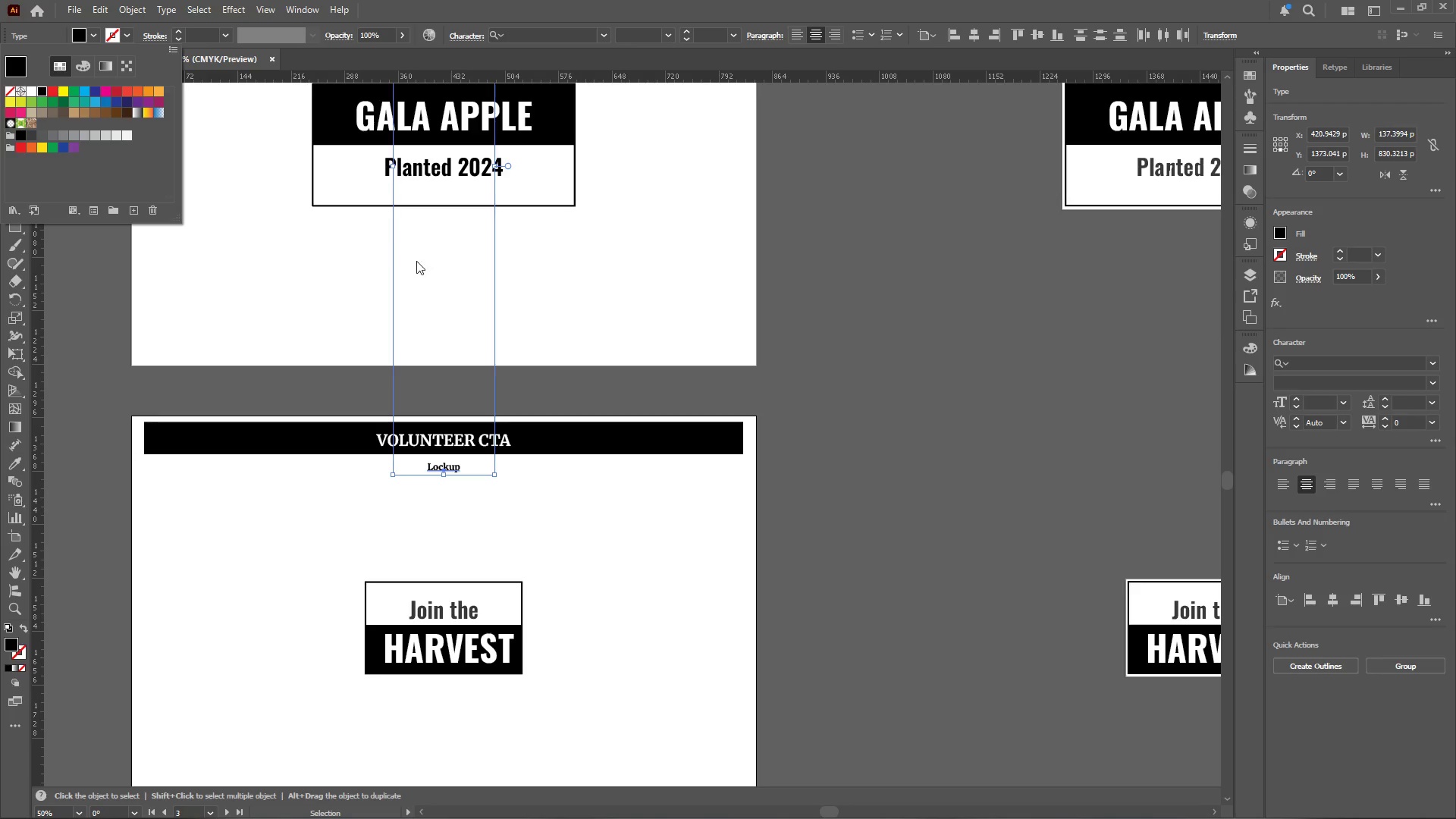 
left_click([547, 303])
 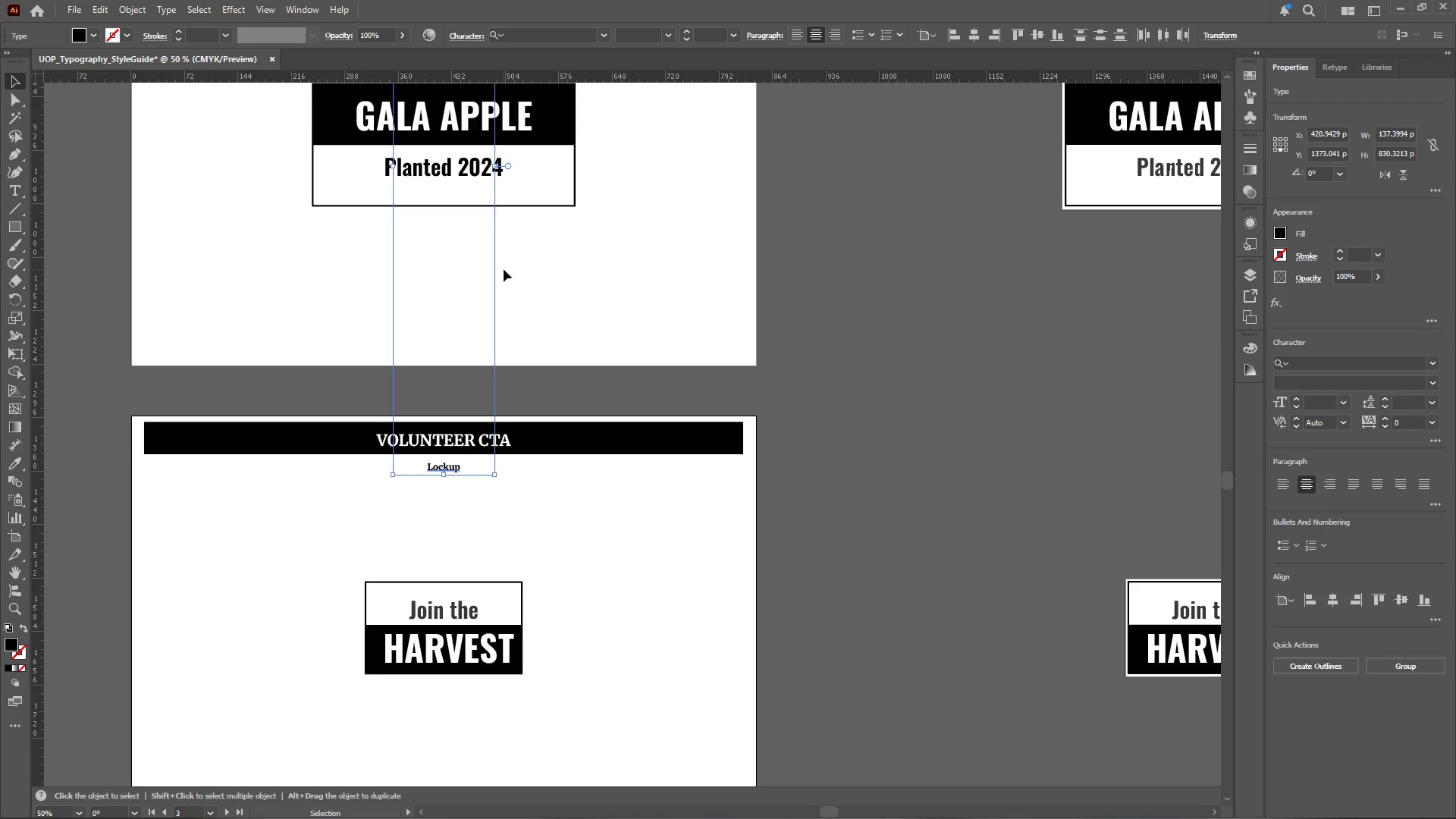 
hold_key(key=AltLeft, duration=0.55)
scroll: coordinate [438, 624], scroll_direction: up, amount: 1.0
 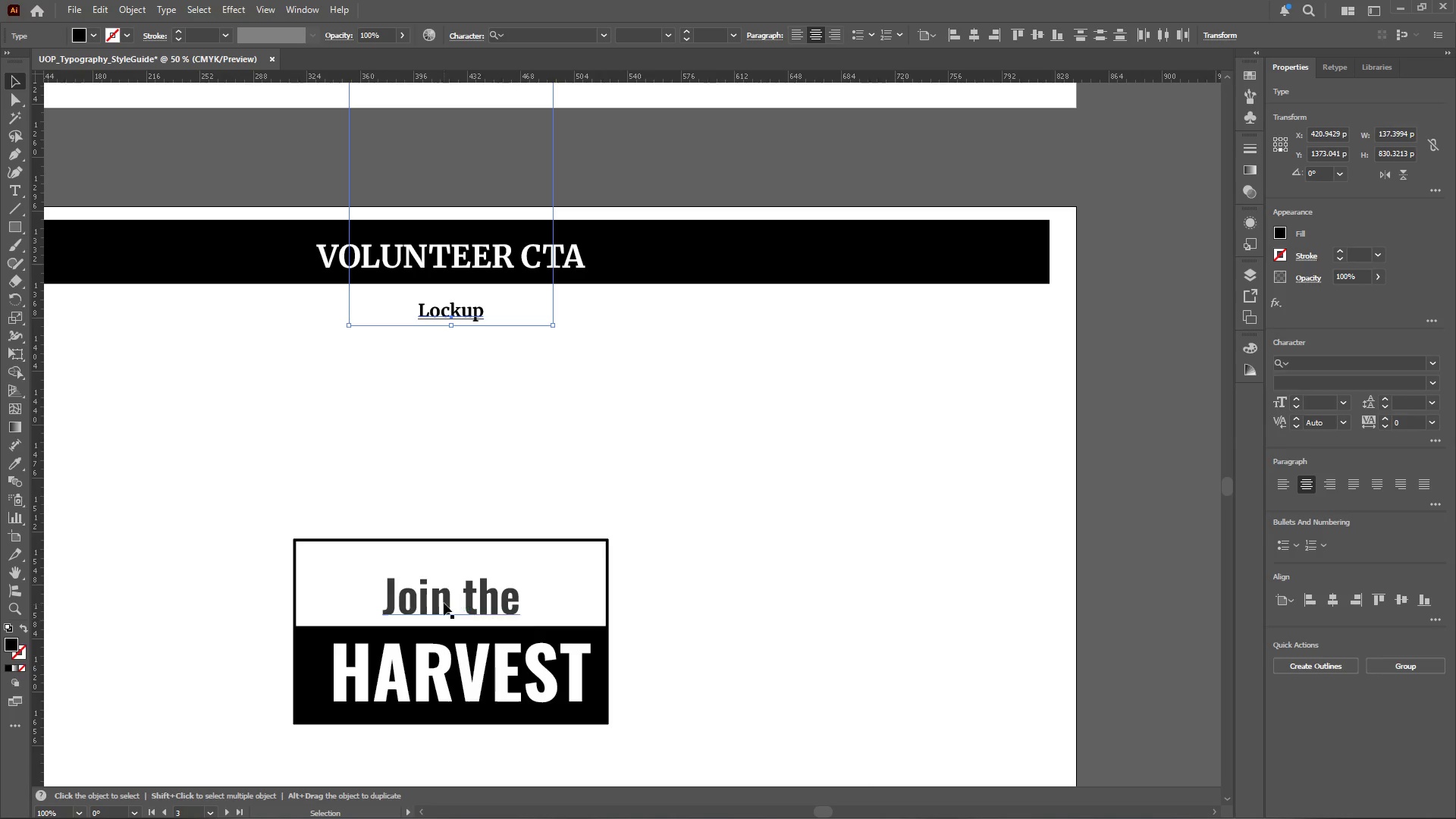 
left_click([444, 603])
 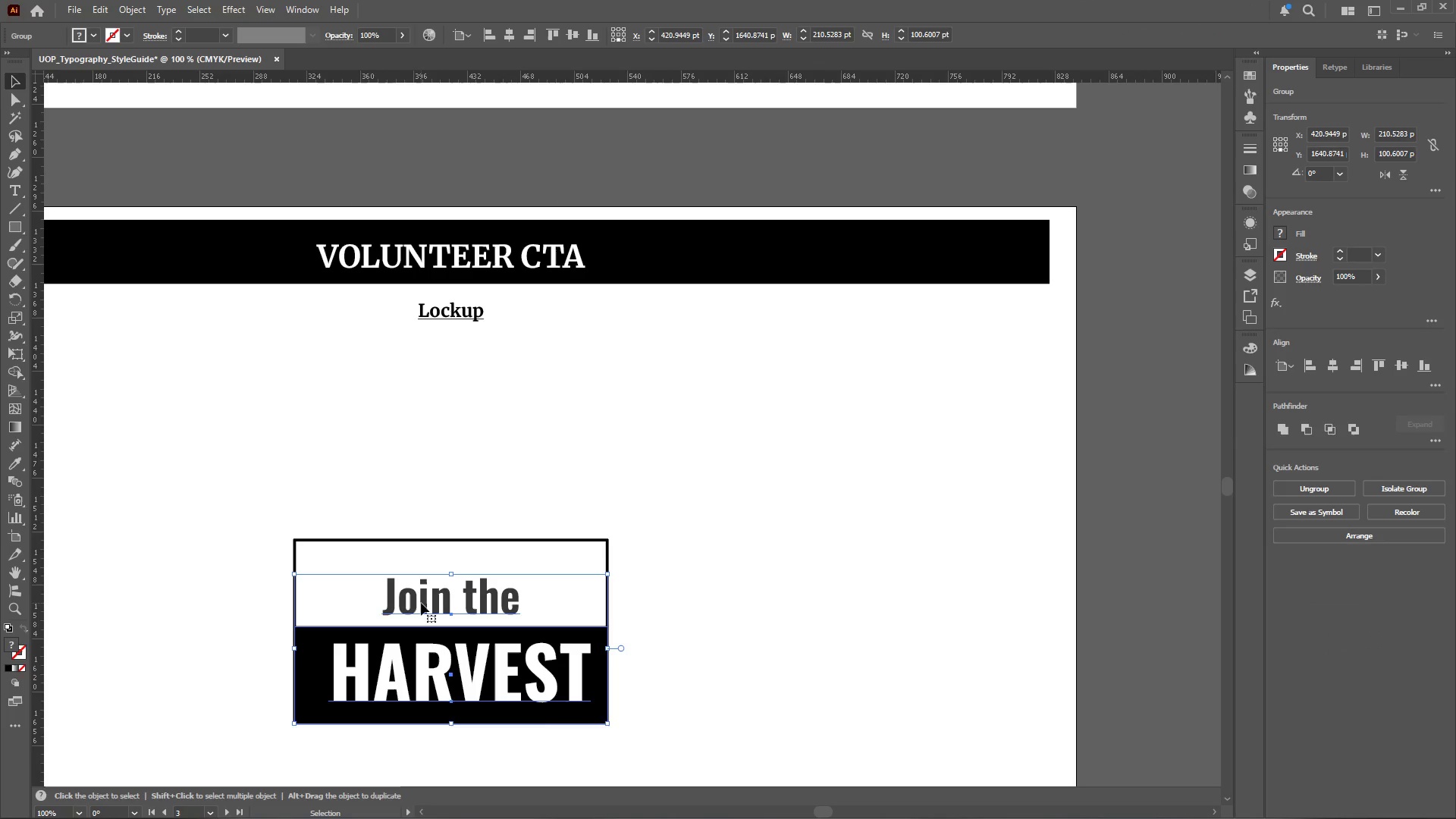 
double_click([422, 603])
 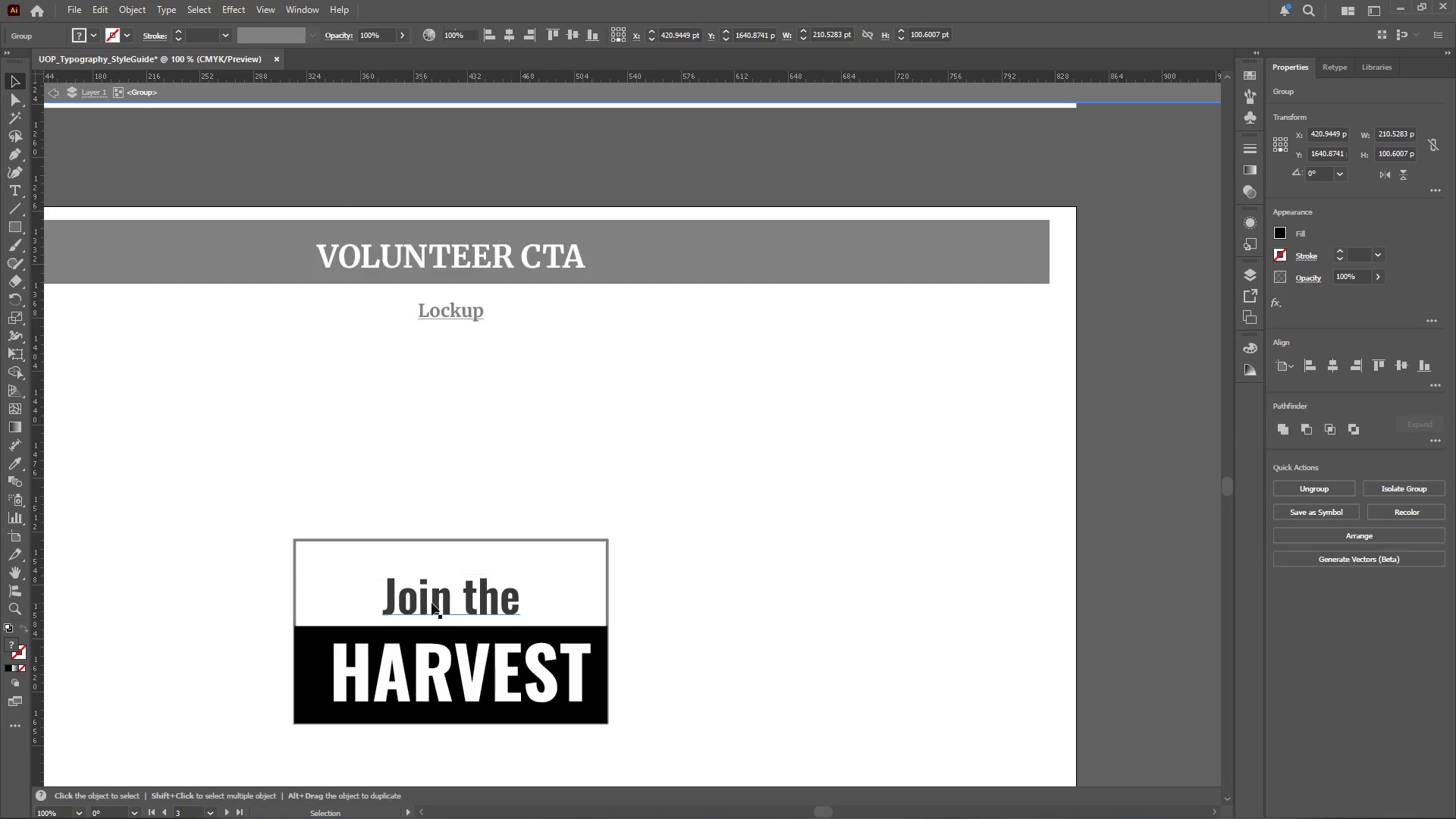 
triple_click([431, 603])
 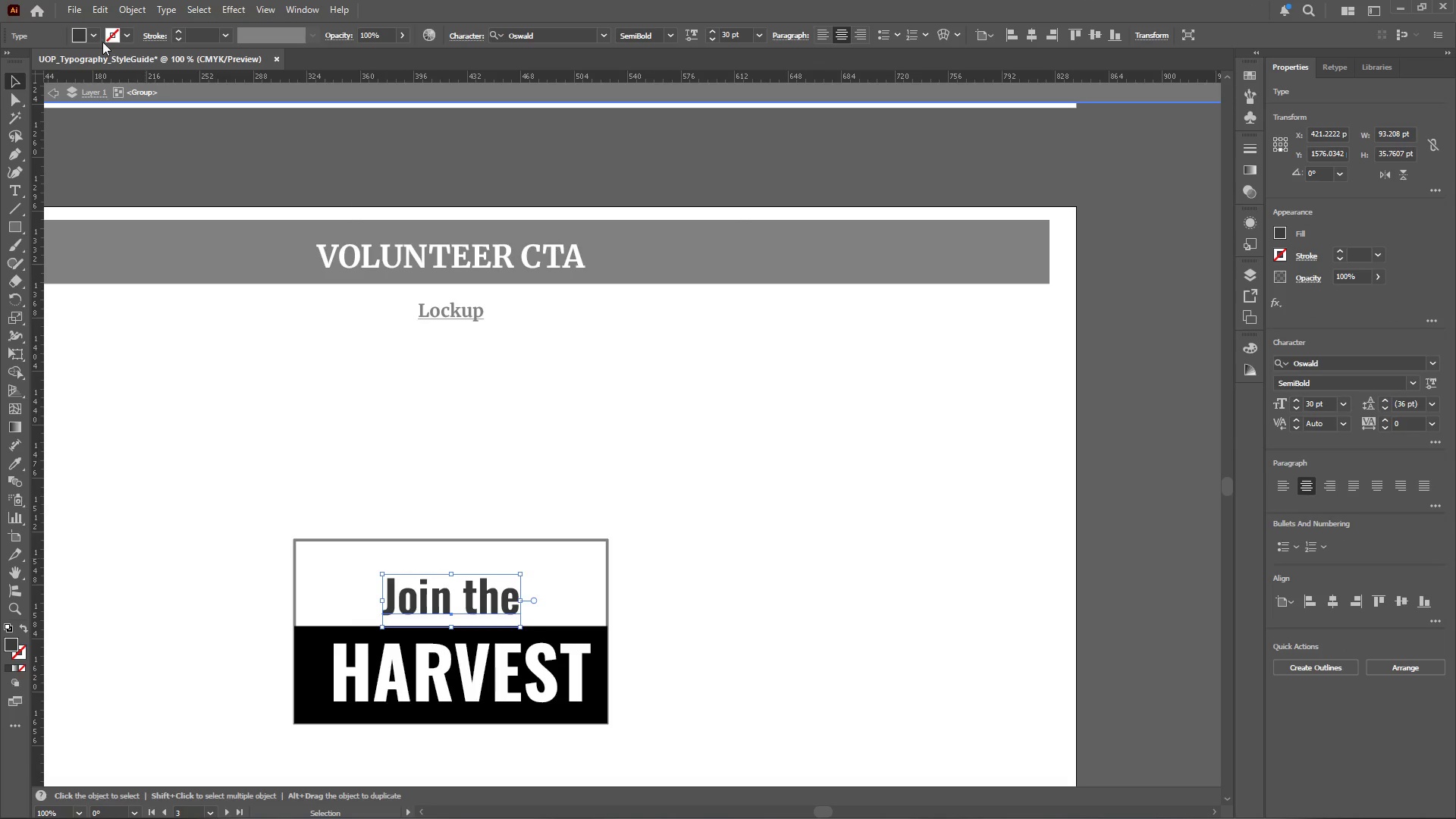 
left_click([92, 39])
 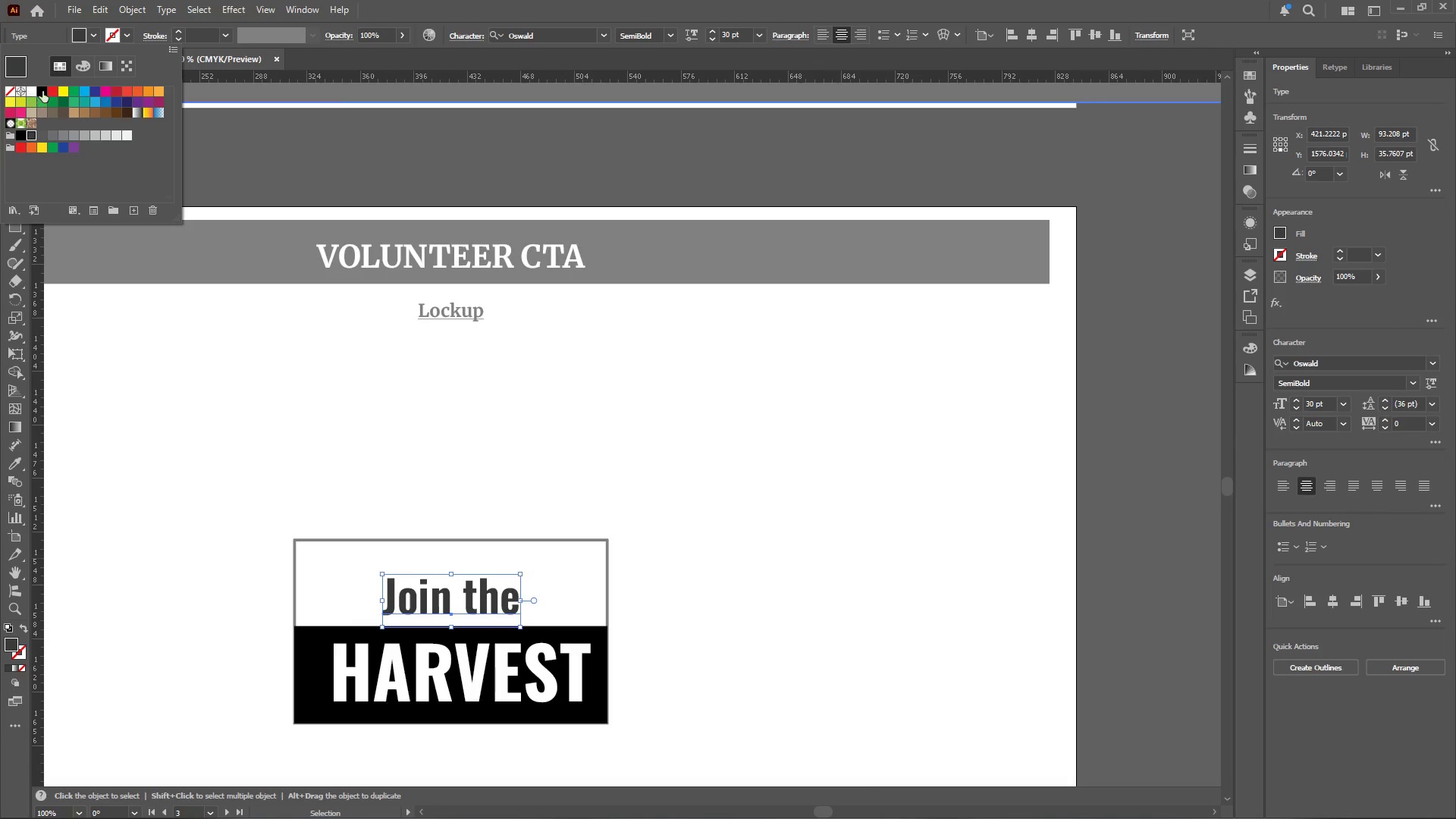 
left_click([43, 89])
 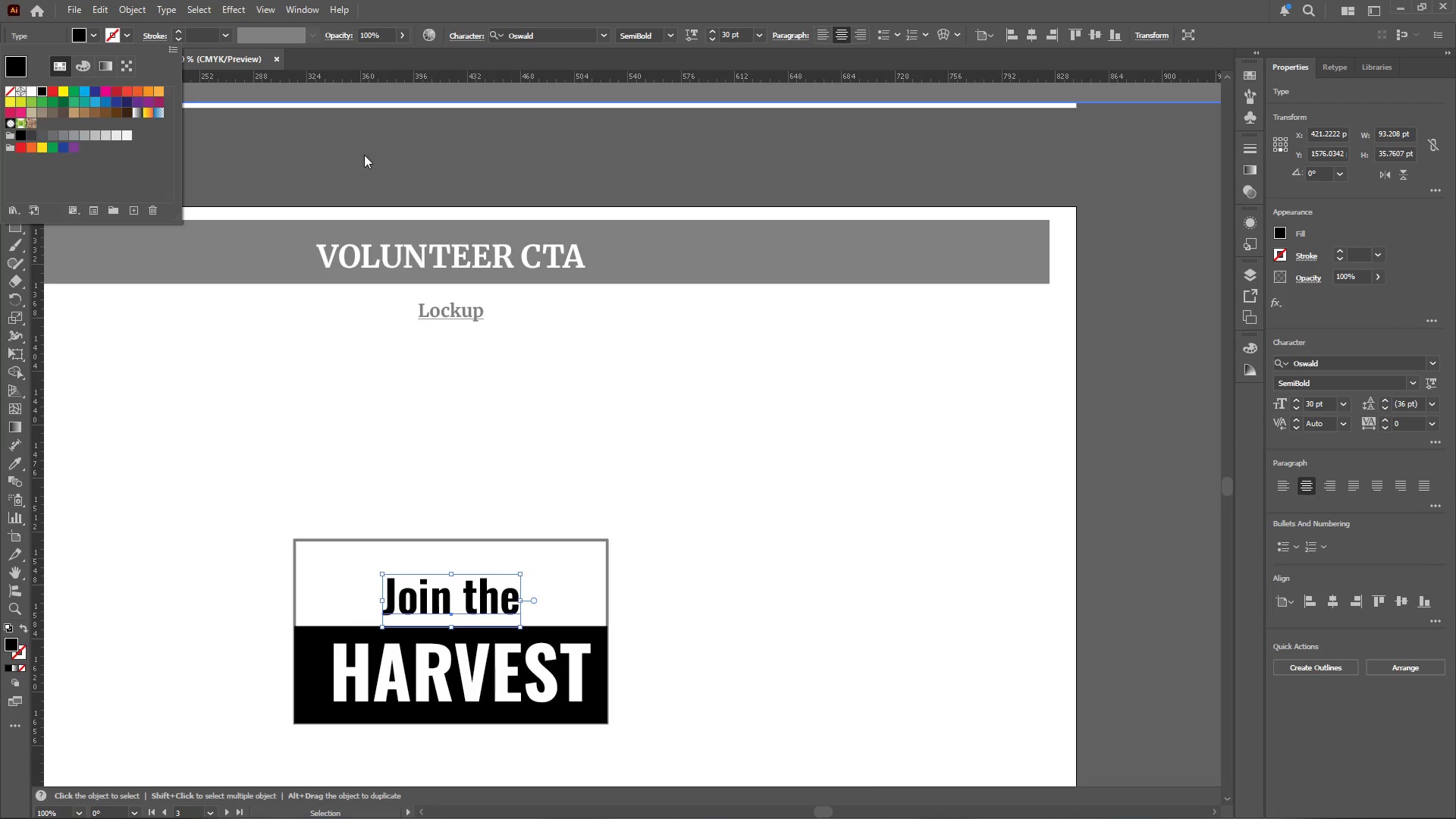 
double_click([470, 162])
 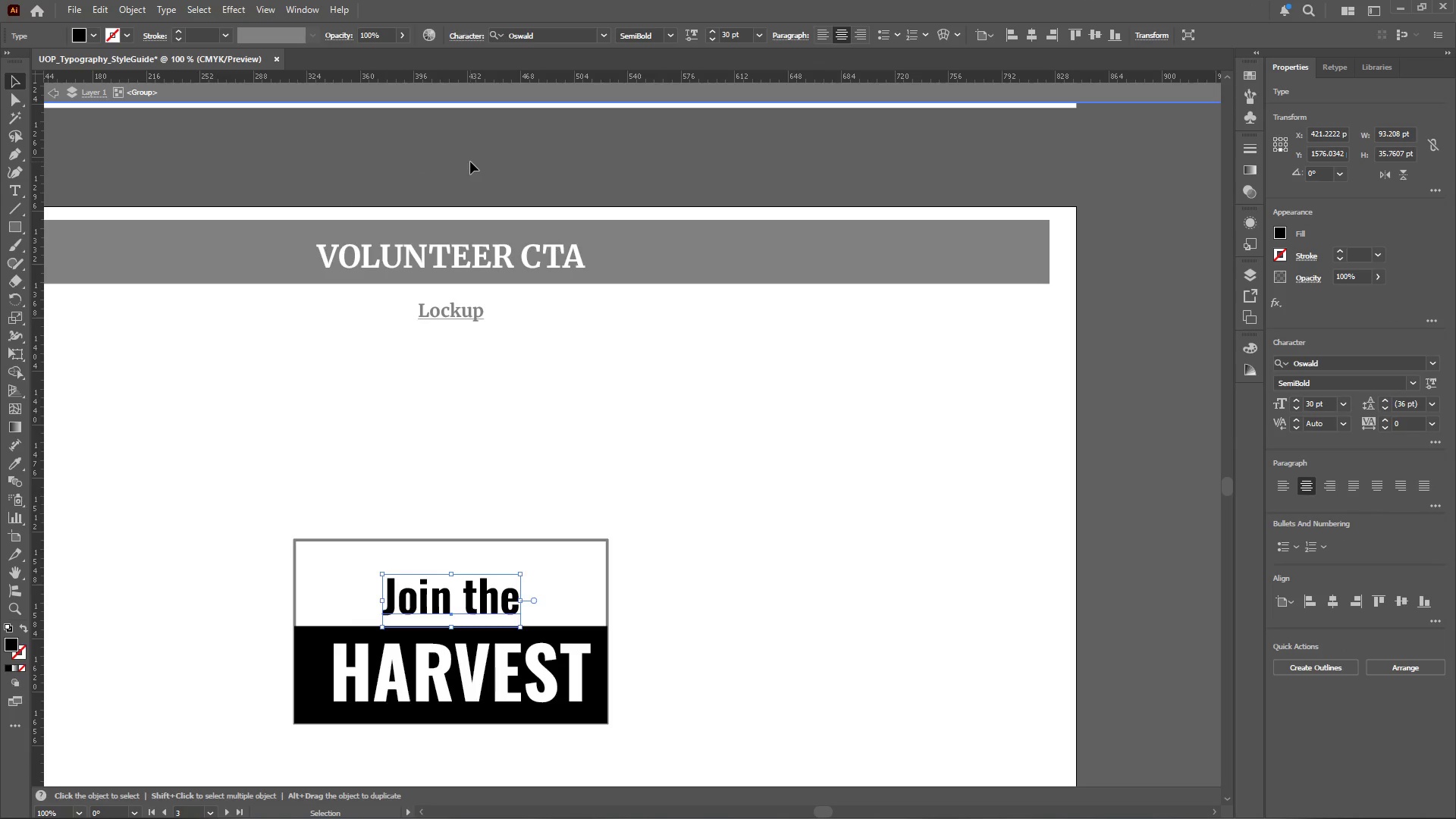 
triple_click([470, 162])
 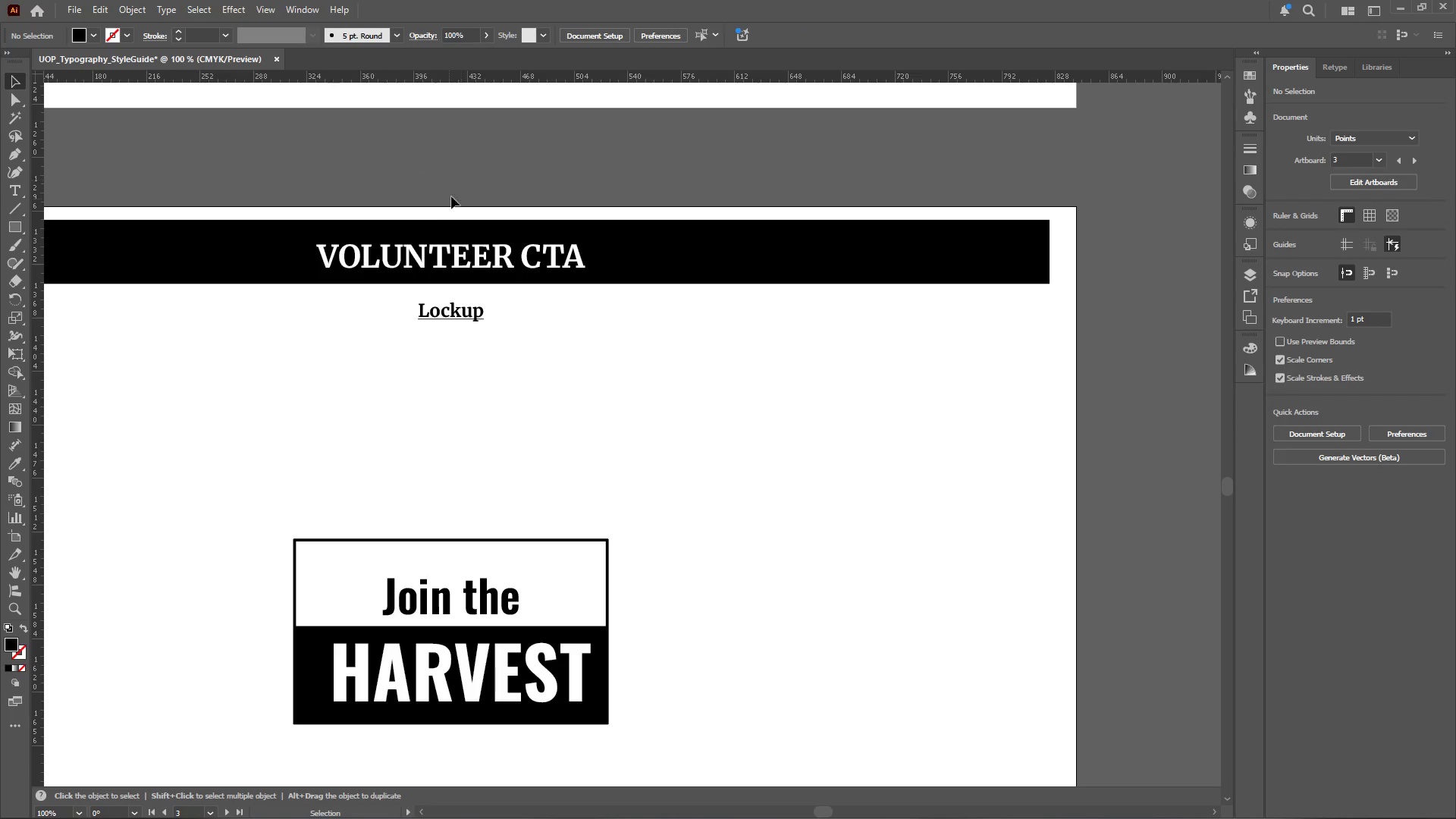 
hold_key(key=AltLeft, duration=0.59)
 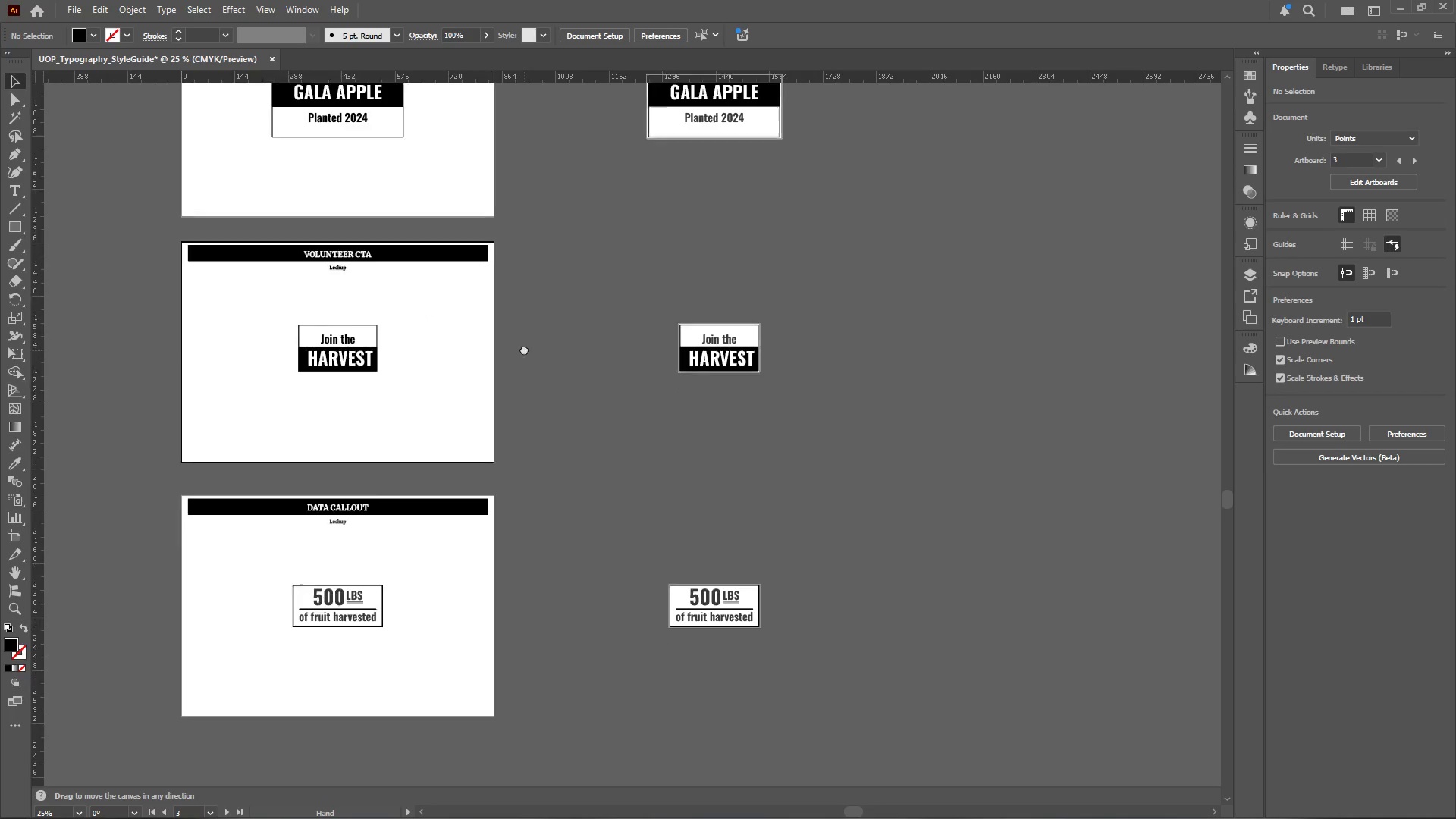 
hold_key(key=Space, duration=0.47)
 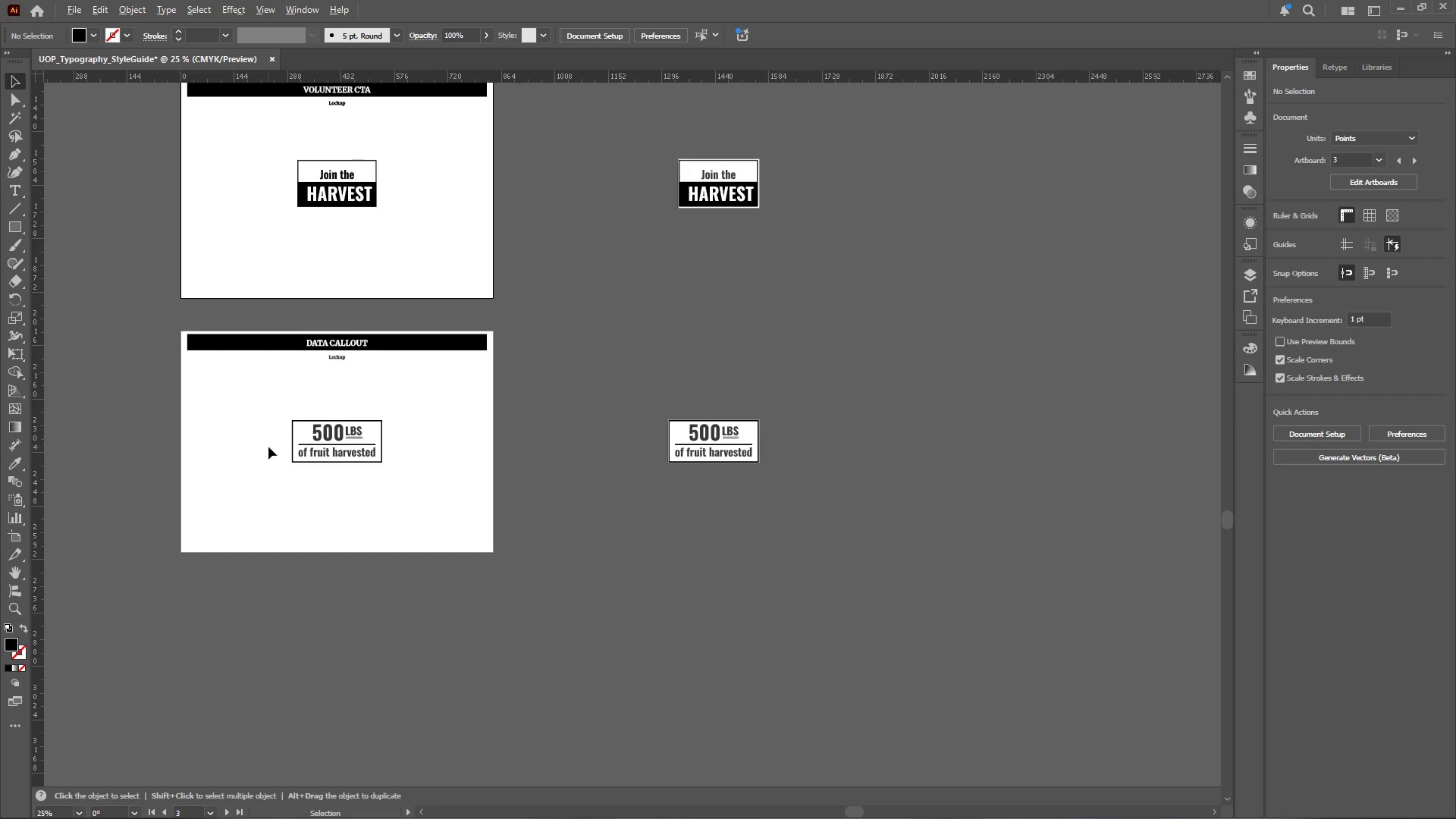 
scroll: coordinate [301, 274], scroll_direction: down, amount: 3.0
 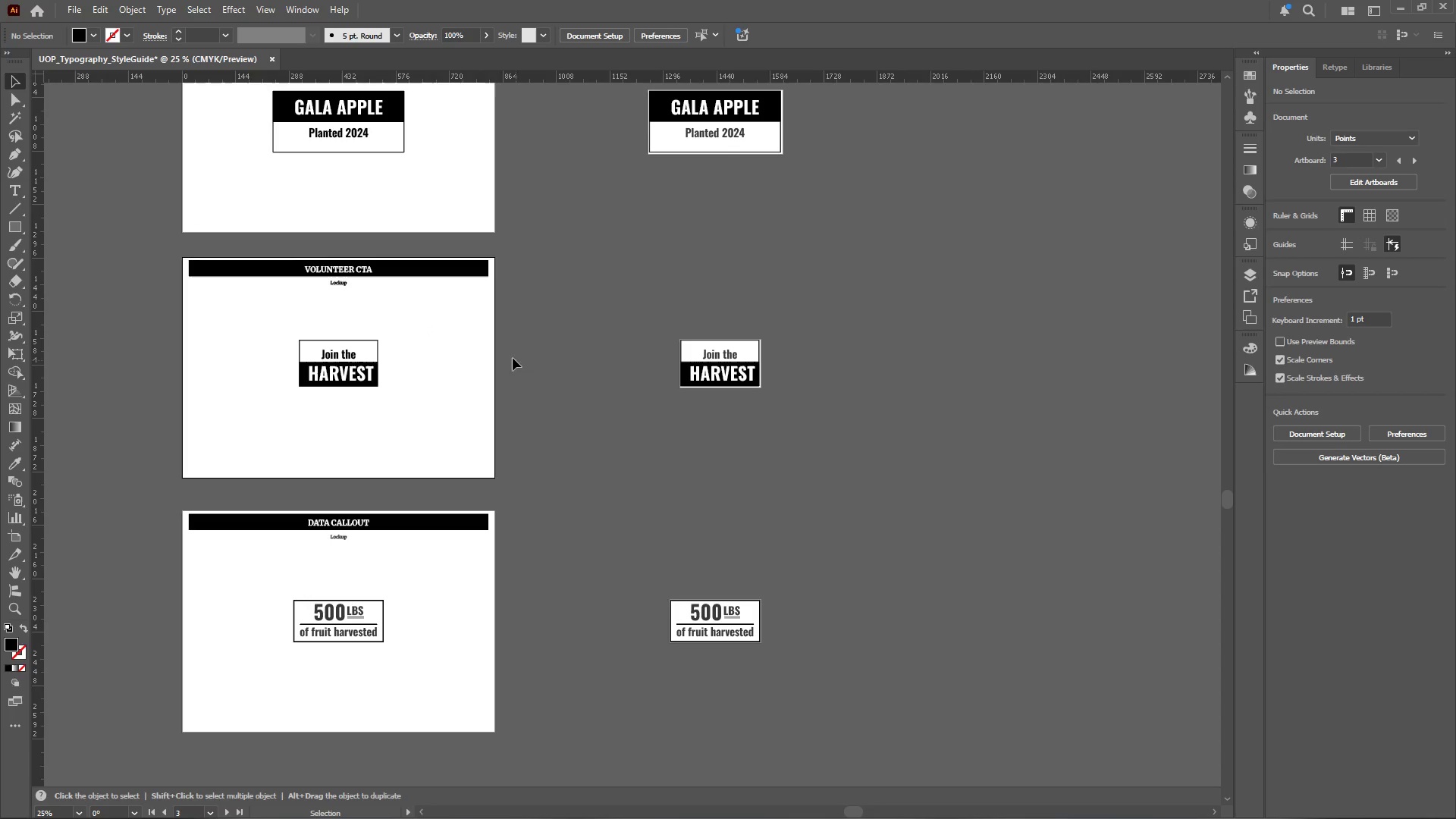 
left_click_drag(start_coordinate=[525, 366], to_coordinate=[522, 186])
 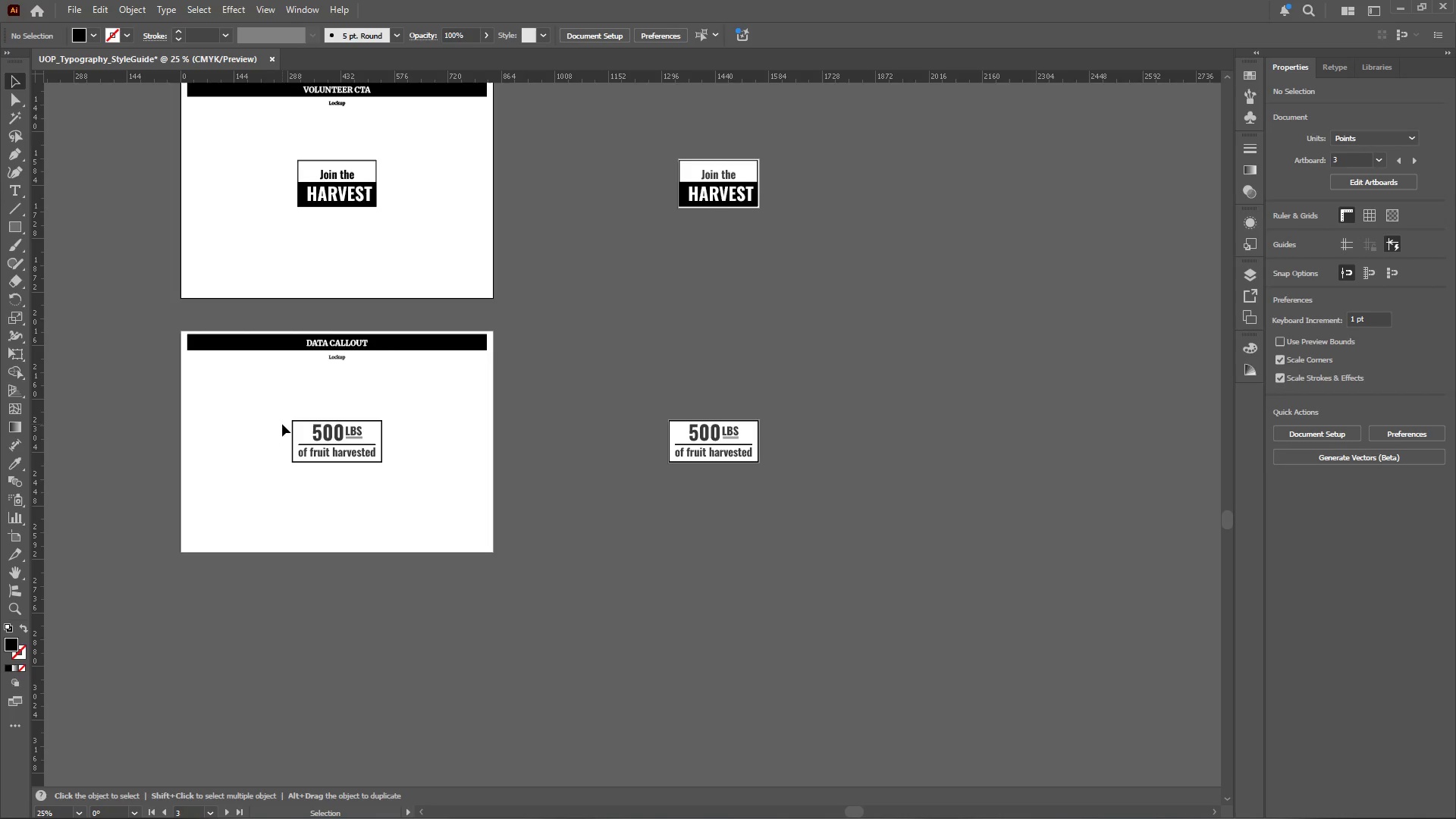 
hold_key(key=AltLeft, duration=0.83)
scroll: coordinate [310, 428], scroll_direction: up, amount: 3.0
 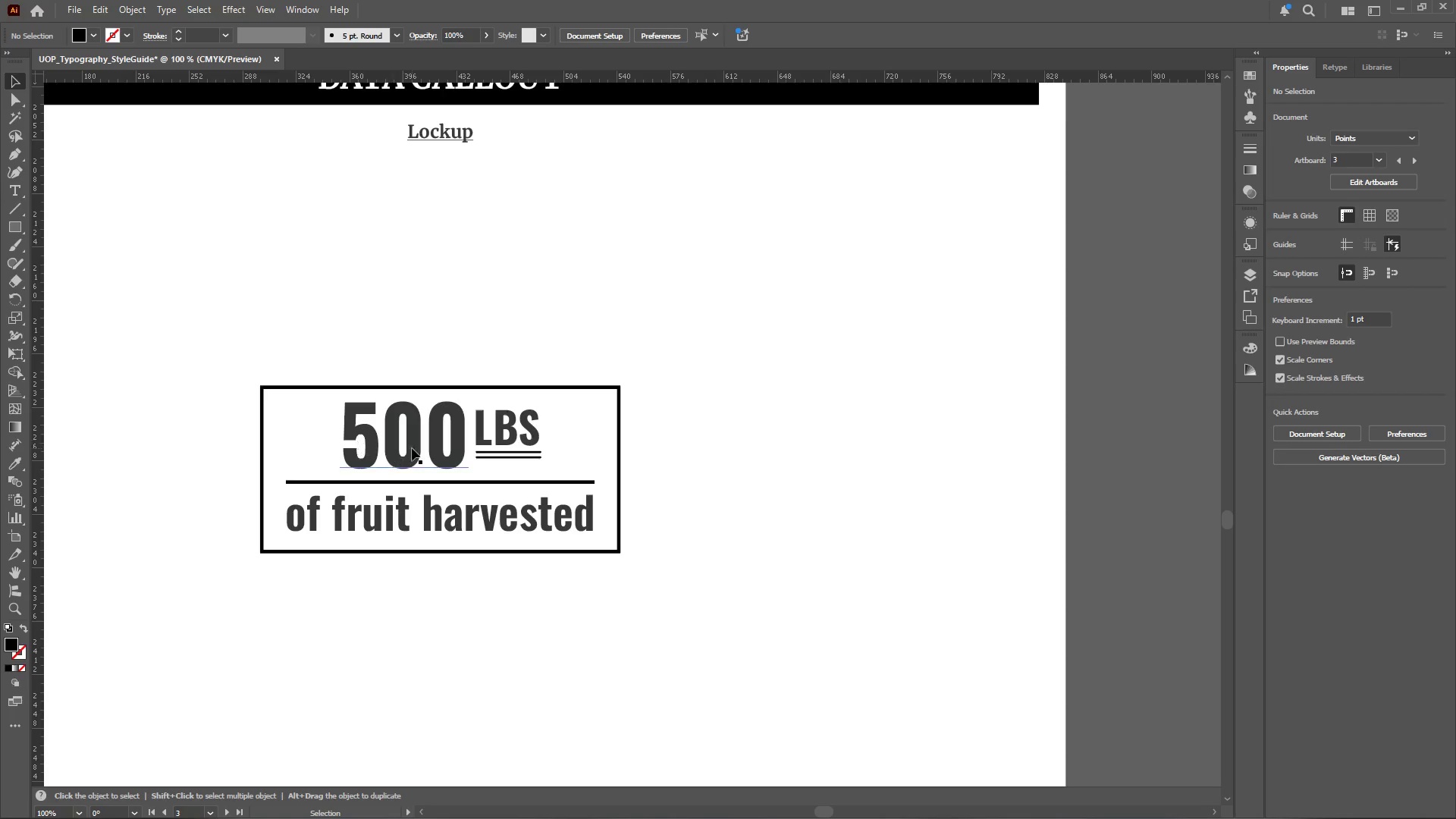 
left_click([414, 449])
 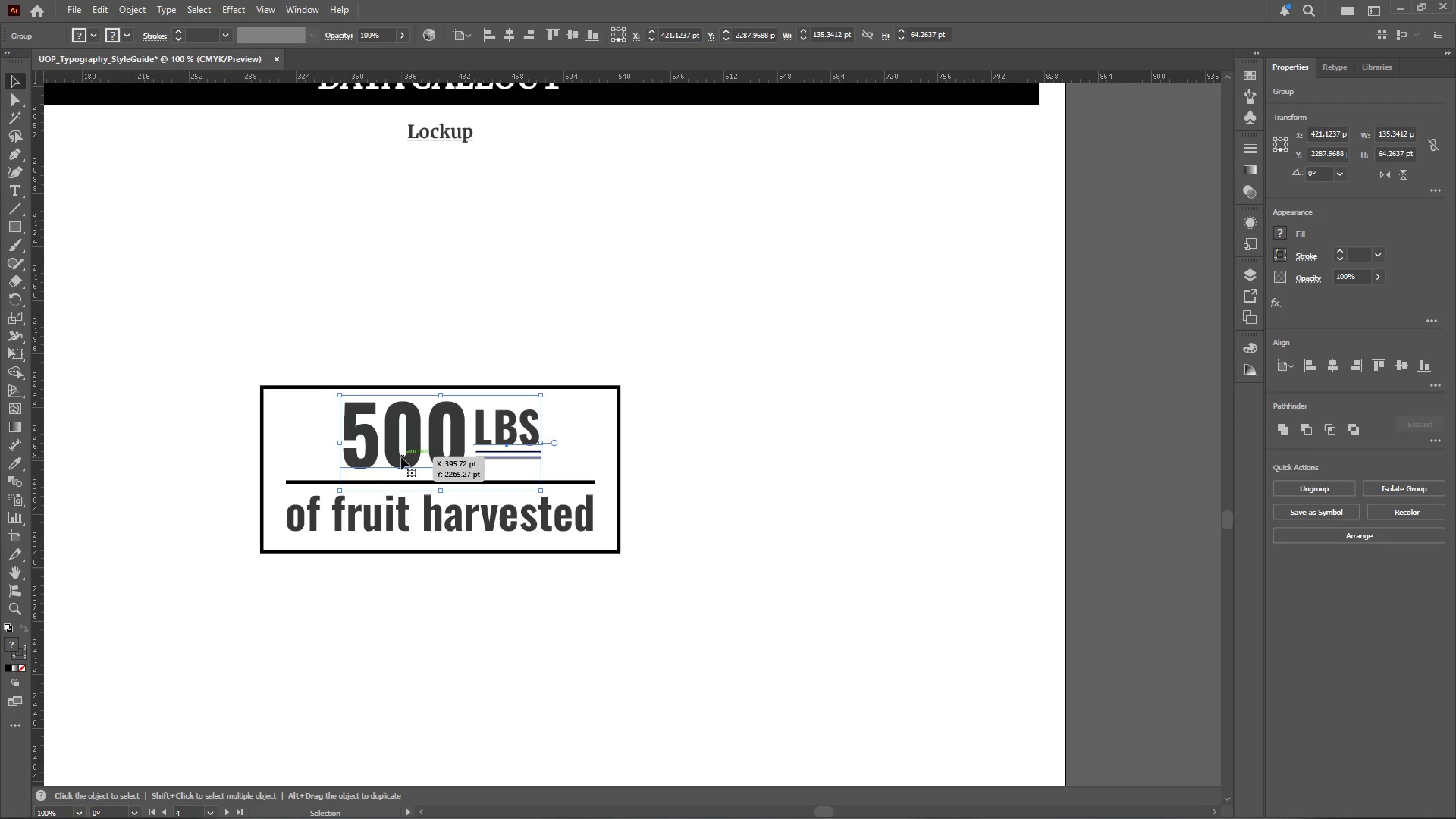 
double_click([403, 457])
 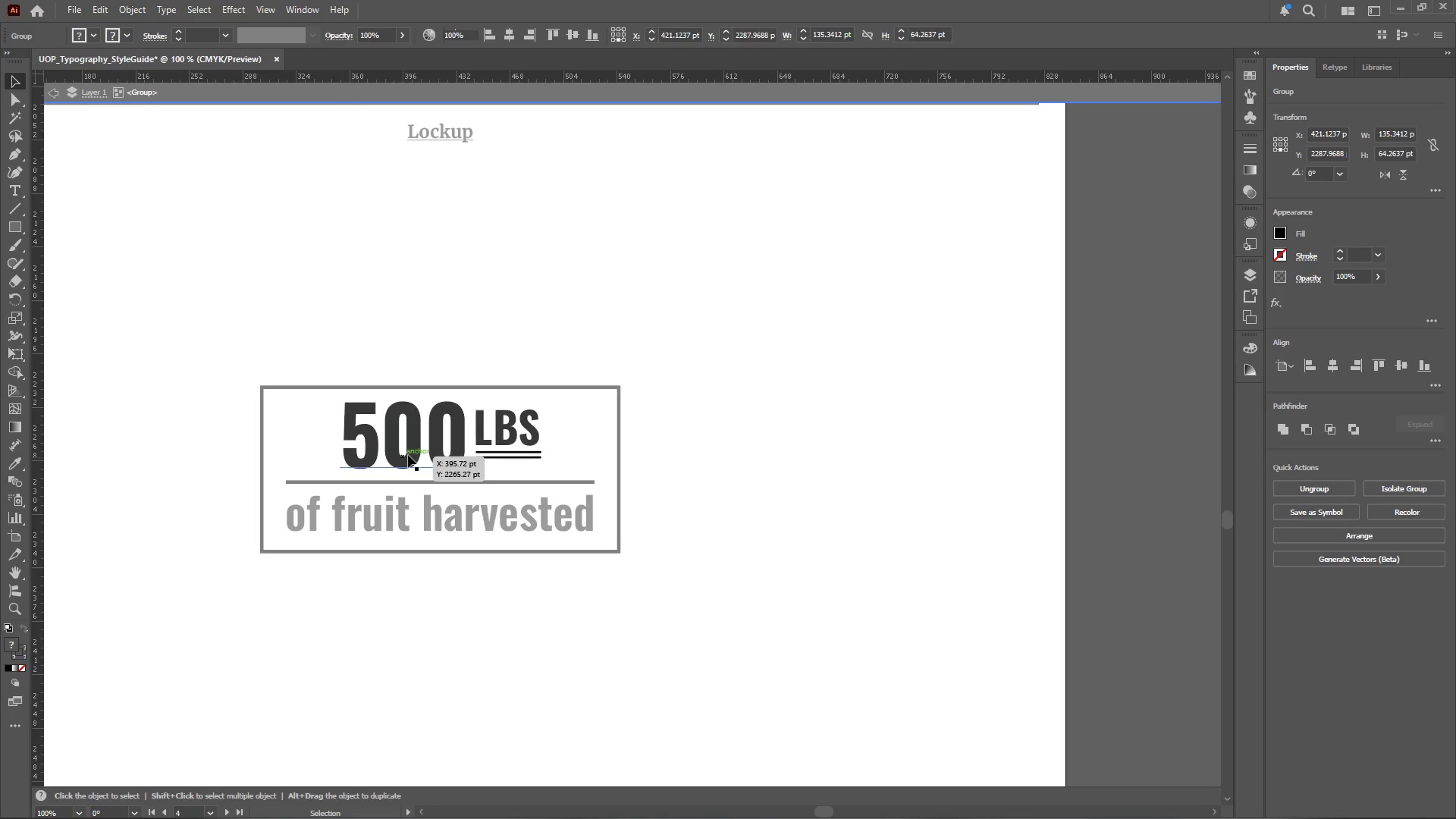 
triple_click([408, 455])
 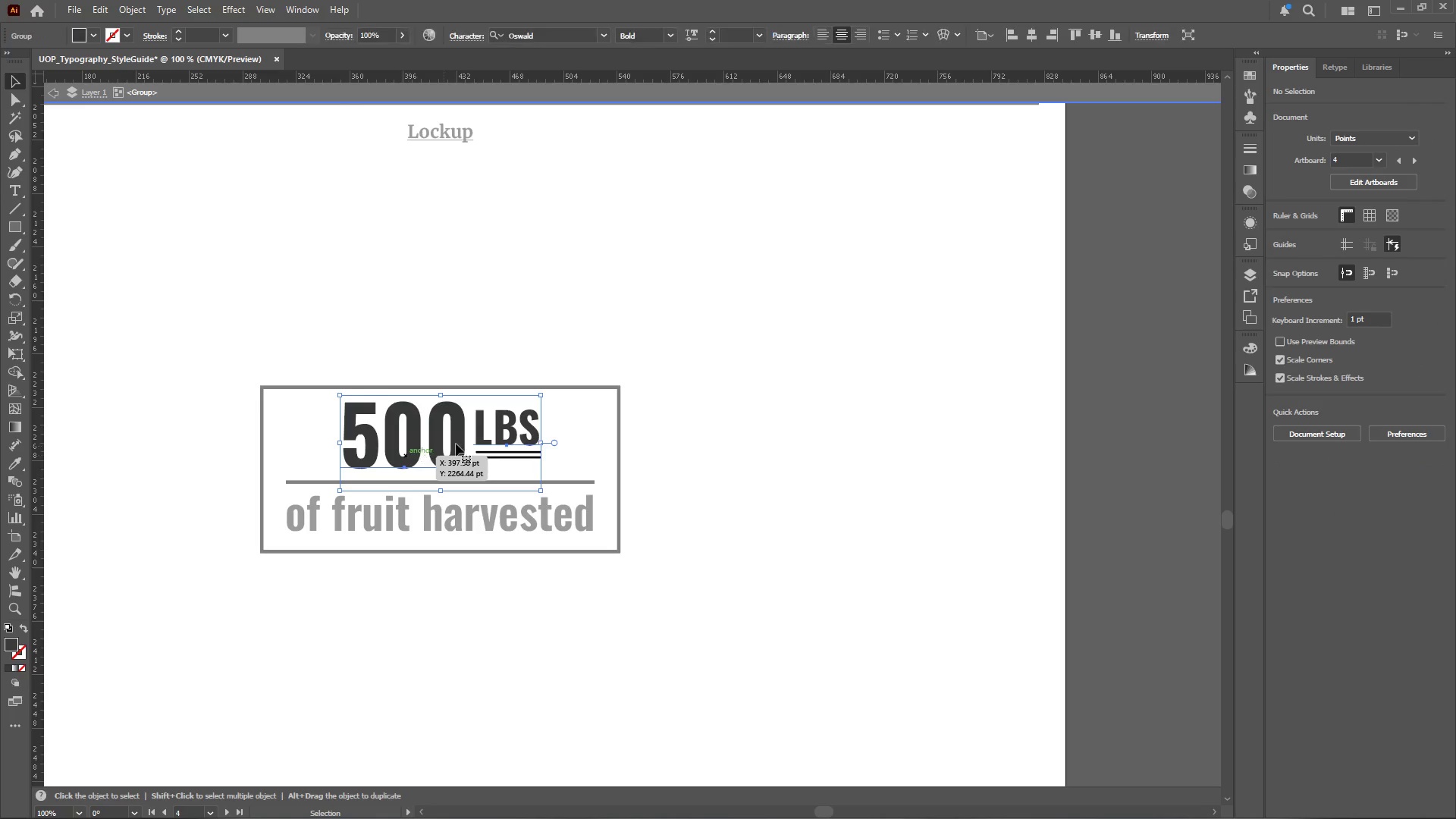 
hold_key(key=ShiftLeft, duration=0.34)
 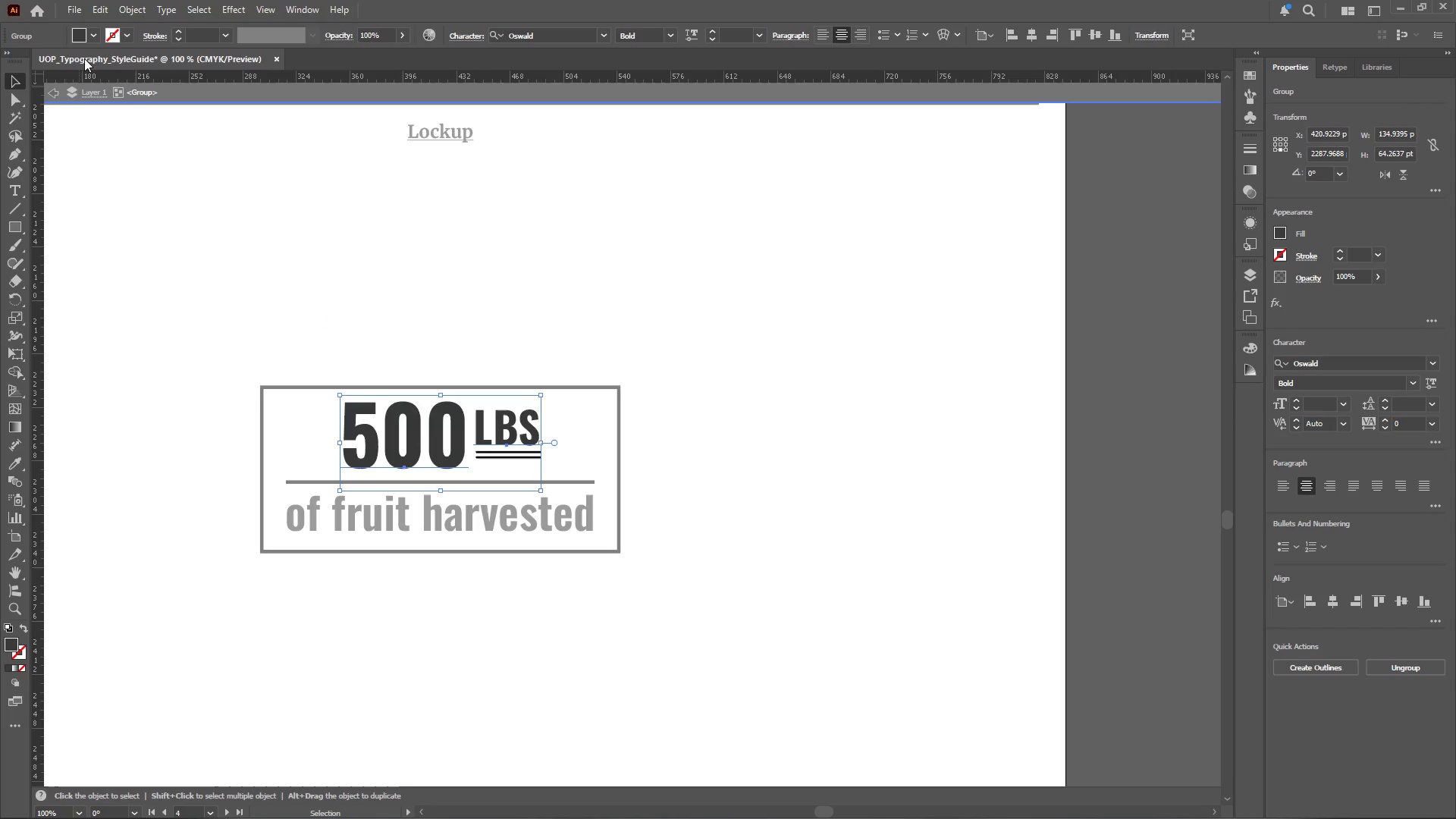 
left_click([93, 34])
 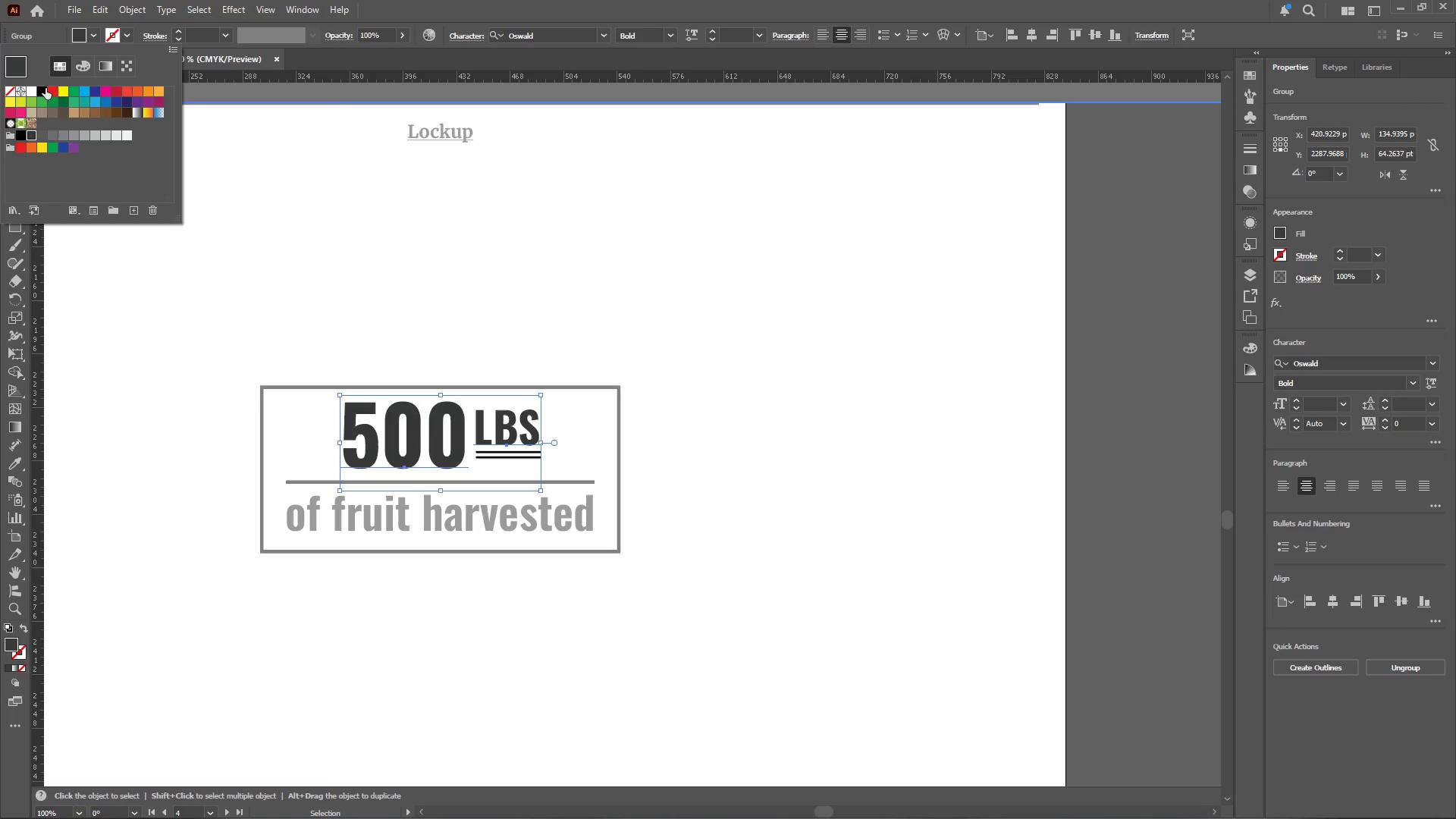 
left_click([42, 91])
 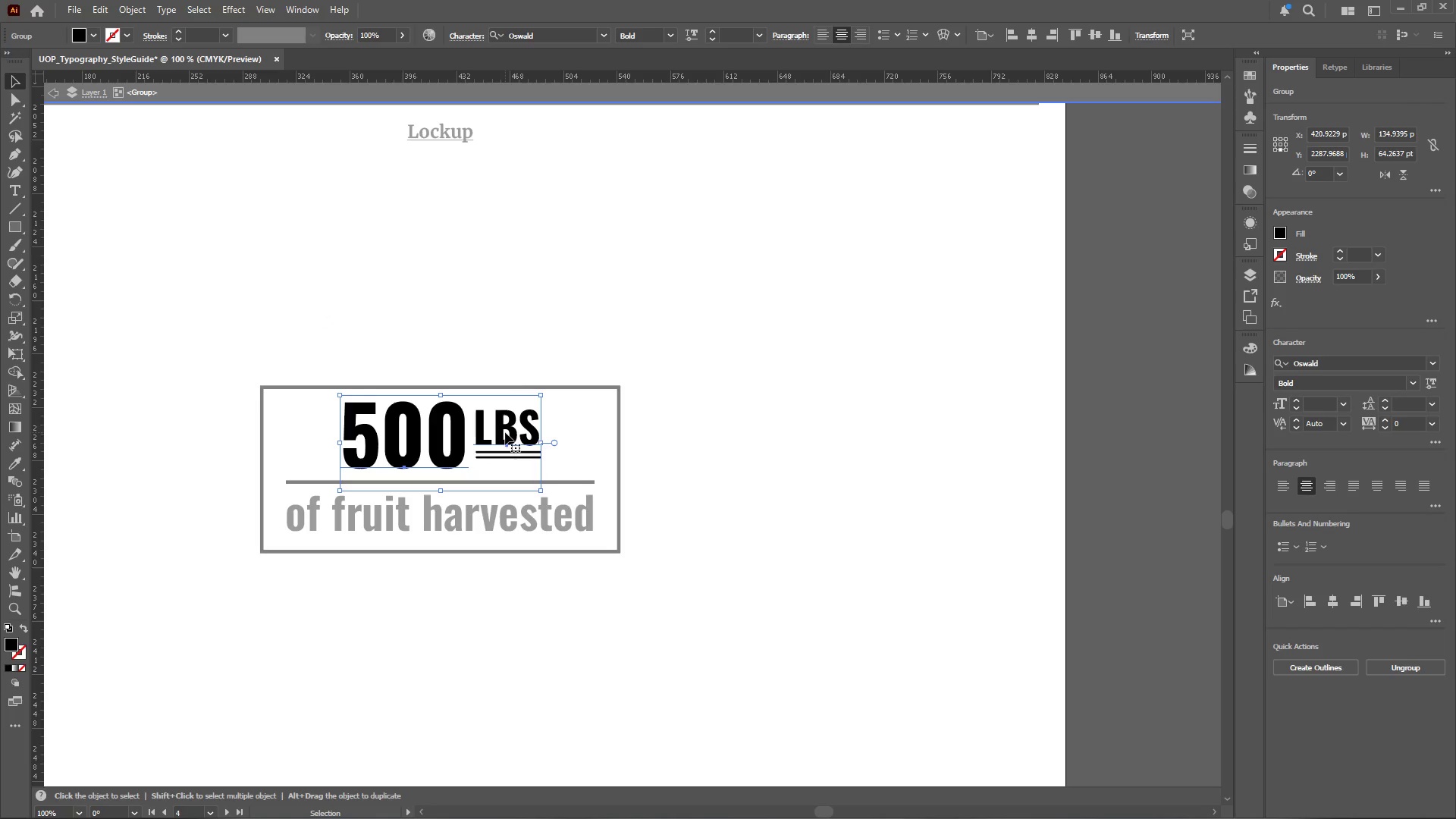 
left_click([504, 450])
 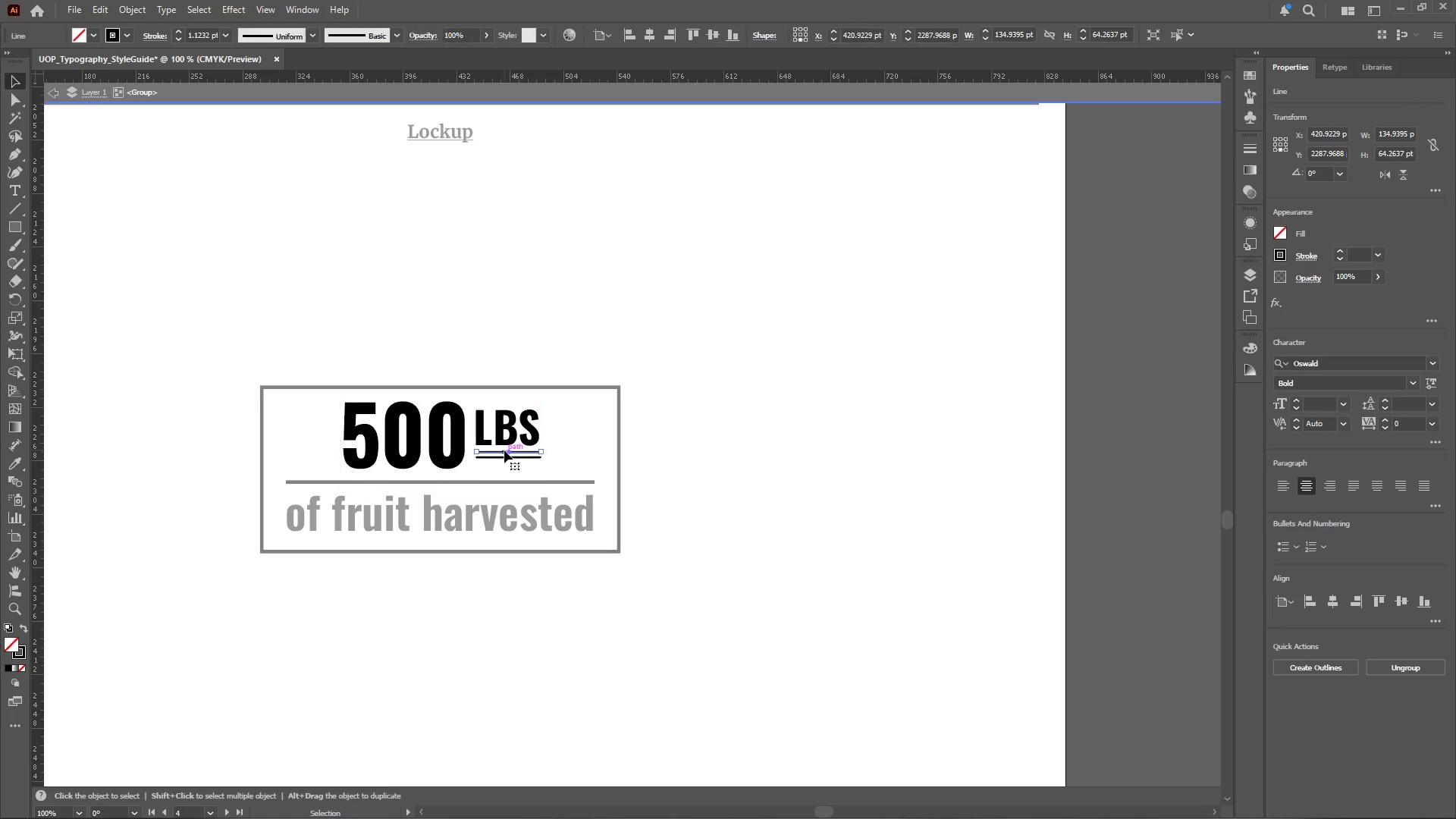 
hold_key(key=AltLeft, duration=0.36)
 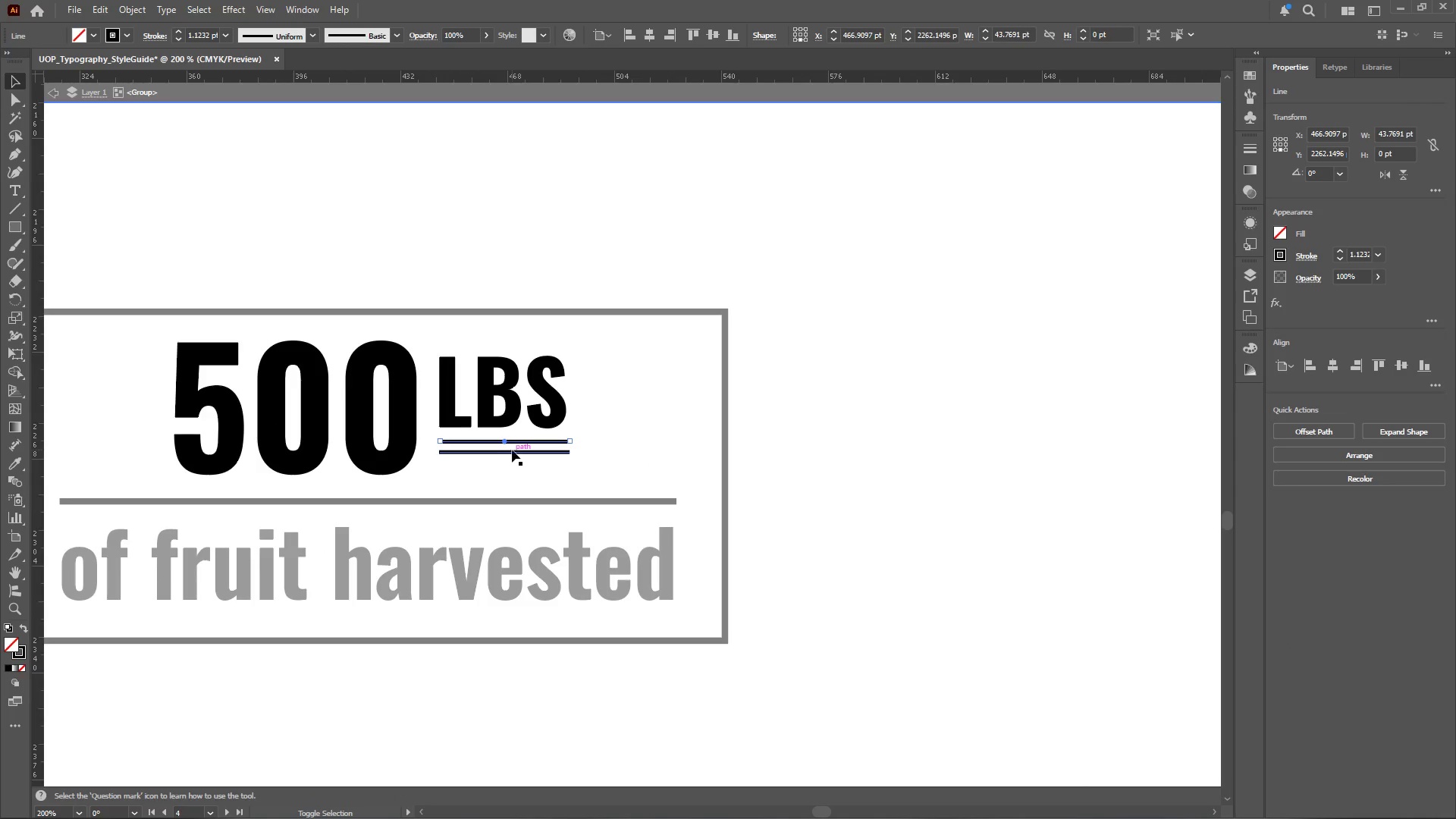 
hold_key(key=ShiftLeft, duration=0.72)
 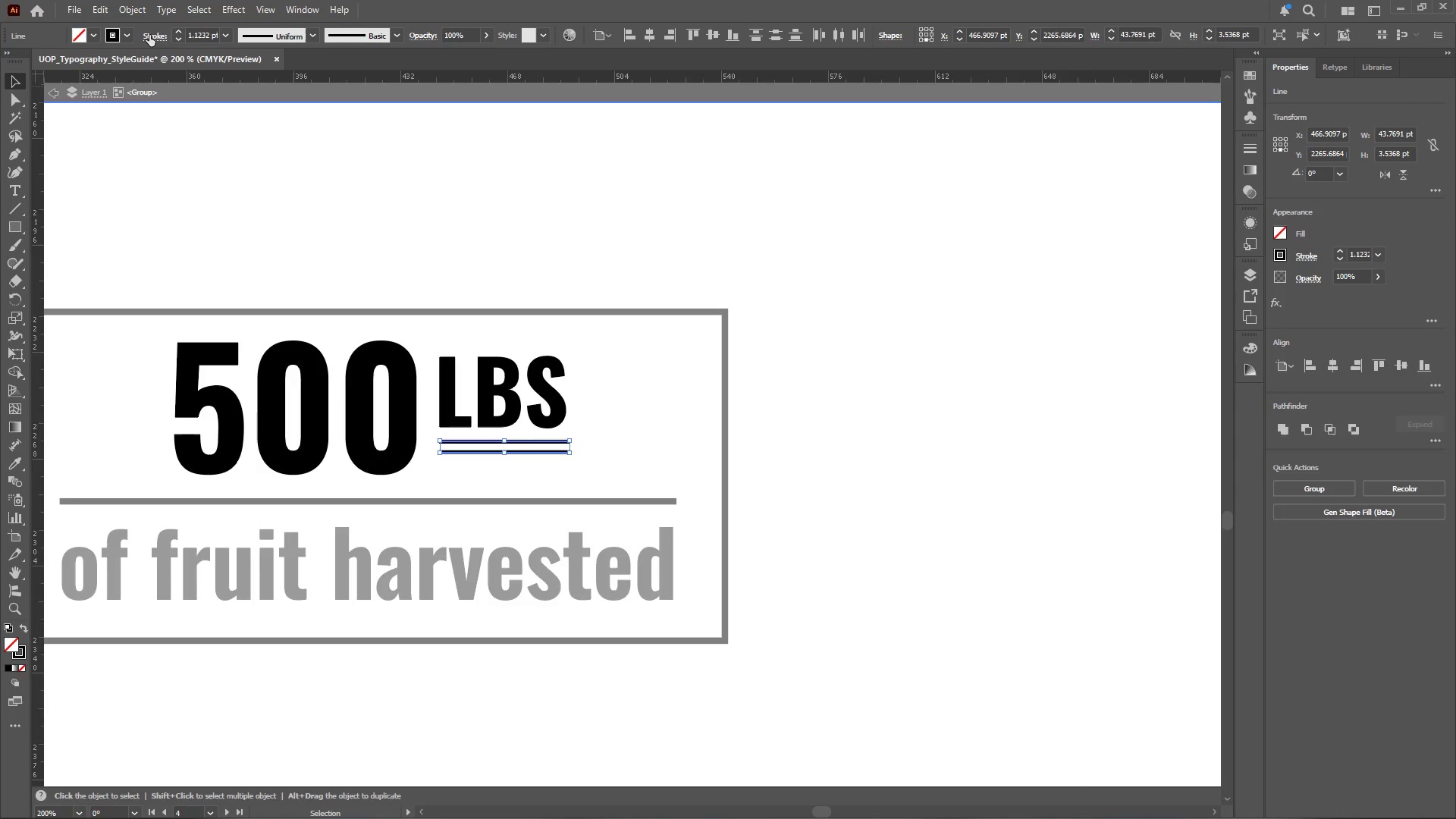 
scroll: coordinate [512, 462], scroll_direction: up, amount: 2.0
 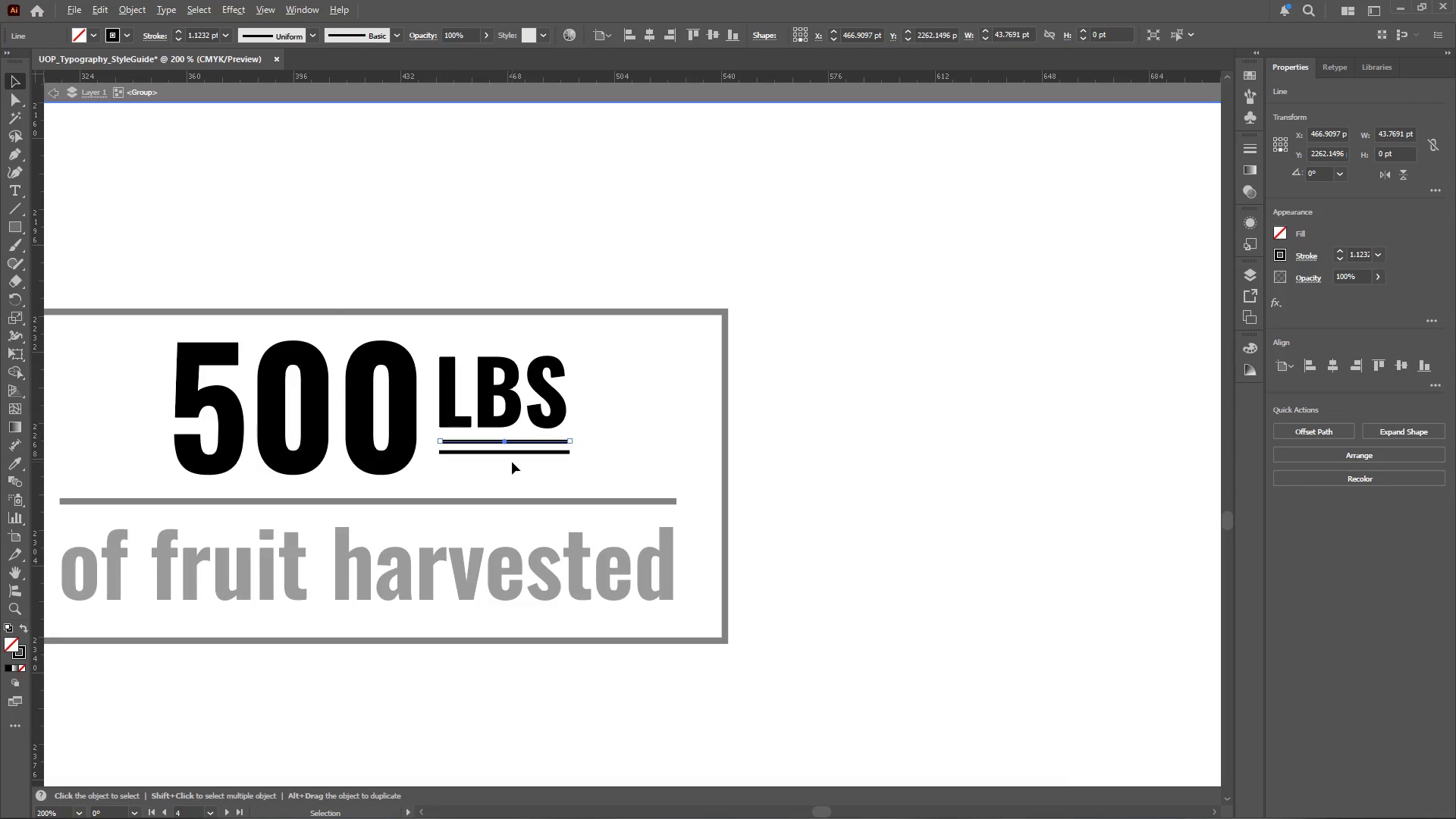 
left_click([512, 450])
 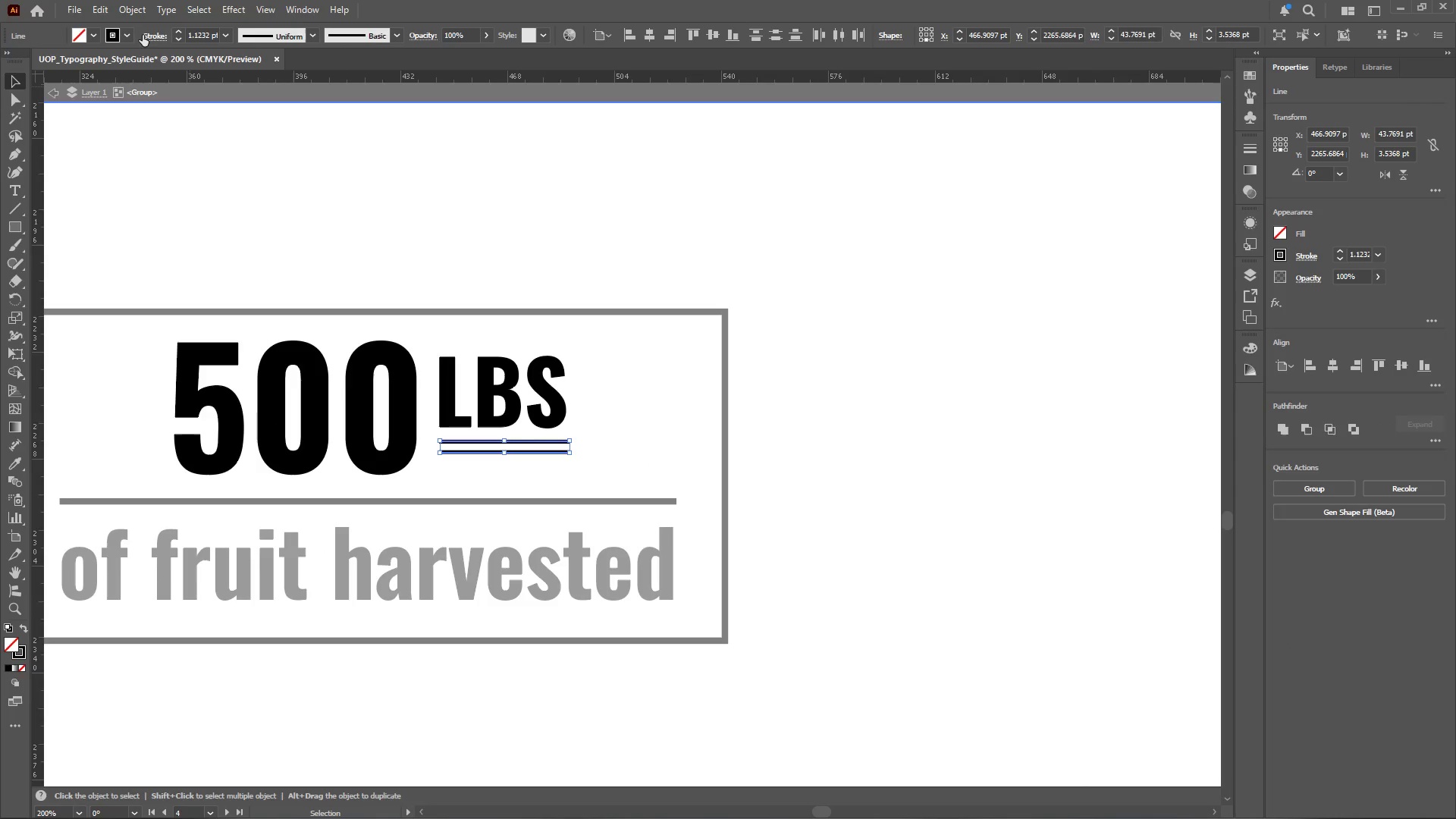 
left_click([124, 36])
 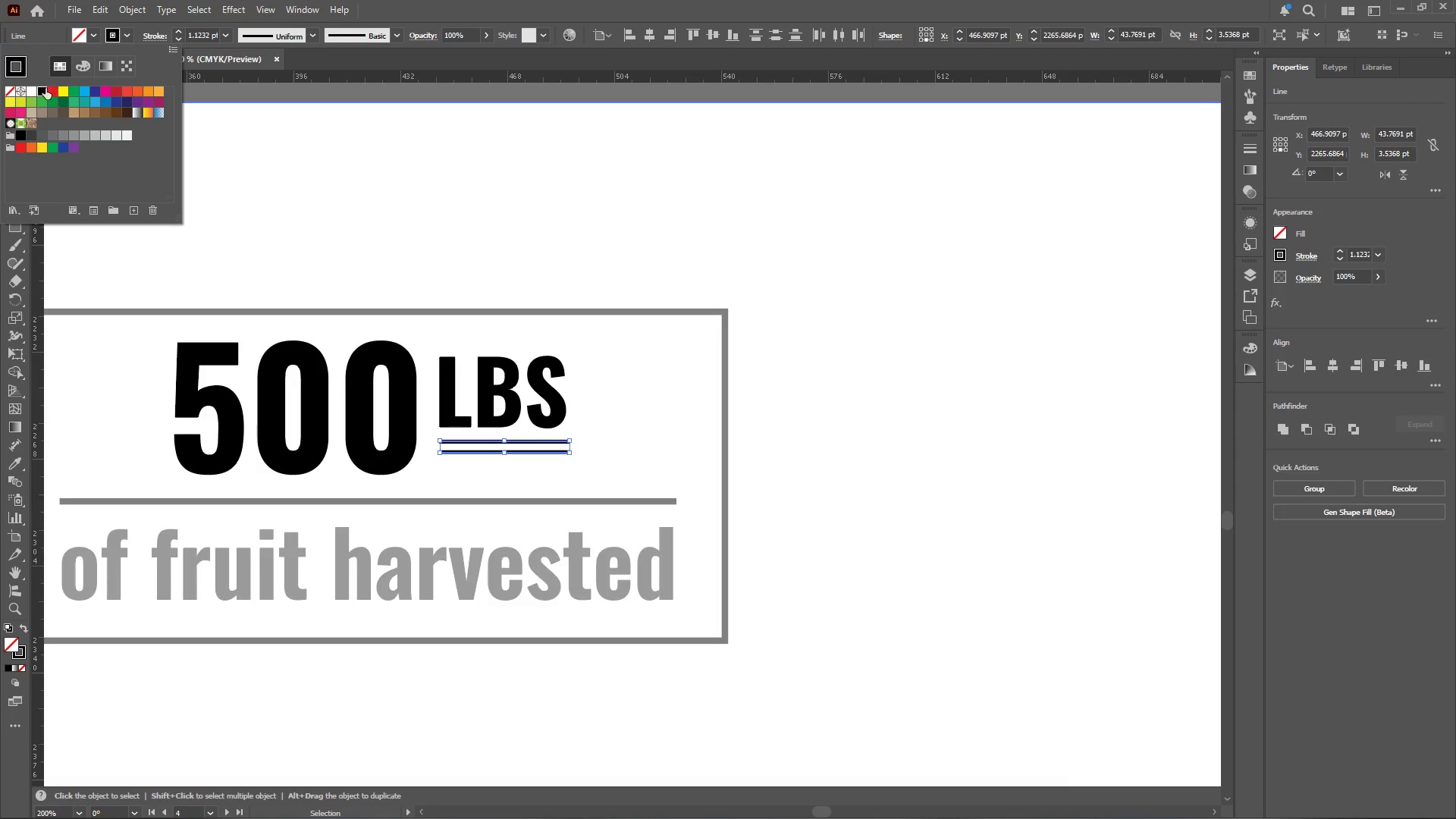 
left_click([42, 90])
 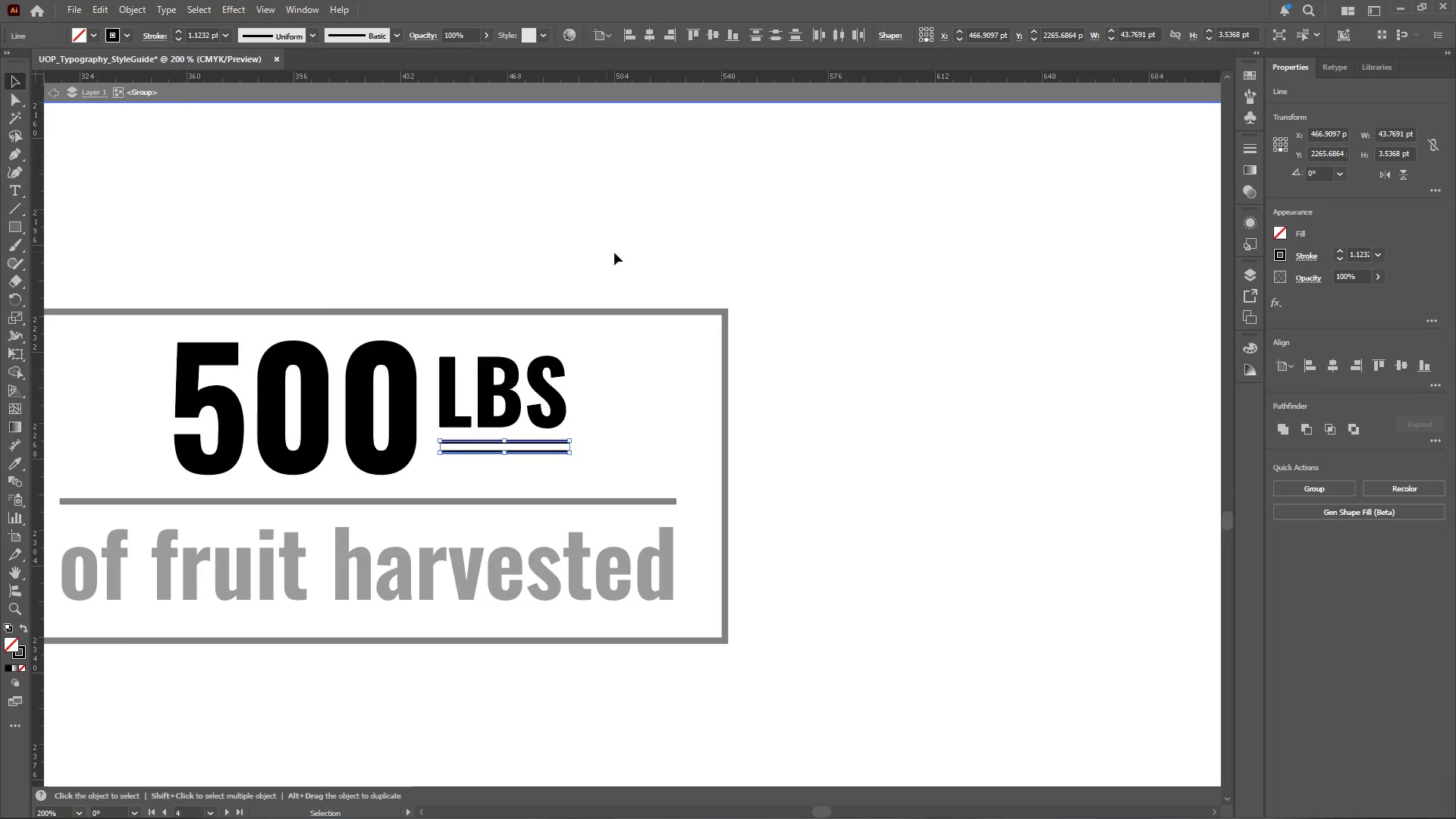 
triple_click([661, 259])
 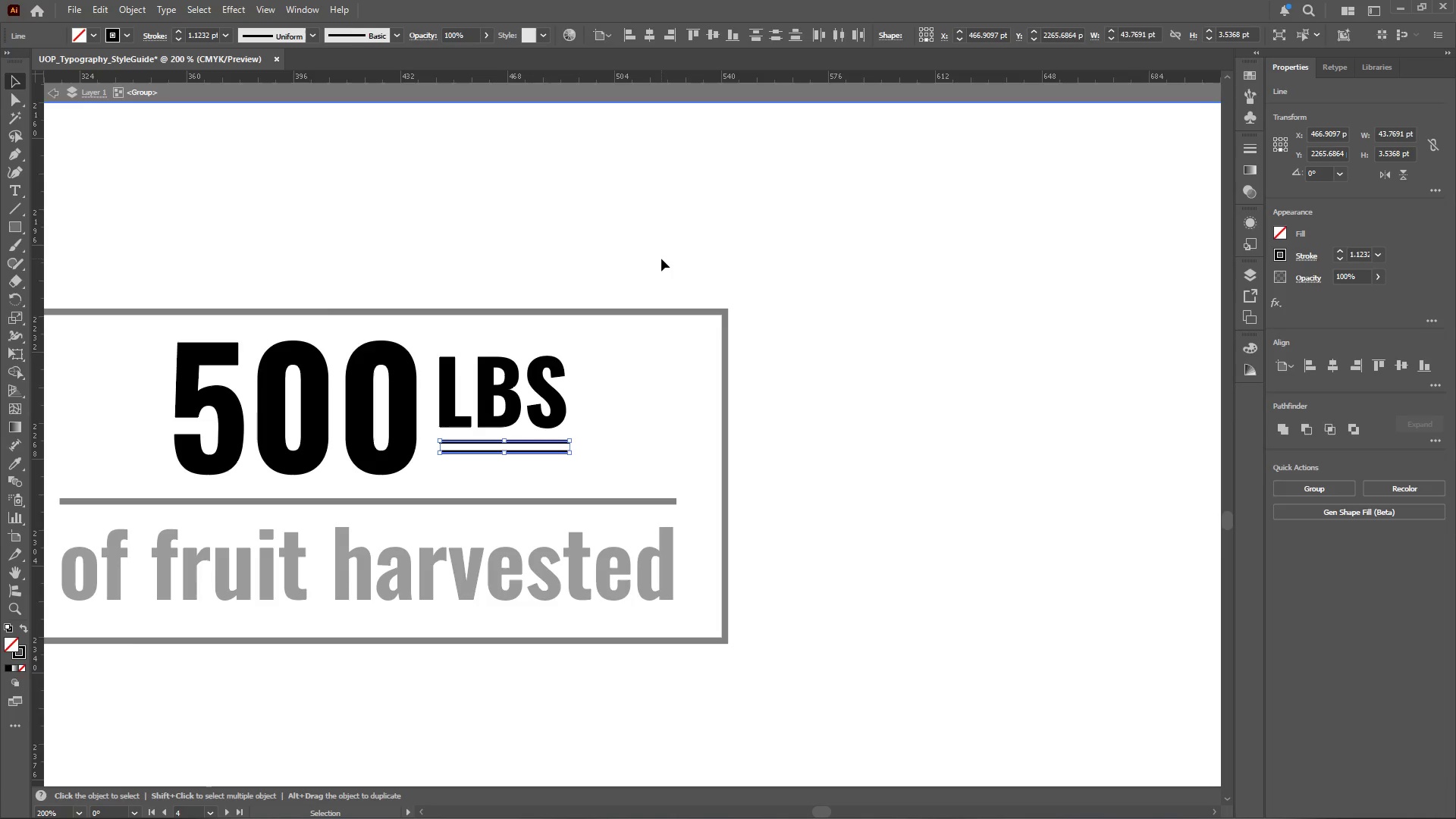 
triple_click([661, 259])
 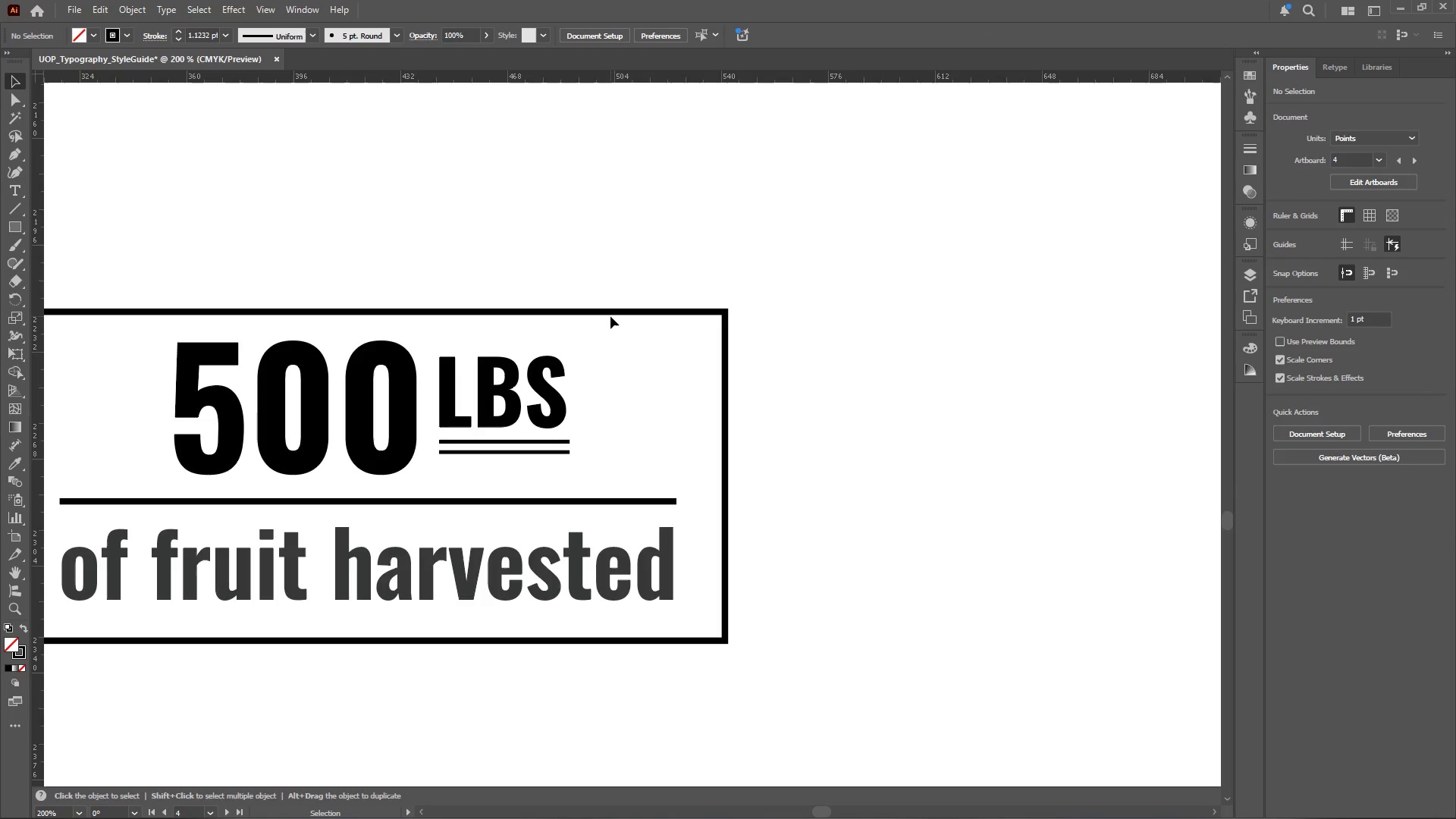 
double_click([611, 312])
 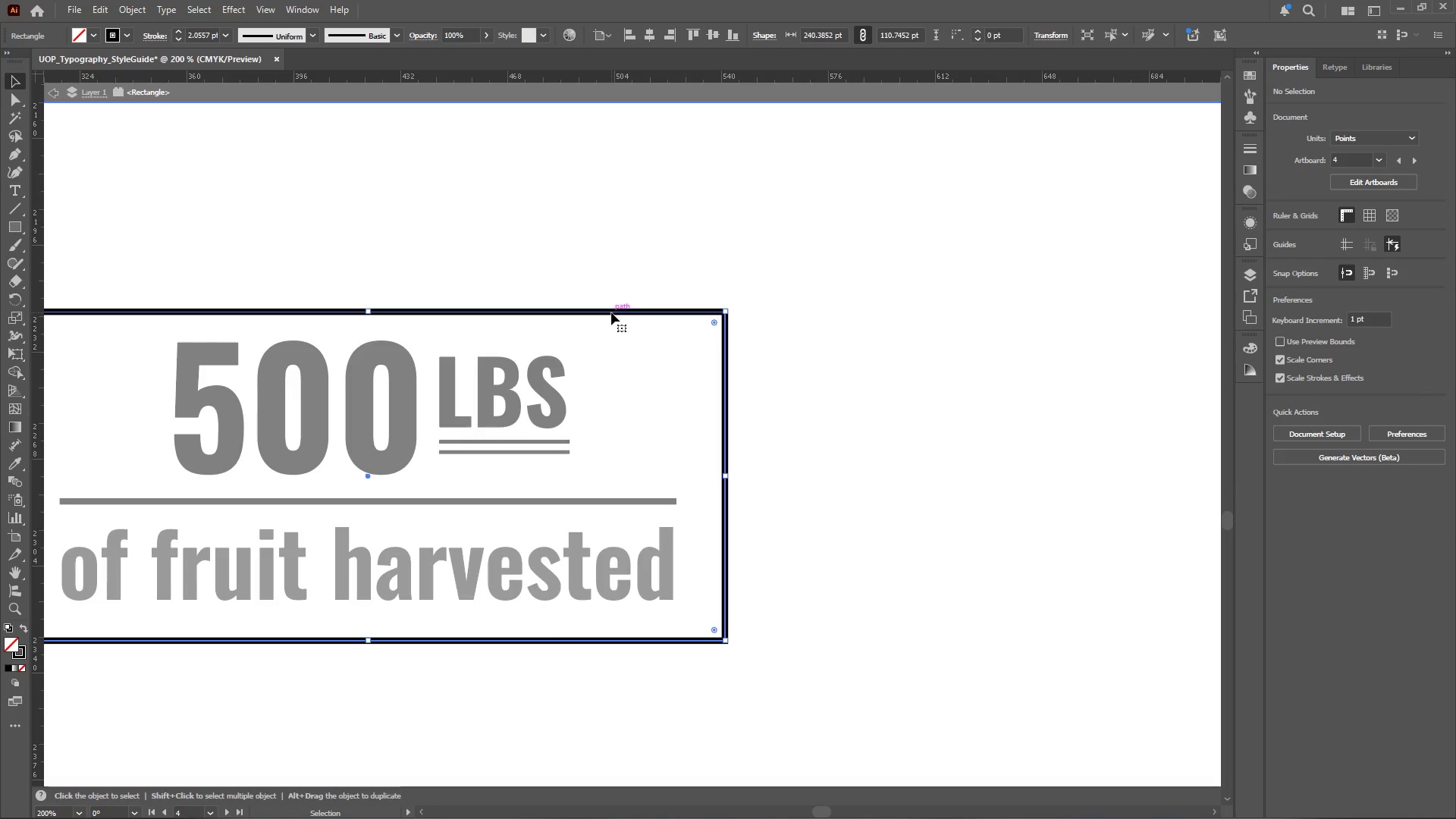 
left_click([611, 312])
 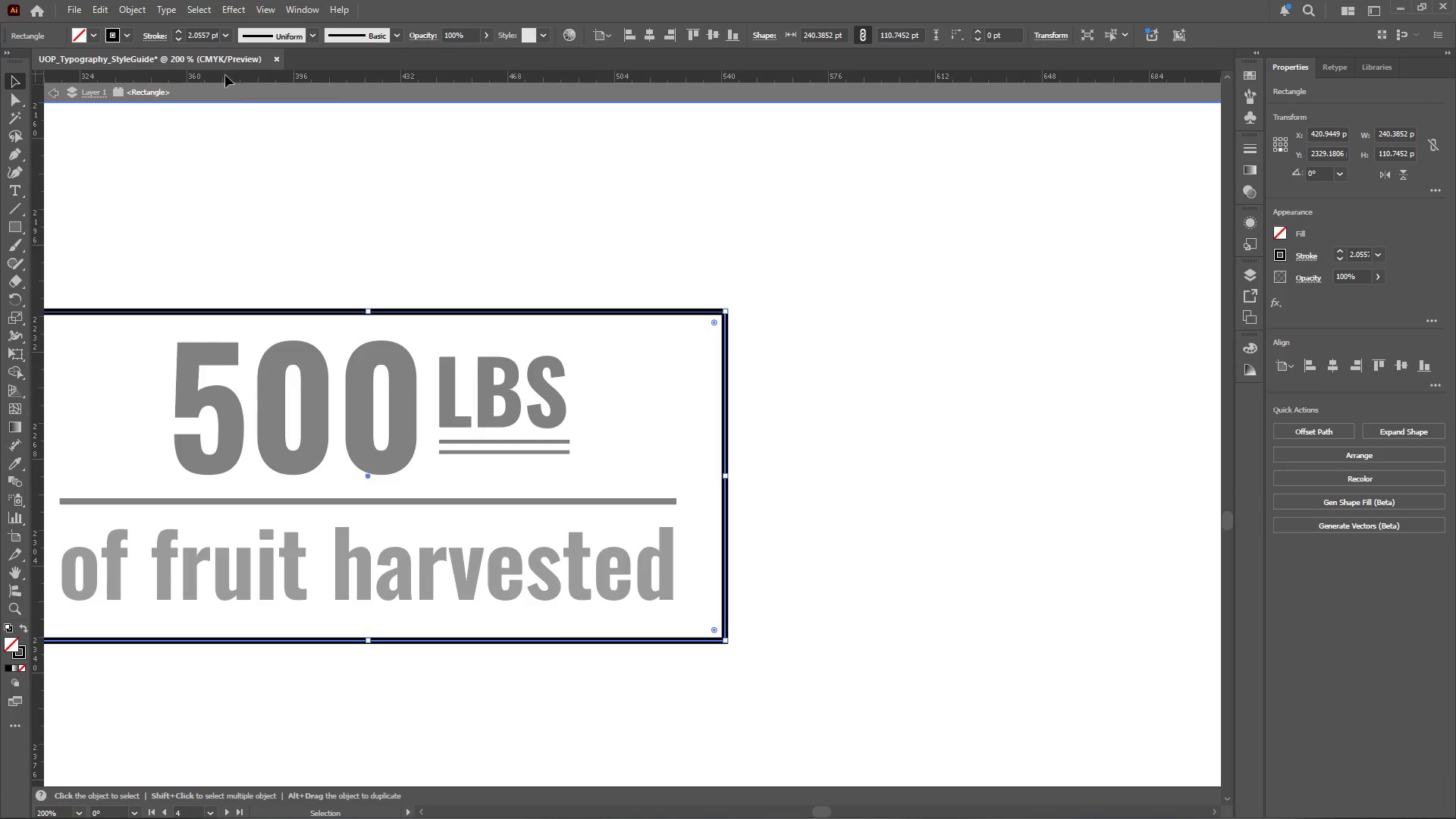 
left_click([126, 33])
 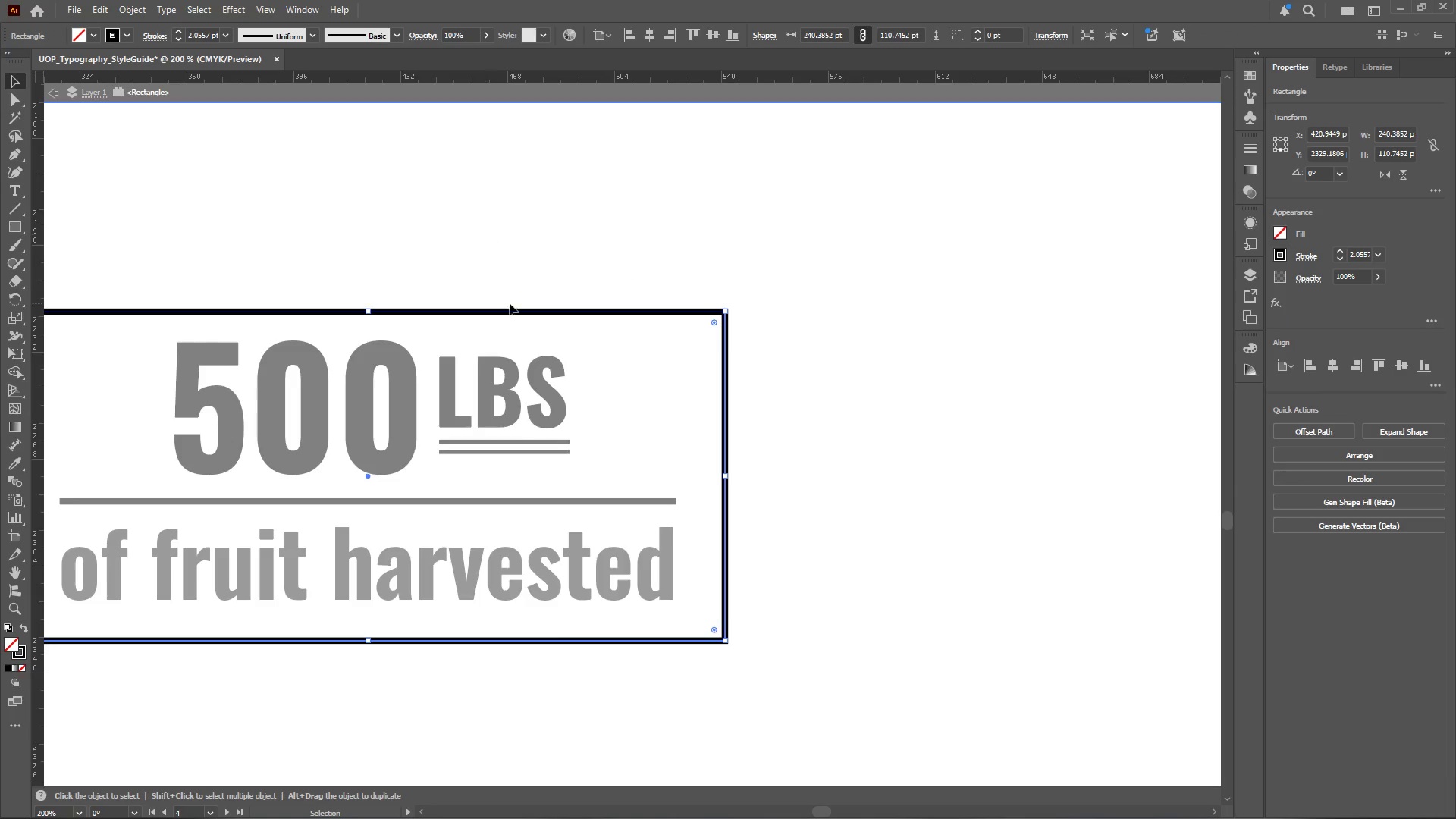 
double_click([573, 188])
 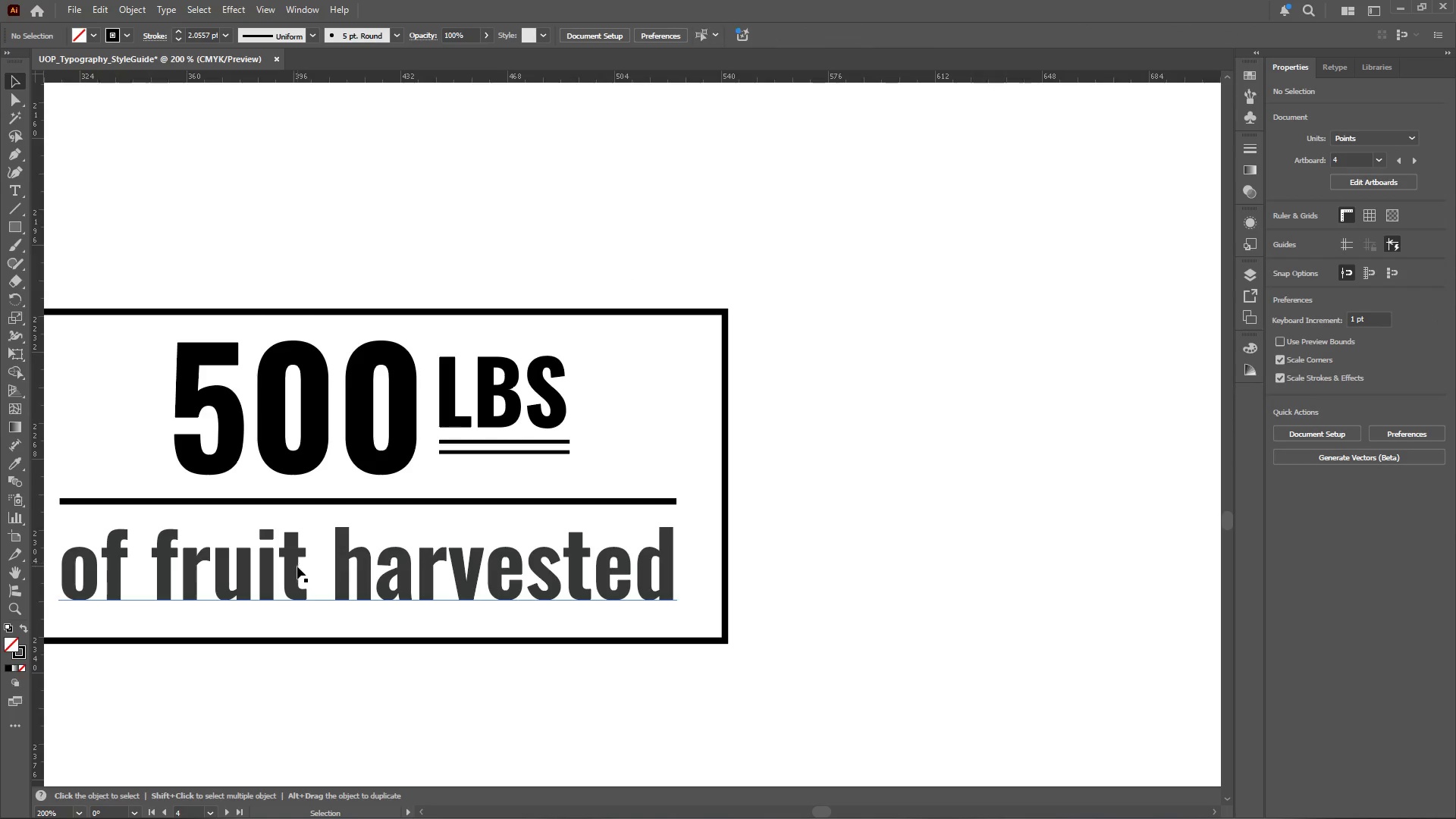 
left_click([293, 568])
 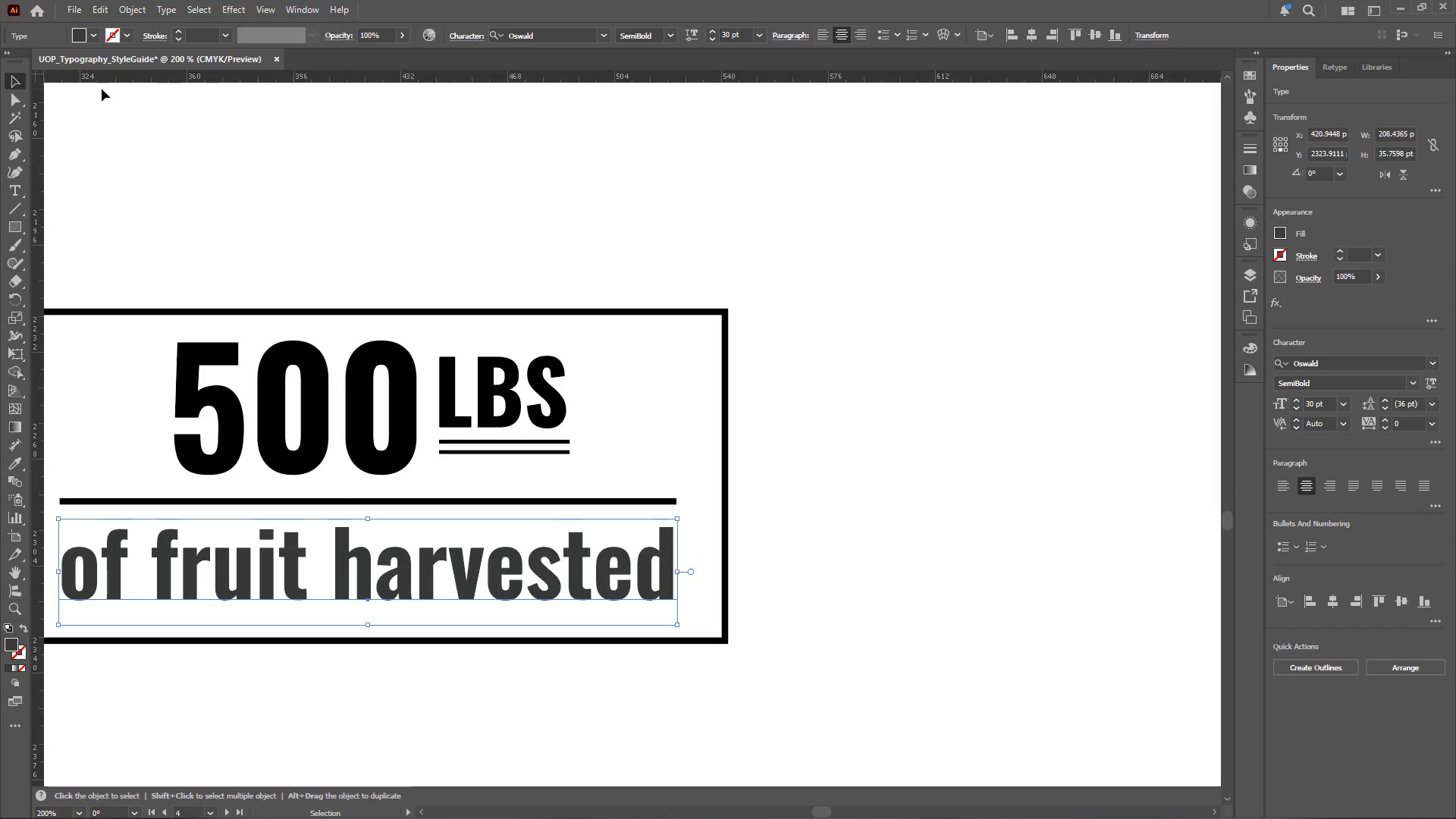 
left_click([94, 36])
 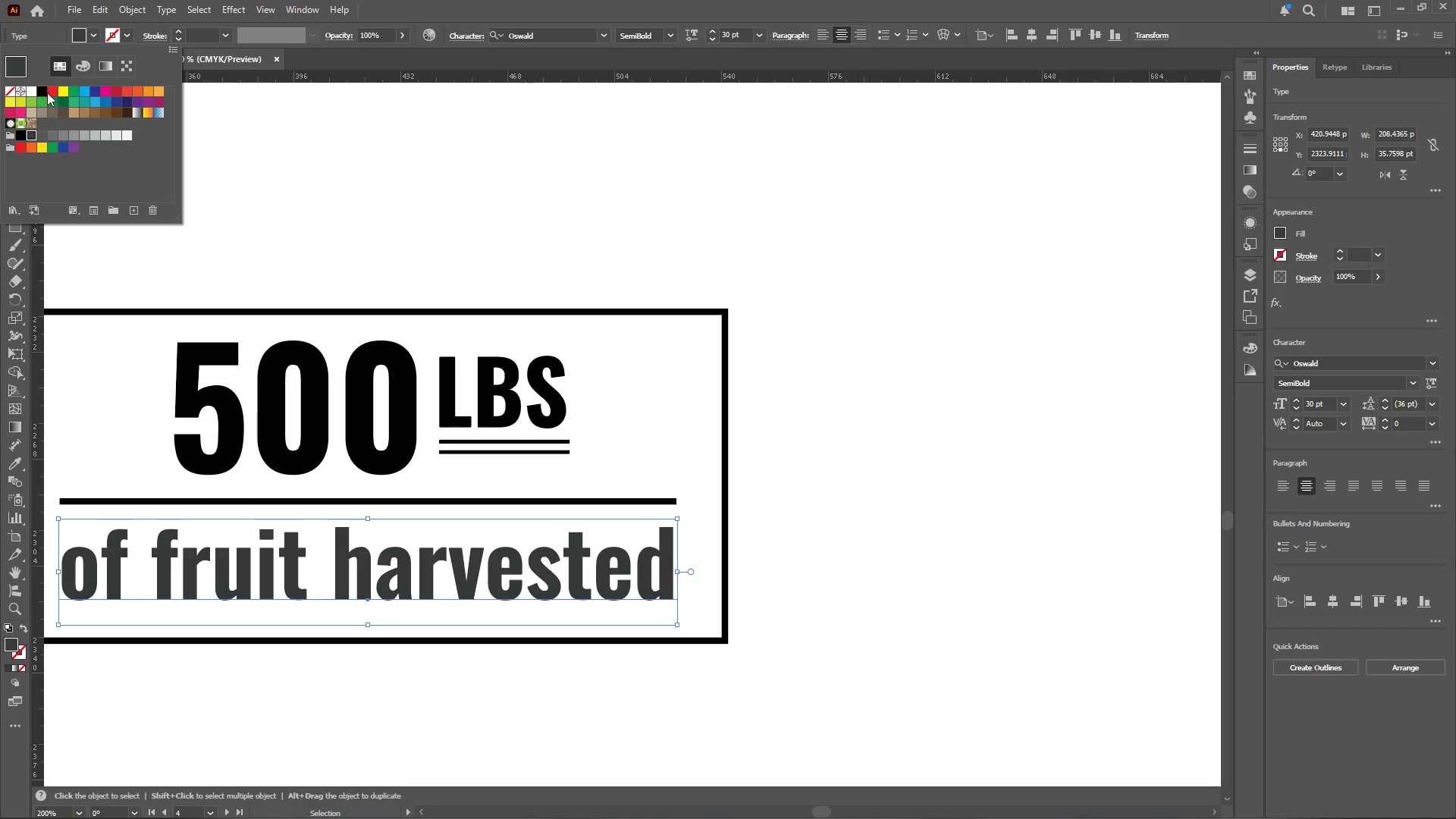 
left_click([43, 89])
 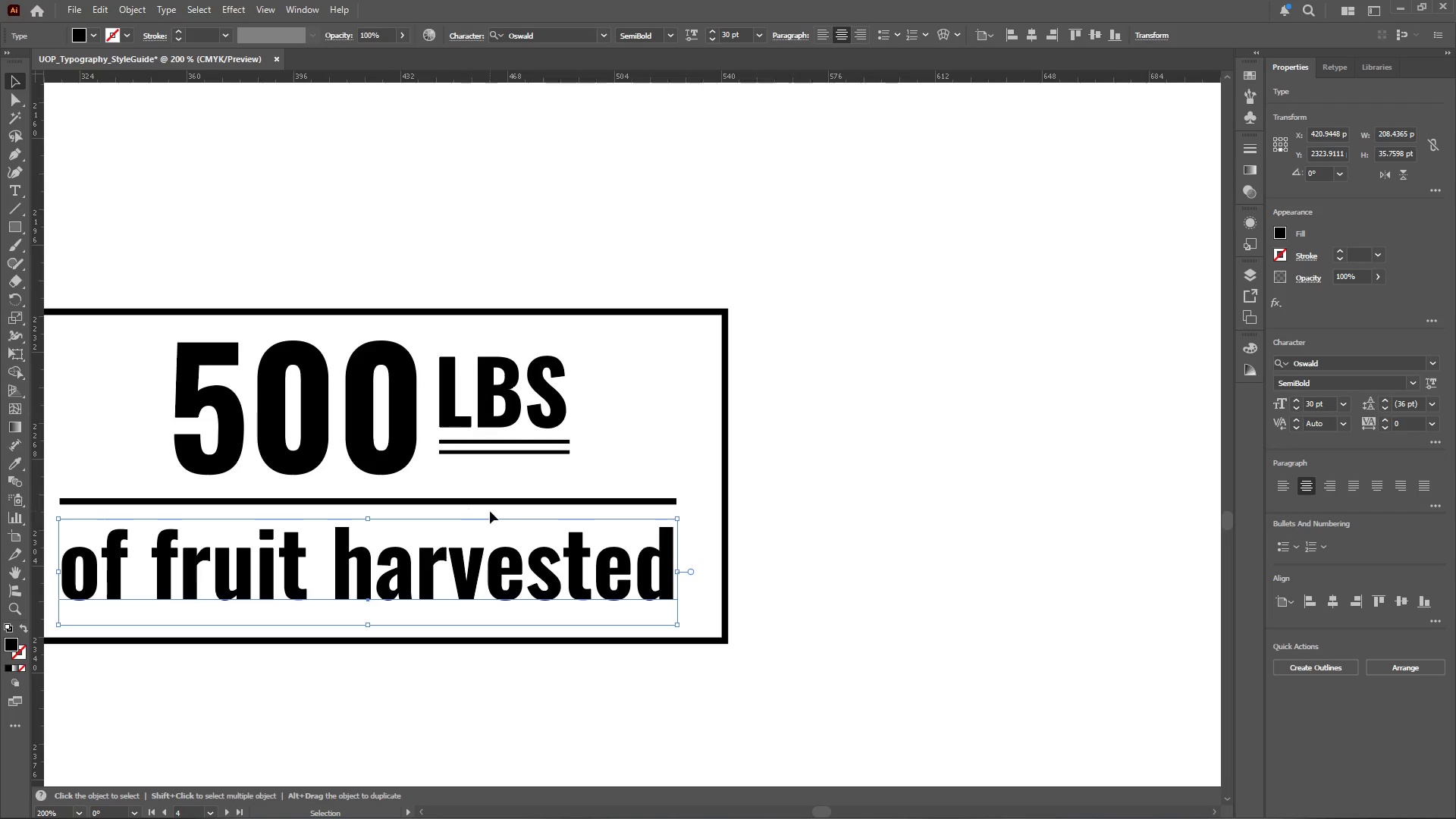 
left_click([655, 503])
 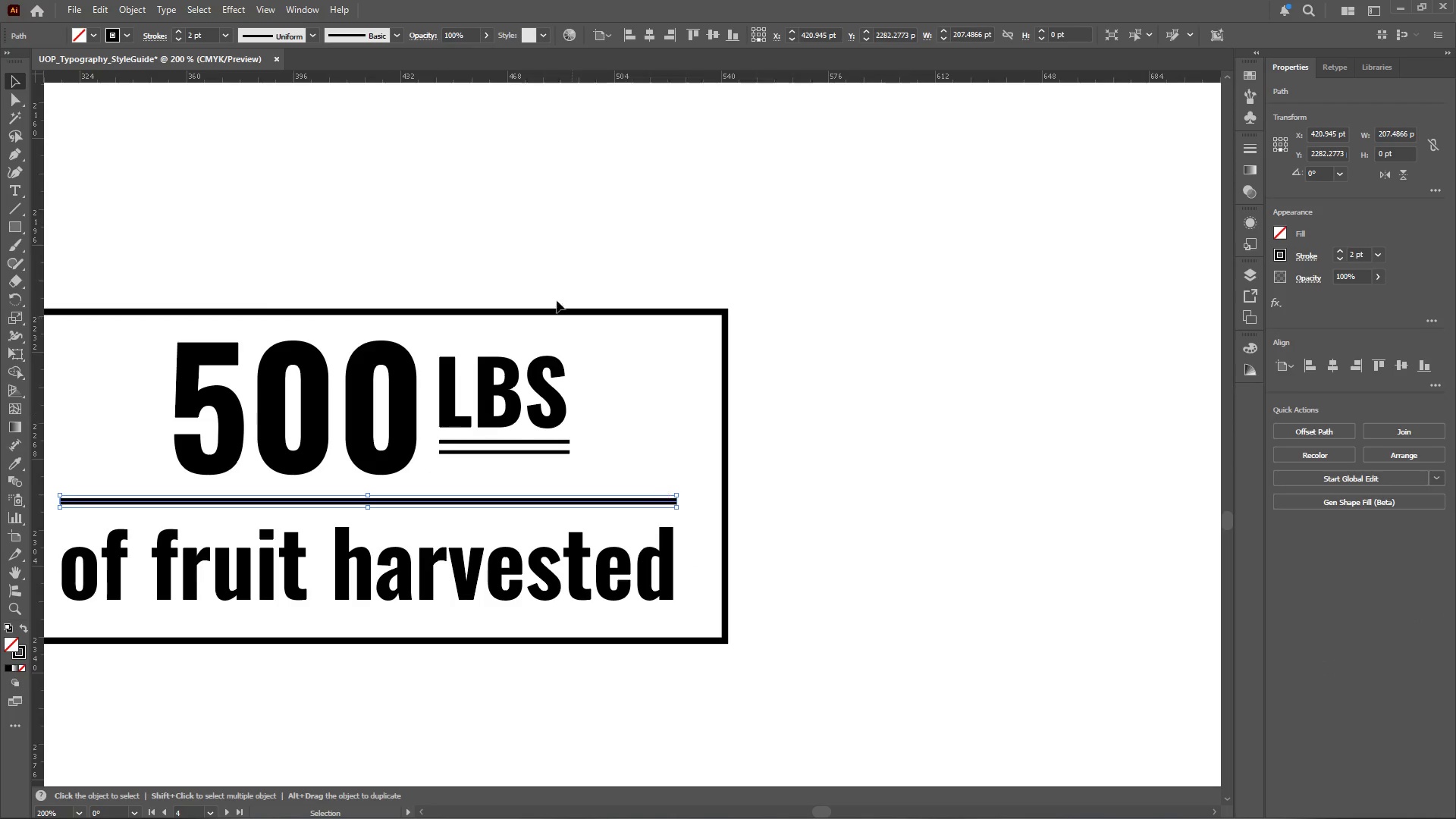 
left_click([453, 158])
 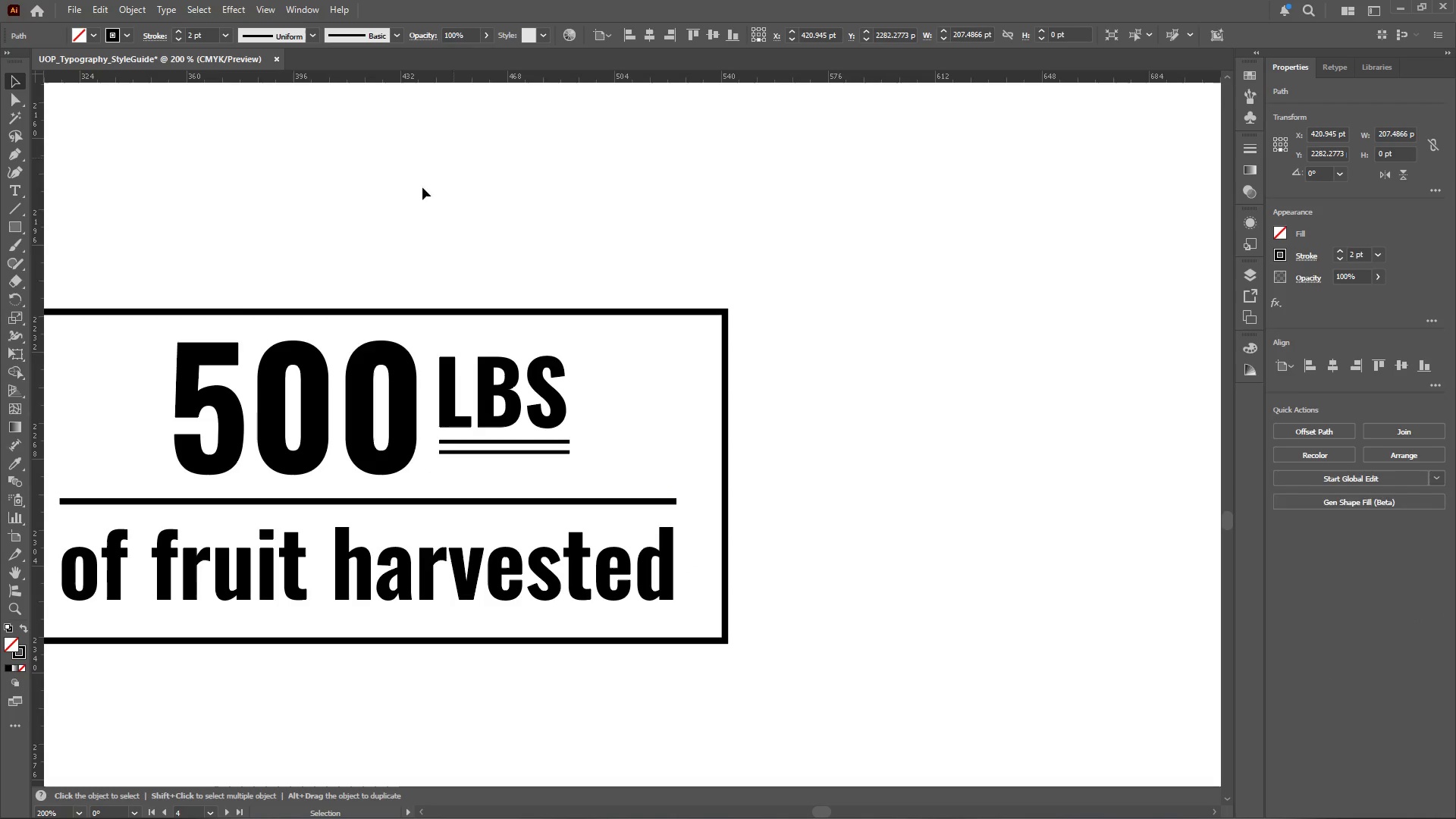 
hold_key(key=AltLeft, duration=0.84)
scroll: coordinate [359, 287], scroll_direction: down, amount: 2.0
 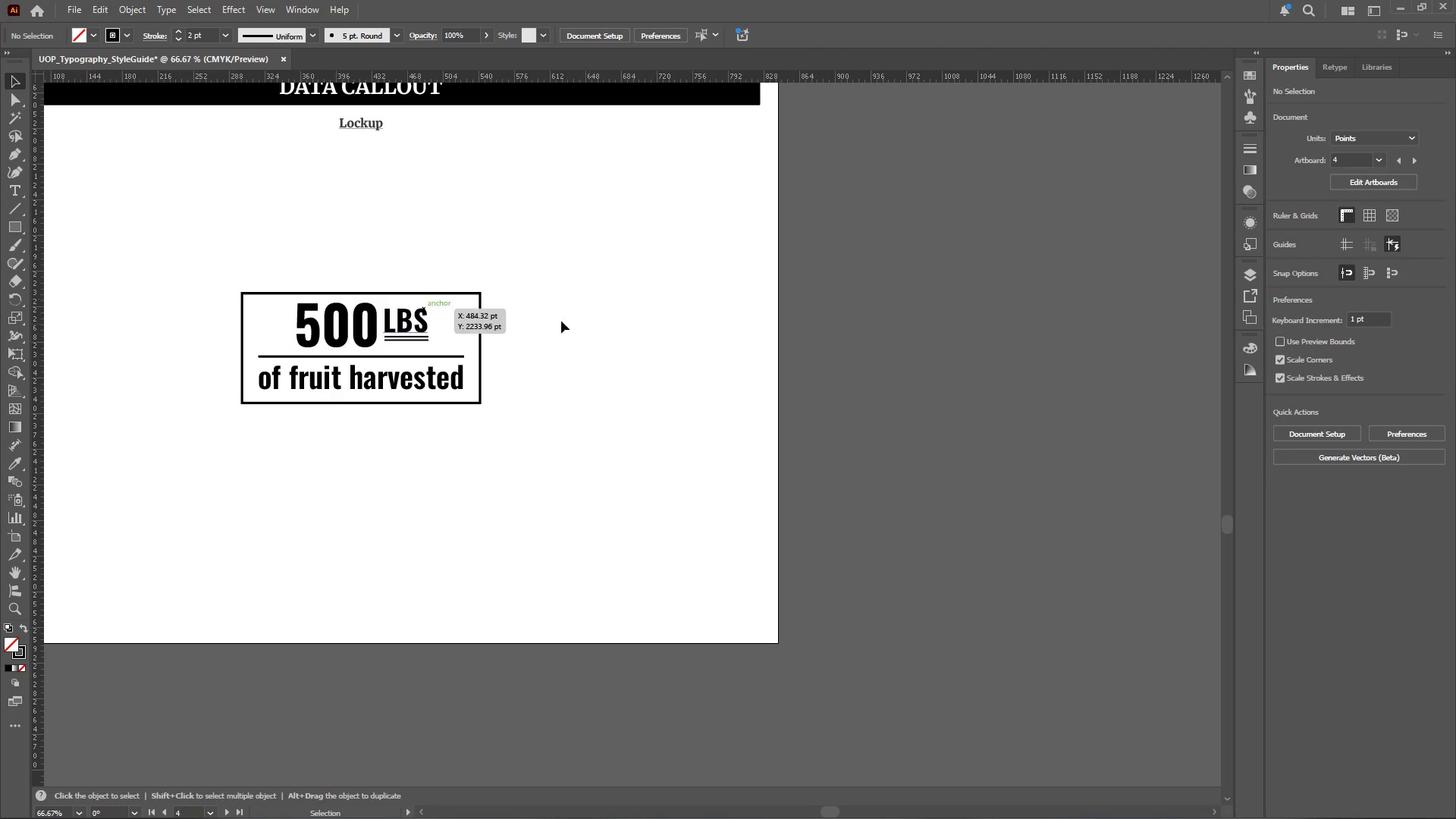 
hold_key(key=AltLeft, duration=0.33)
 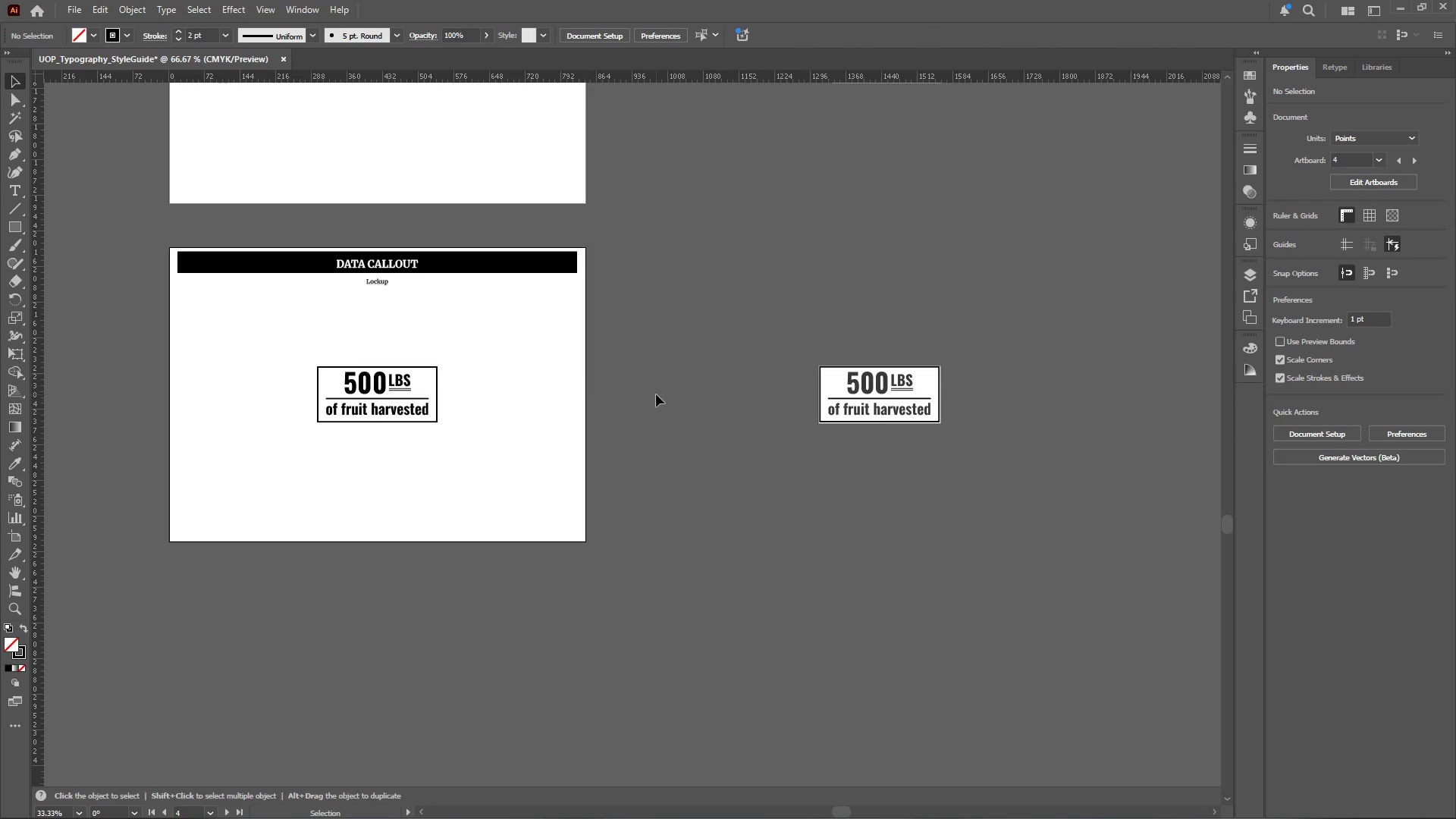 
hold_key(key=Space, duration=0.38)
 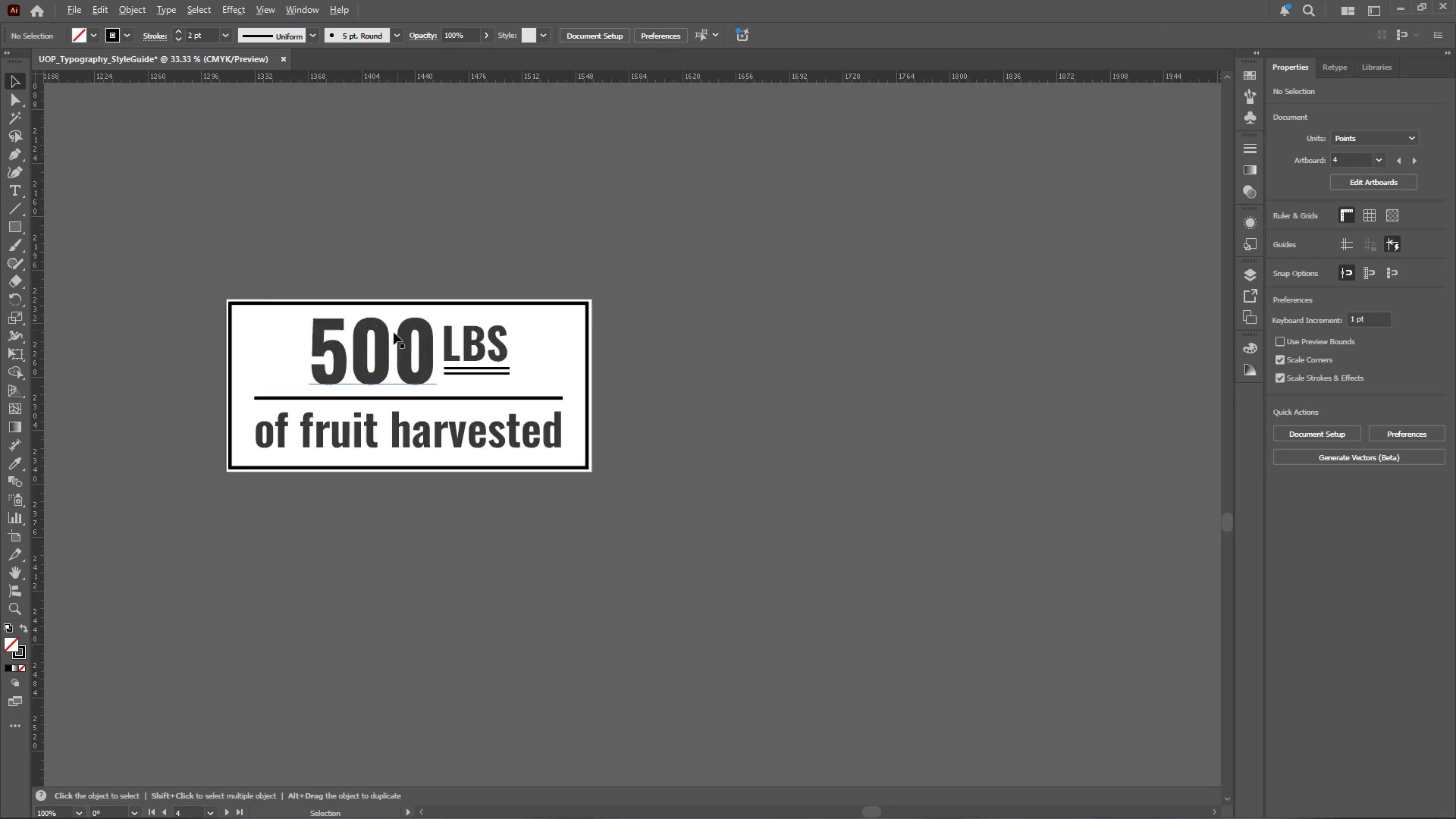 
left_click_drag(start_coordinate=[689, 395], to_coordinate=[278, 341])
 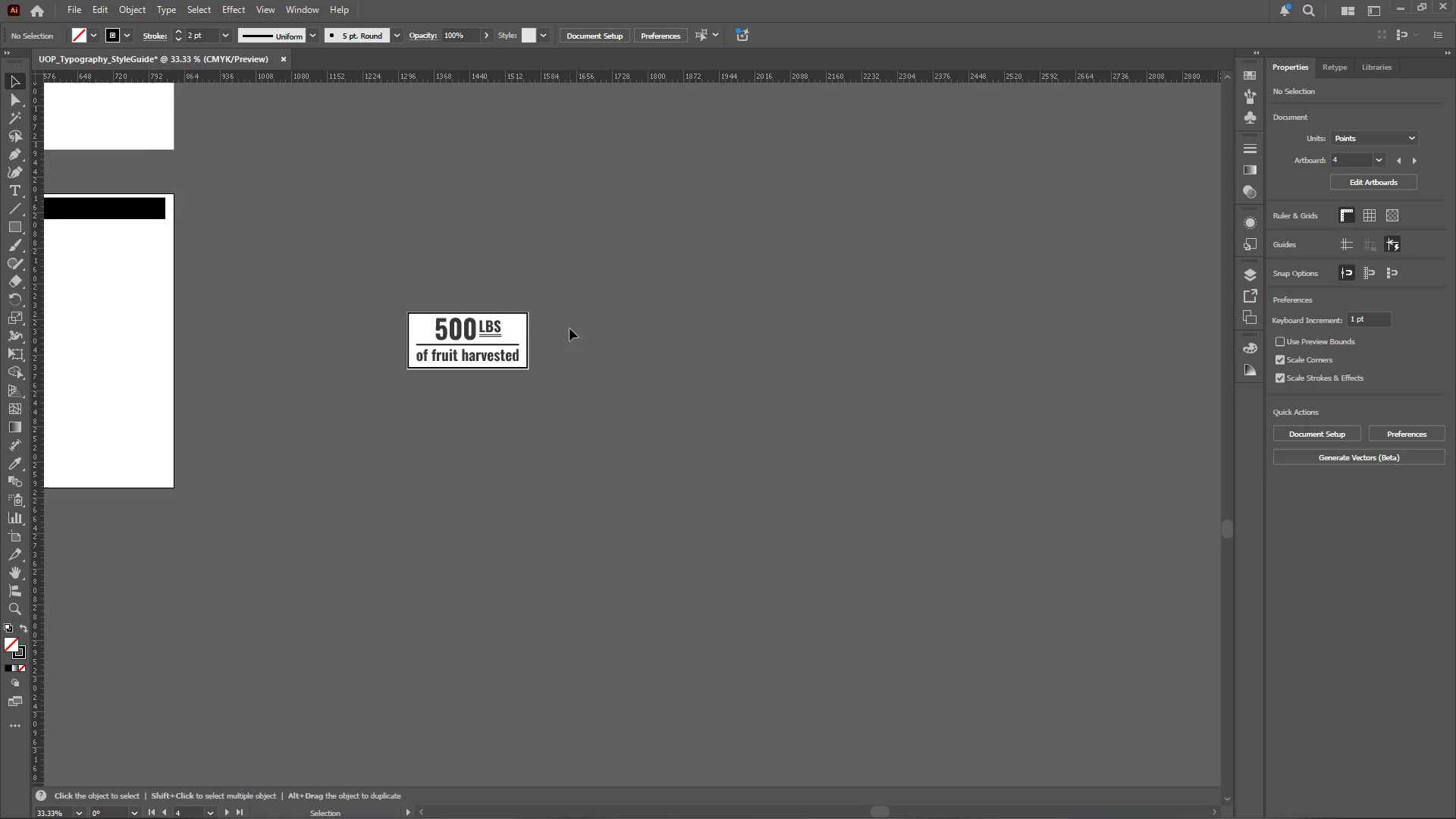 
scroll: coordinate [394, 350], scroll_direction: up, amount: 3.0
 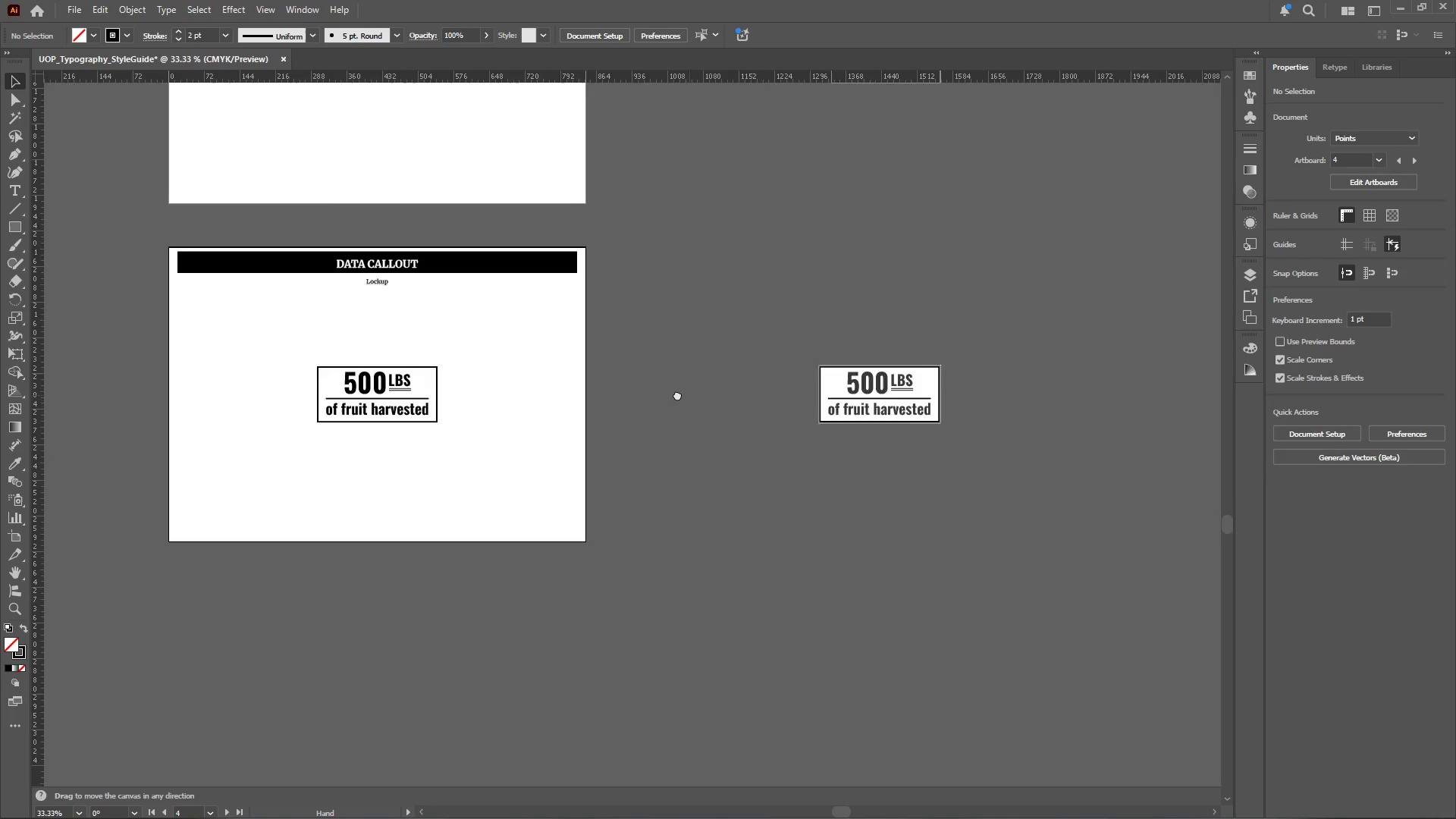 
hold_key(key=AltLeft, duration=0.89)
scroll: coordinate [378, 375], scroll_direction: up, amount: 4.0
 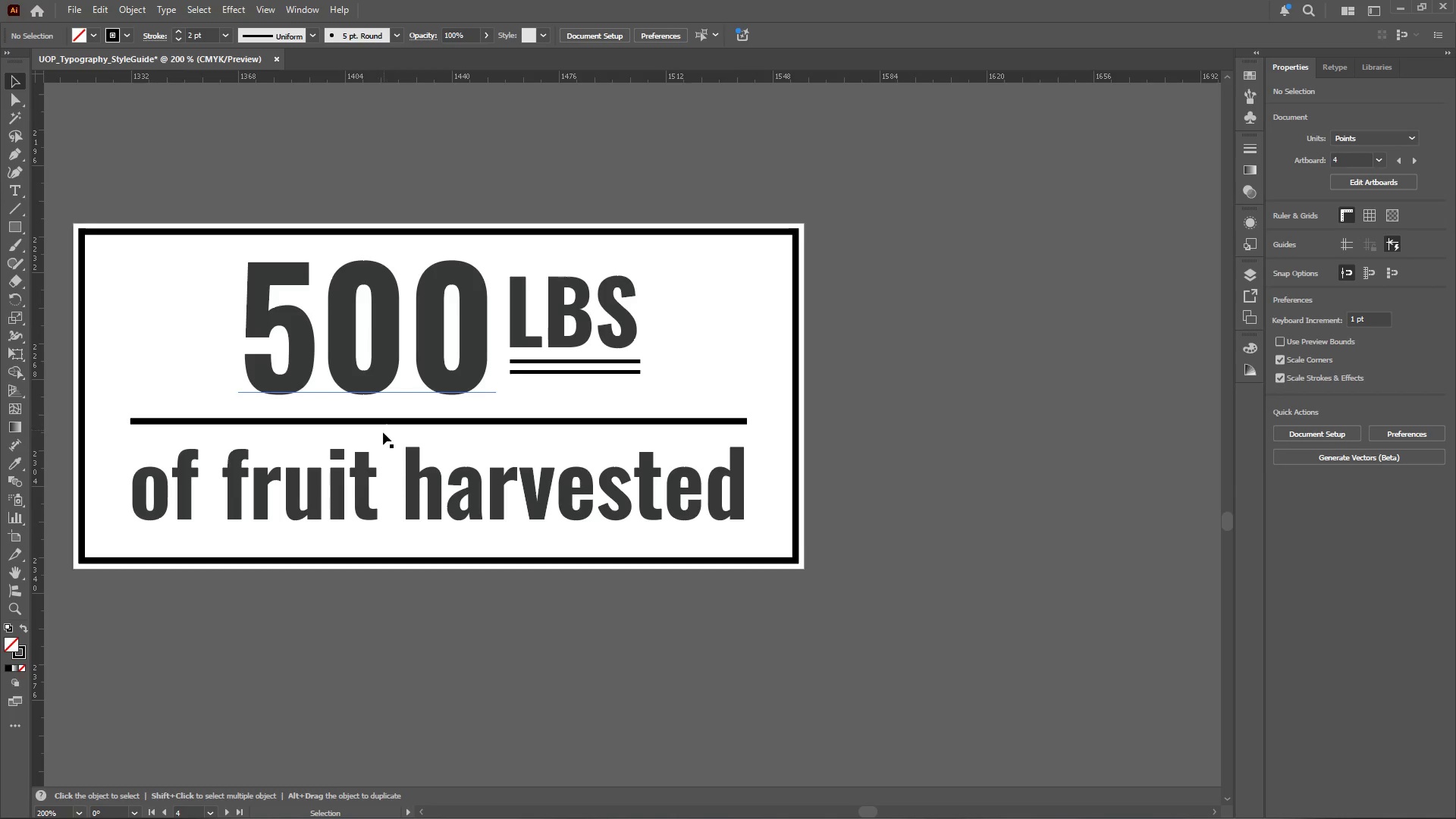 
left_click([359, 478])
 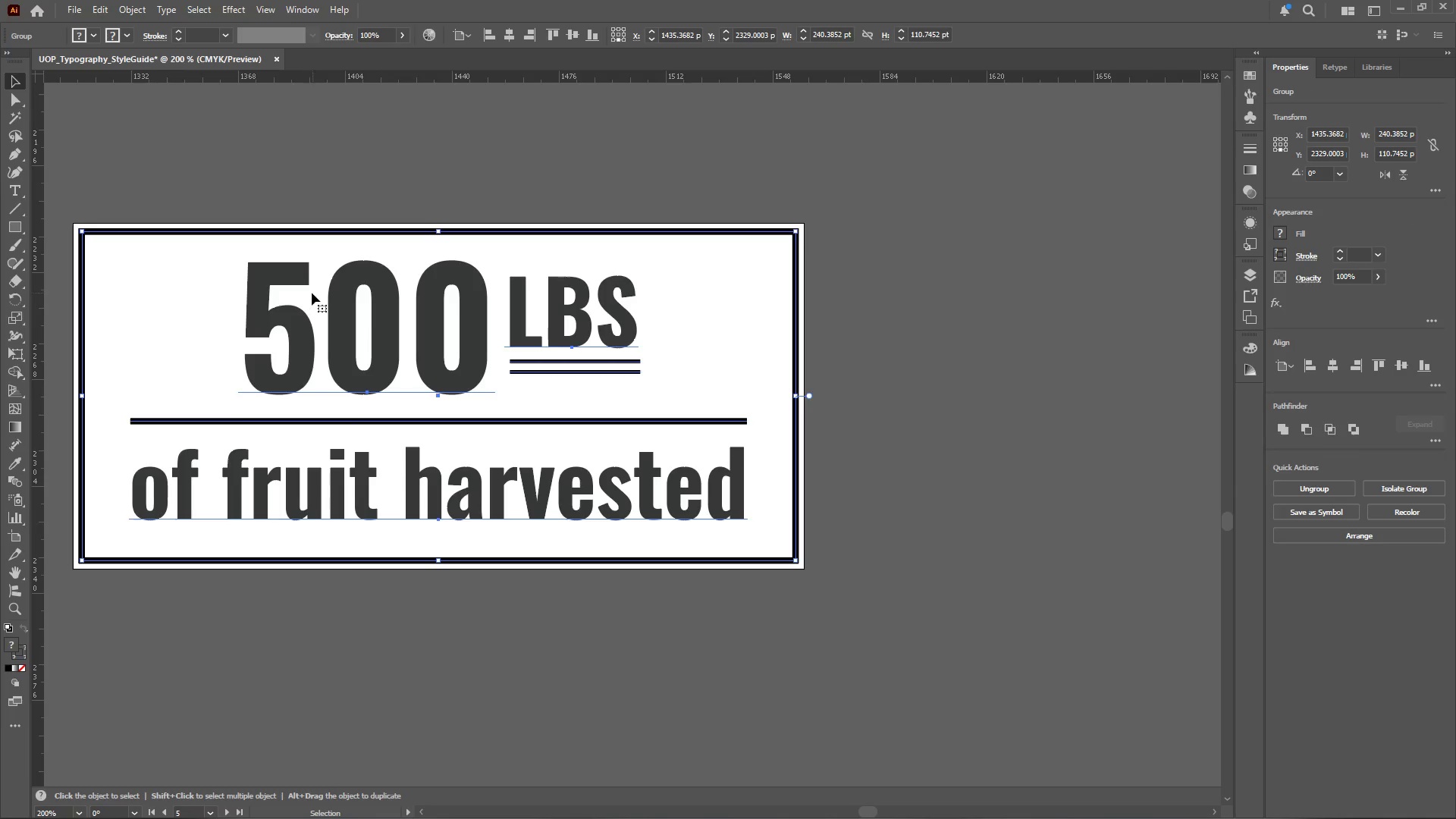 
double_click([301, 334])
 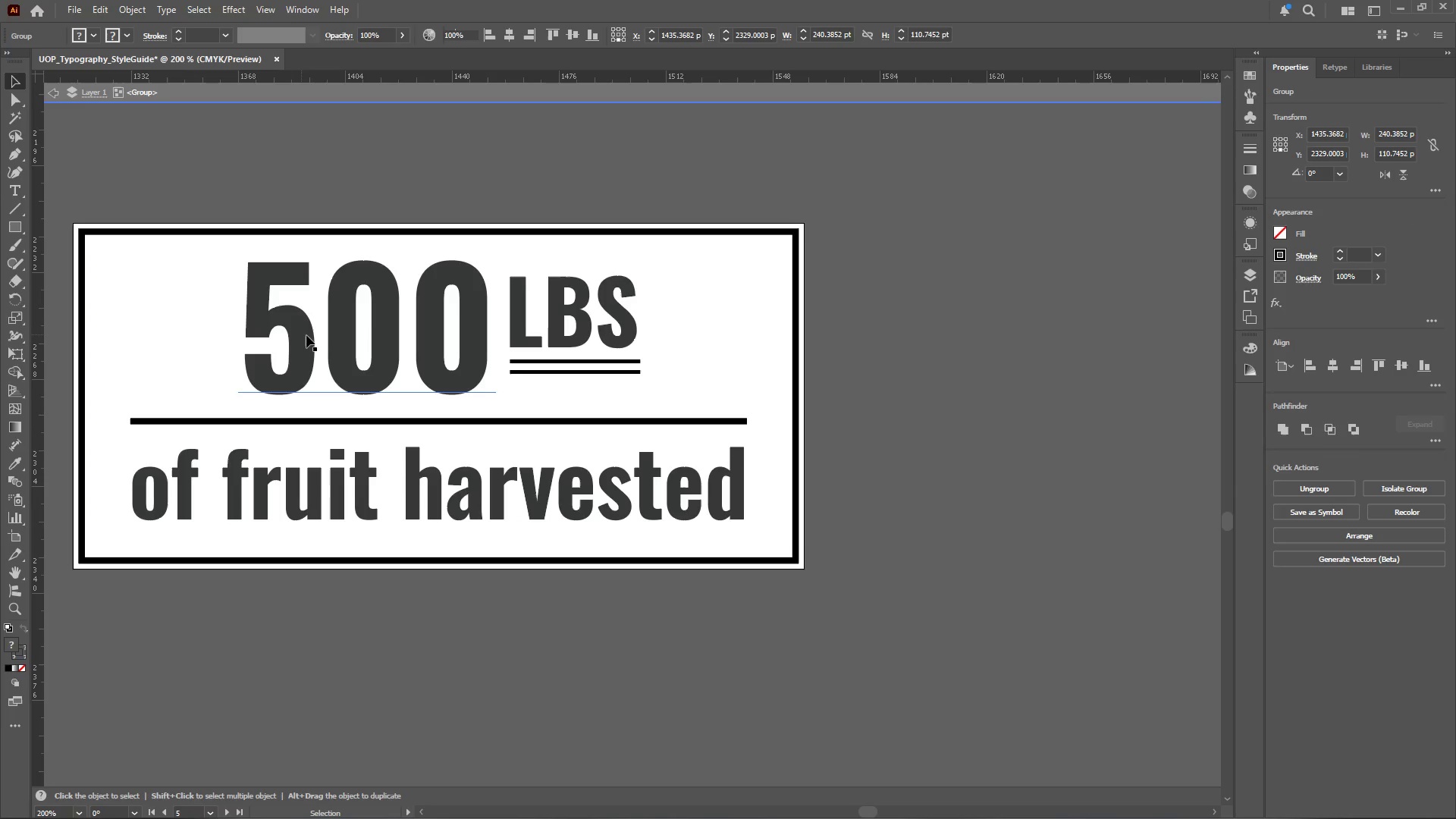 
triple_click([306, 335])
 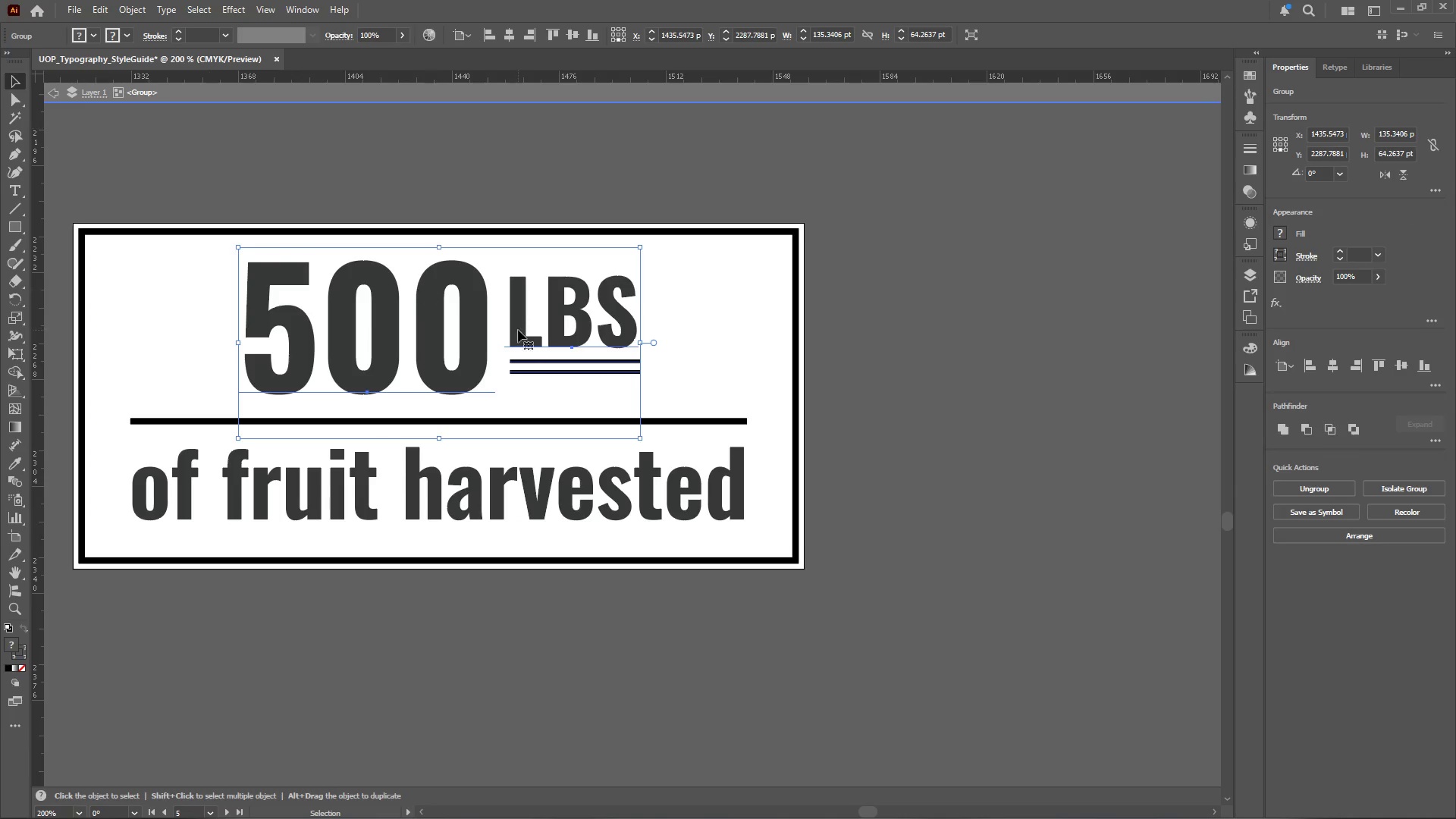 
double_click([544, 328])
 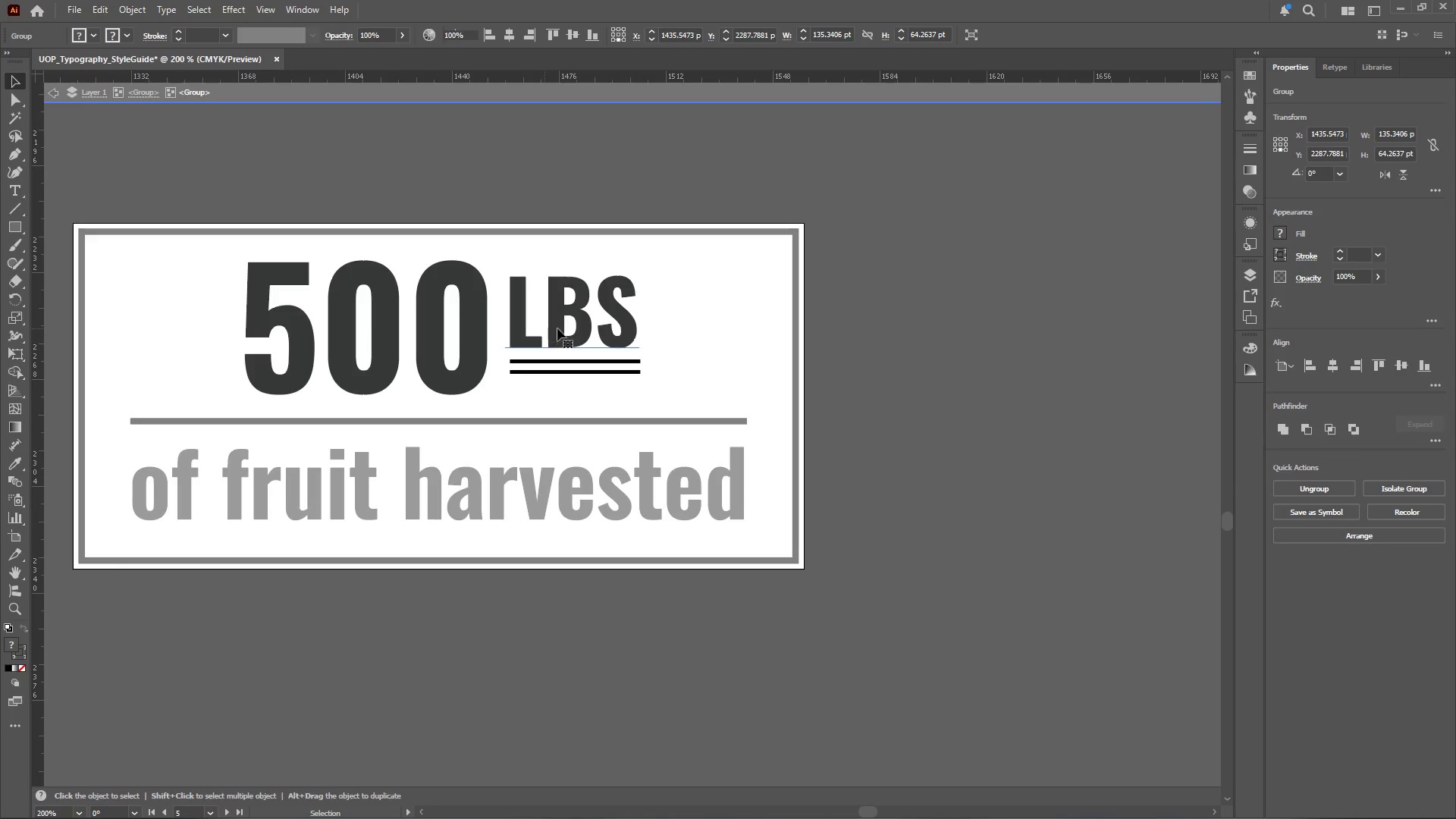 
triple_click([562, 328])
 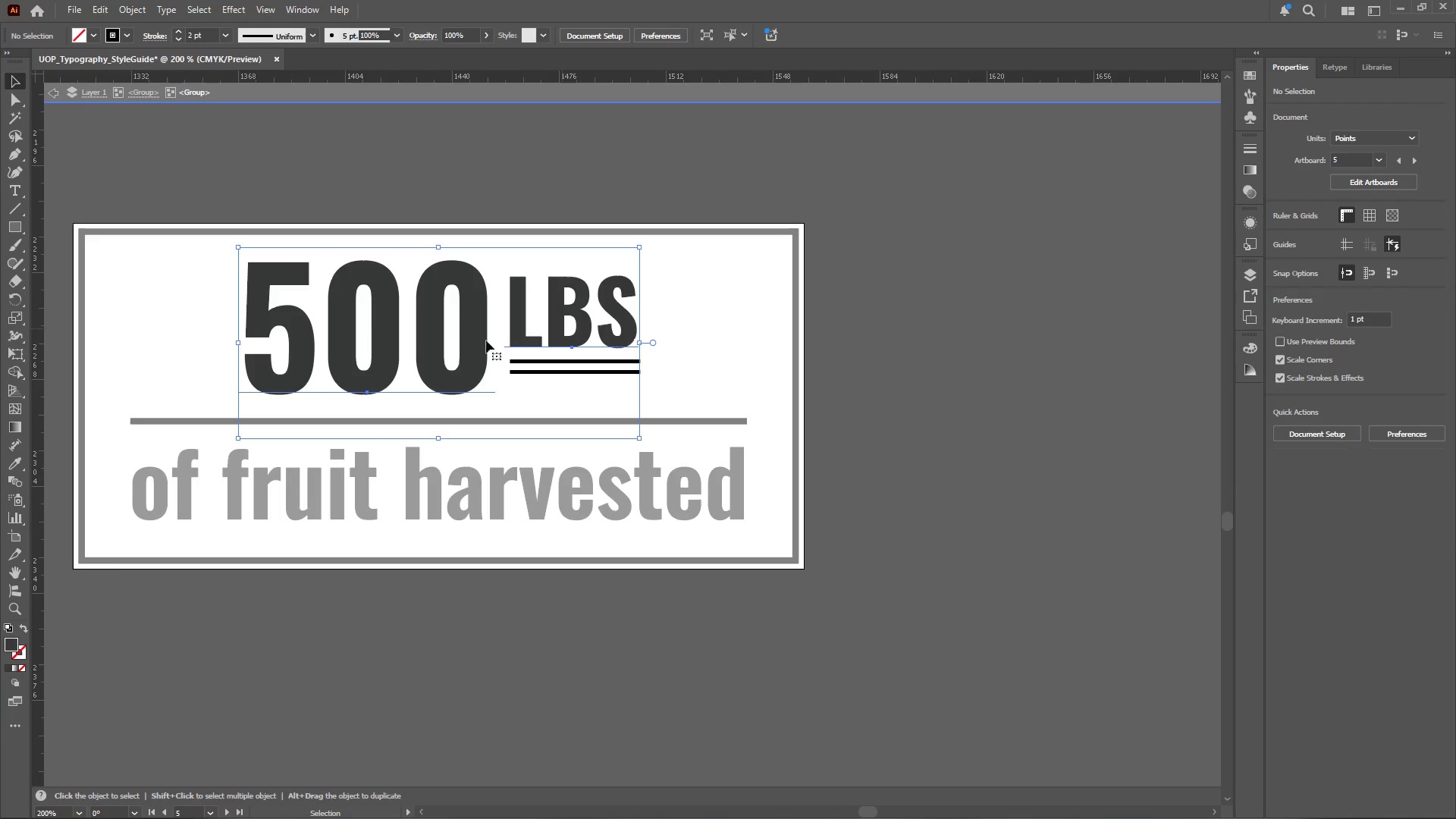 
key(Shift+ShiftLeft)
 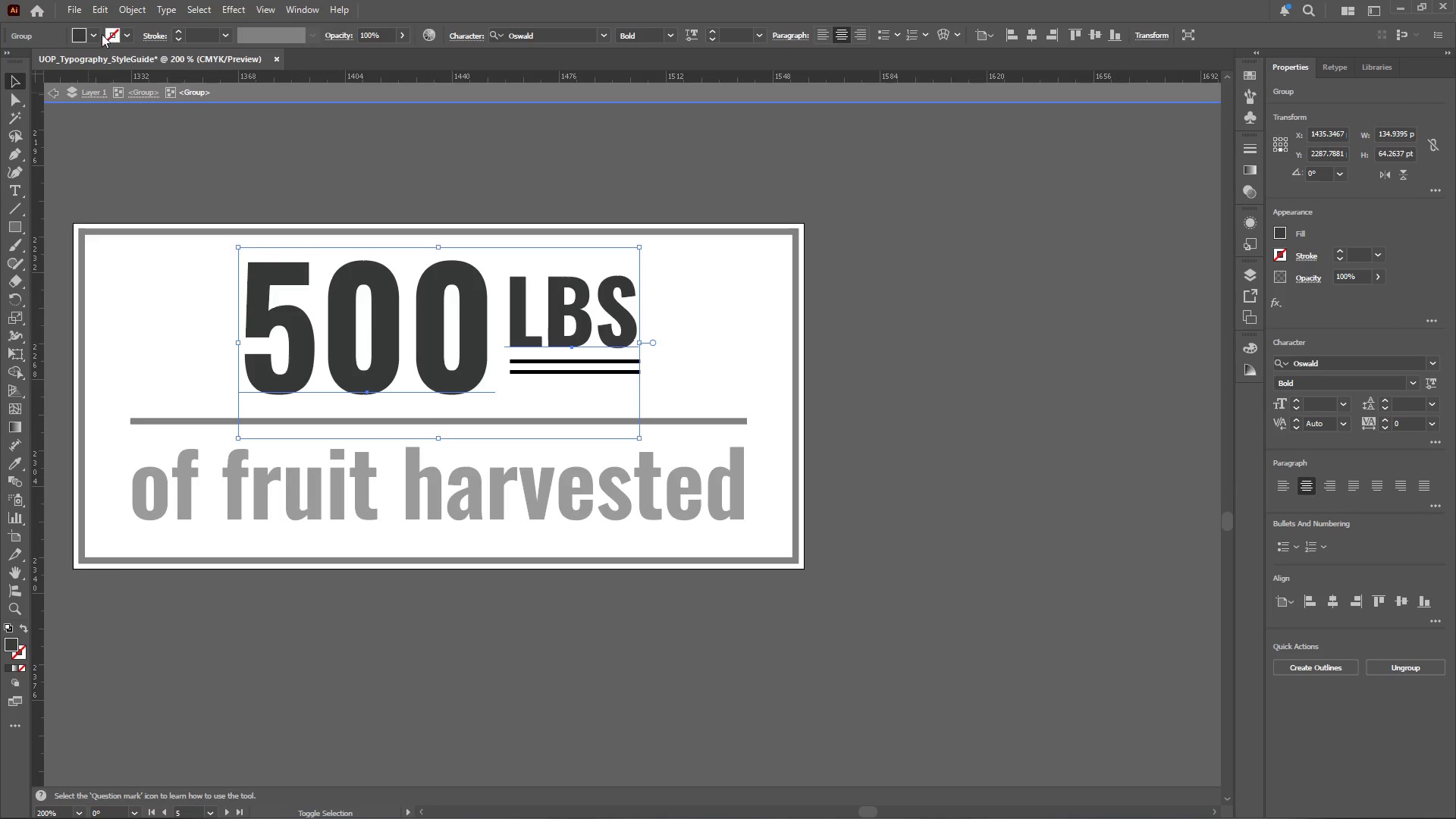 
left_click([91, 34])
 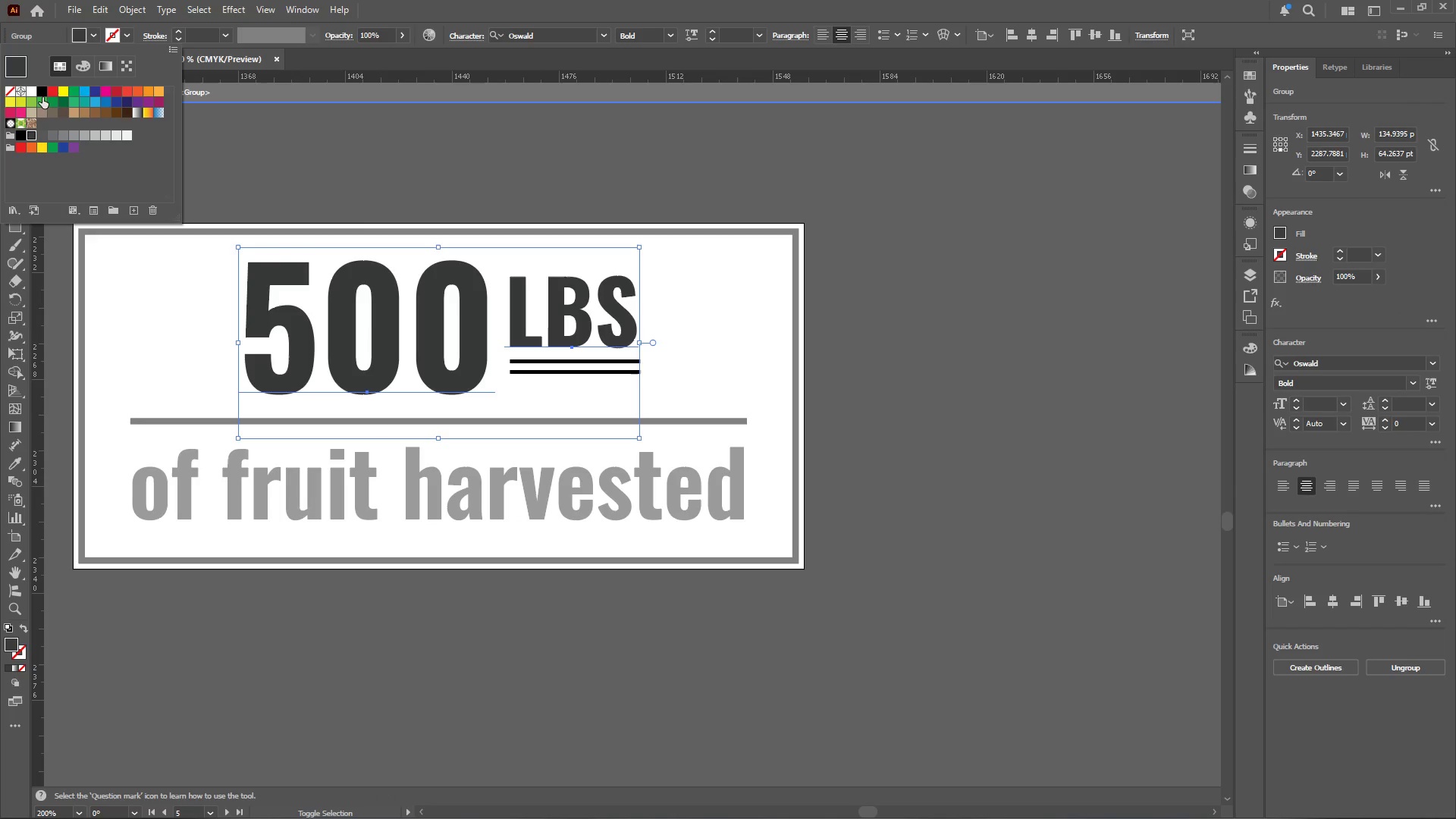 
left_click([42, 94])
 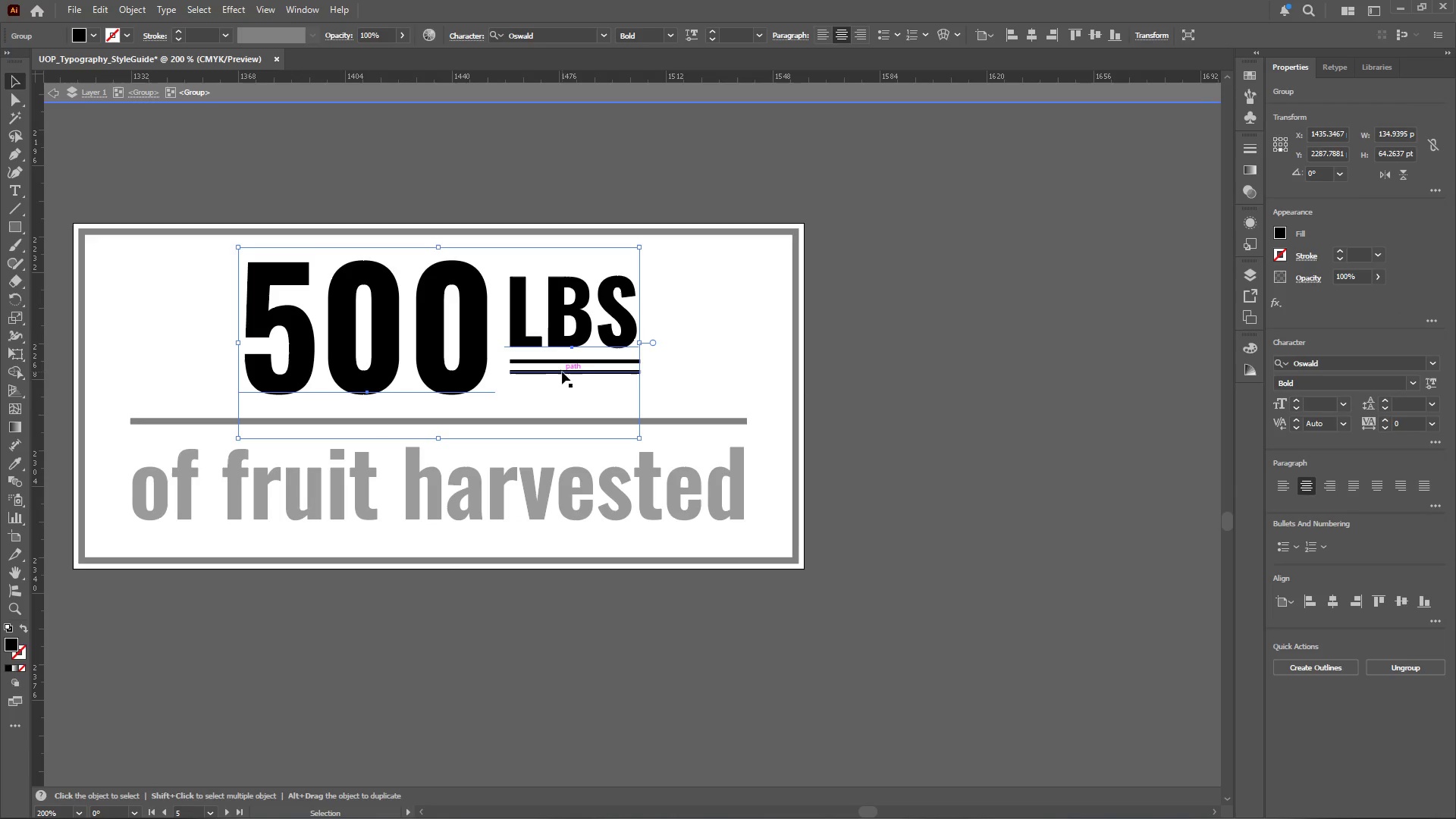 
left_click([562, 371])
 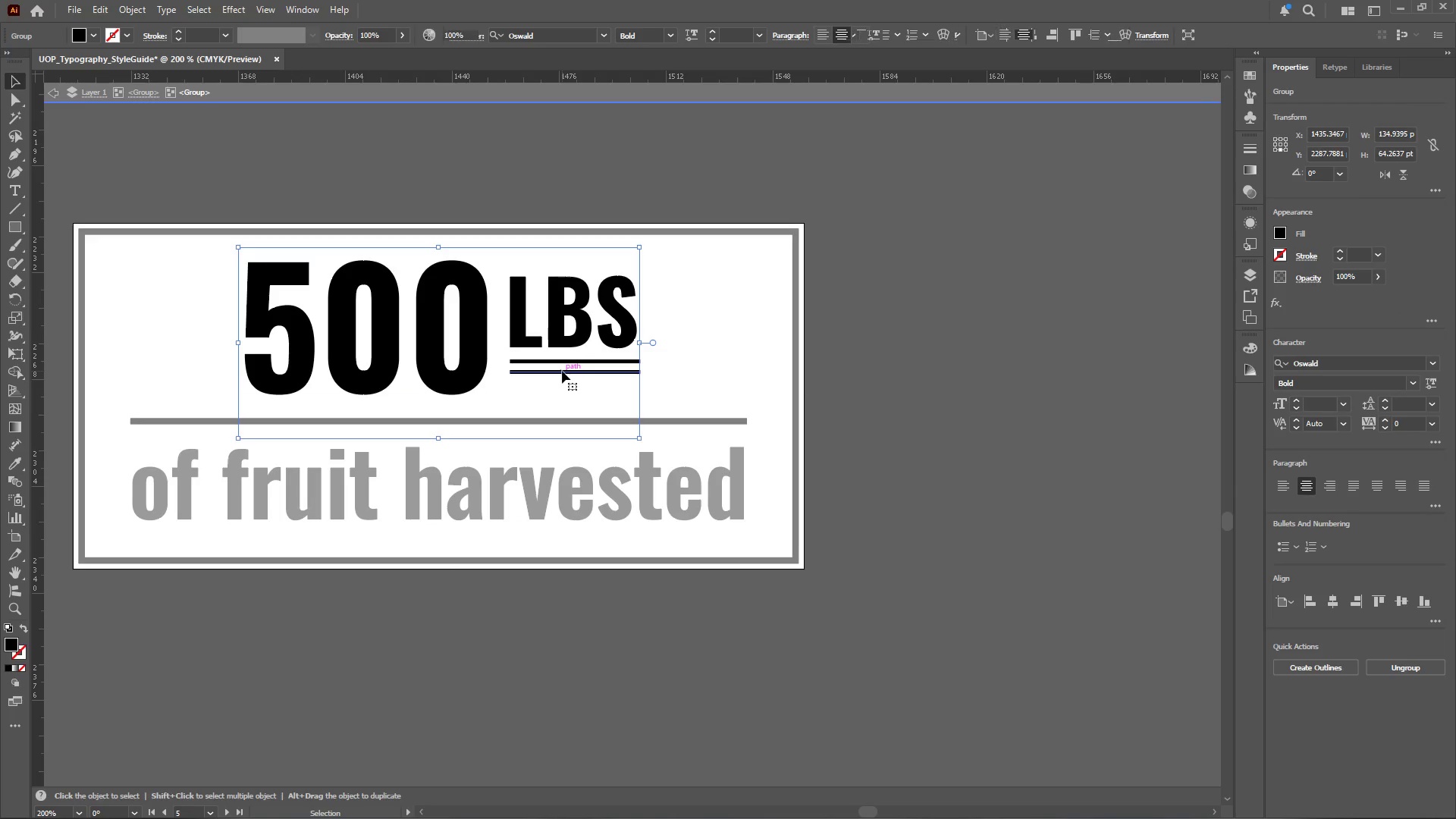 
hold_key(key=ShiftLeft, duration=1.24)
left_click([564, 360])
 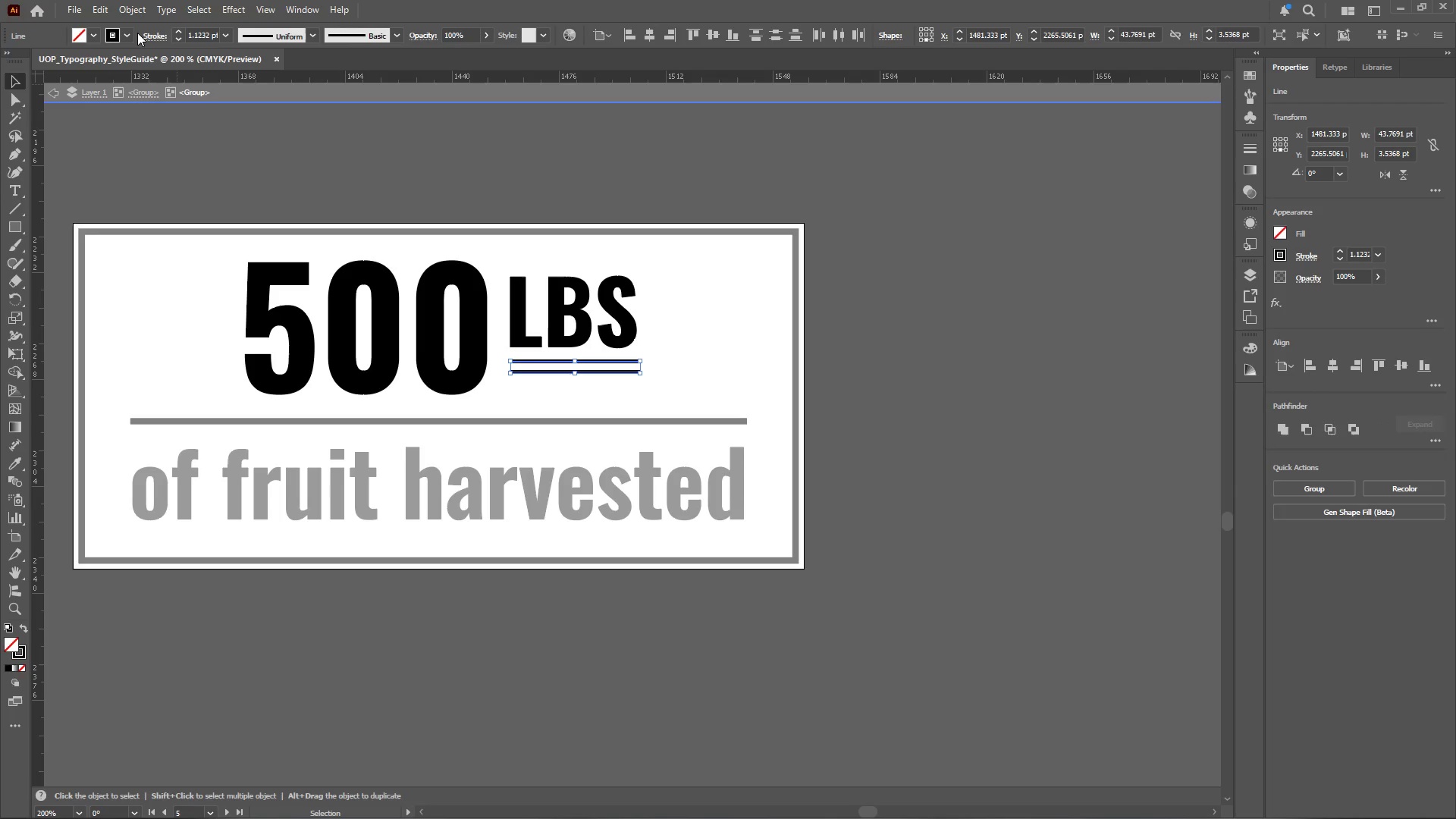 
left_click([130, 33])
 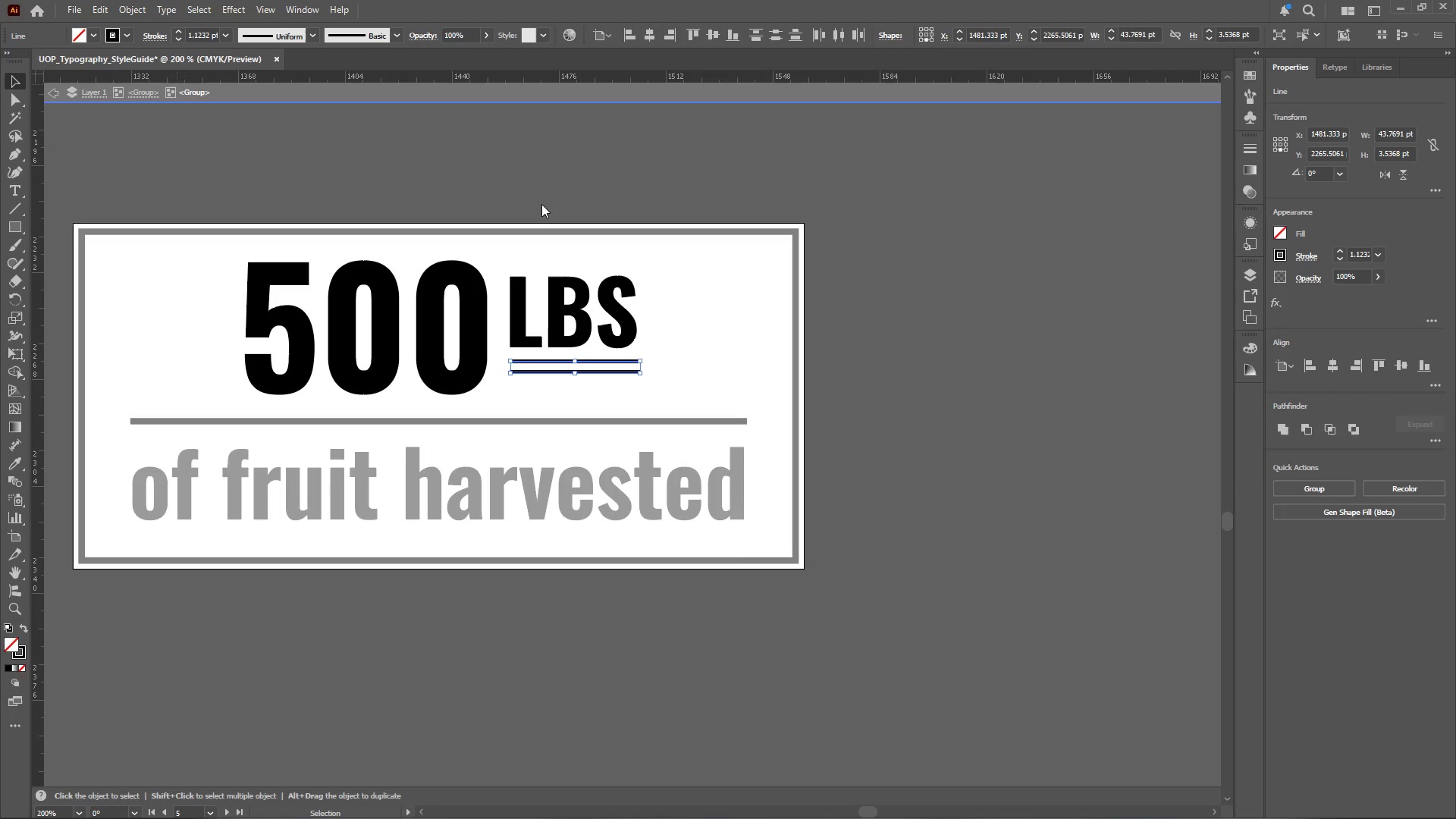 
double_click([573, 179])
 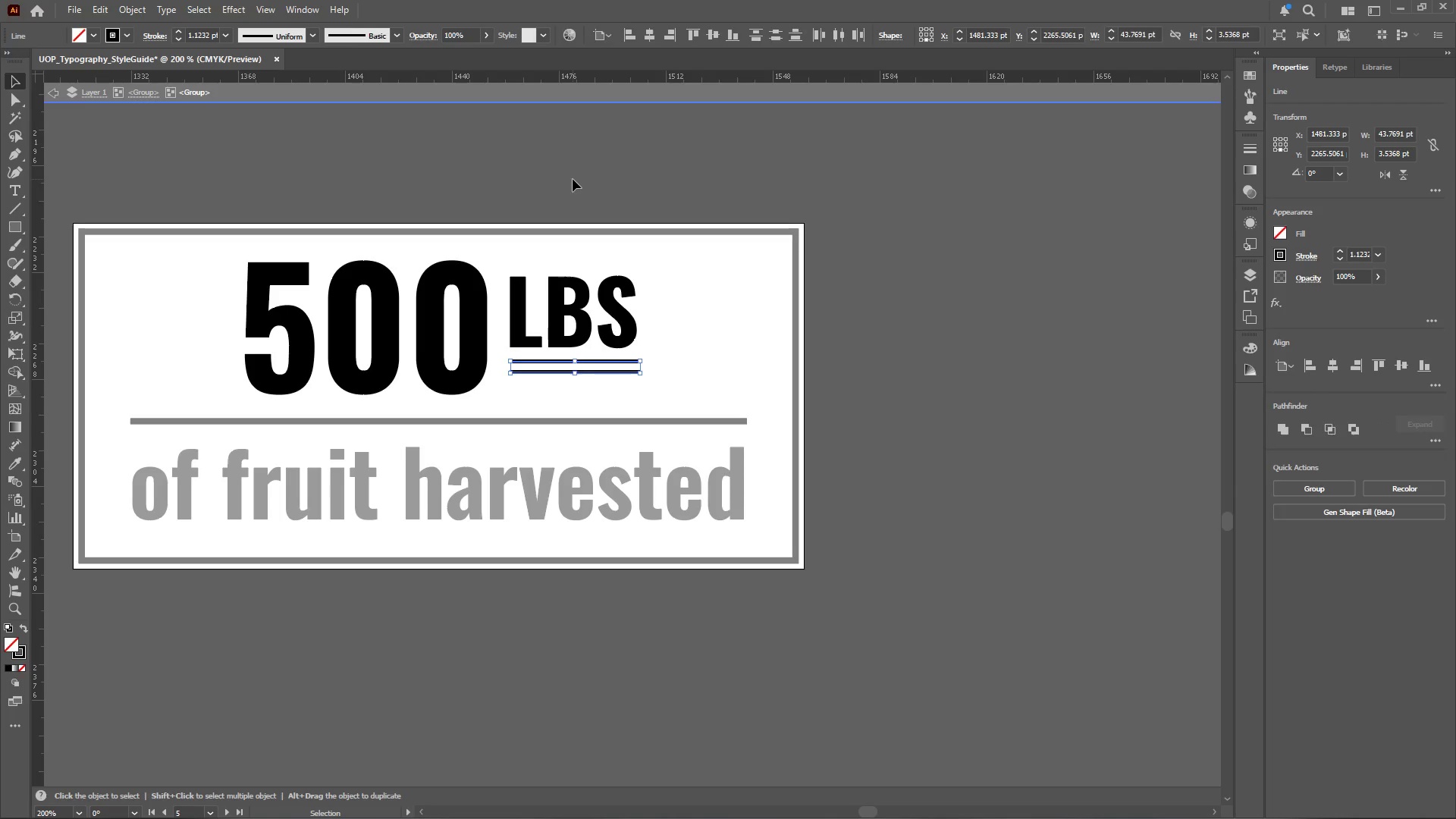 
triple_click([573, 179])
 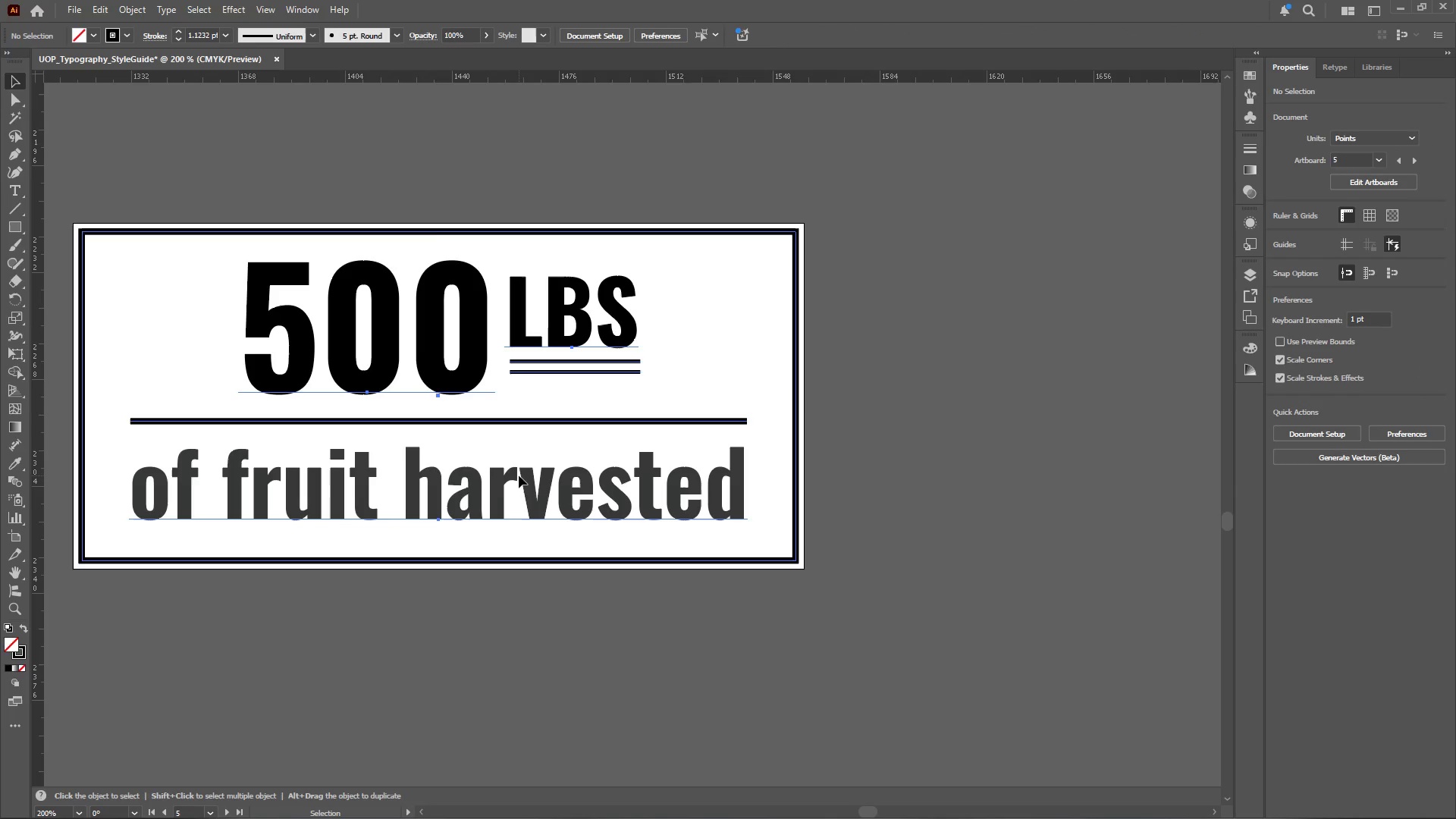 
double_click([502, 486])
 